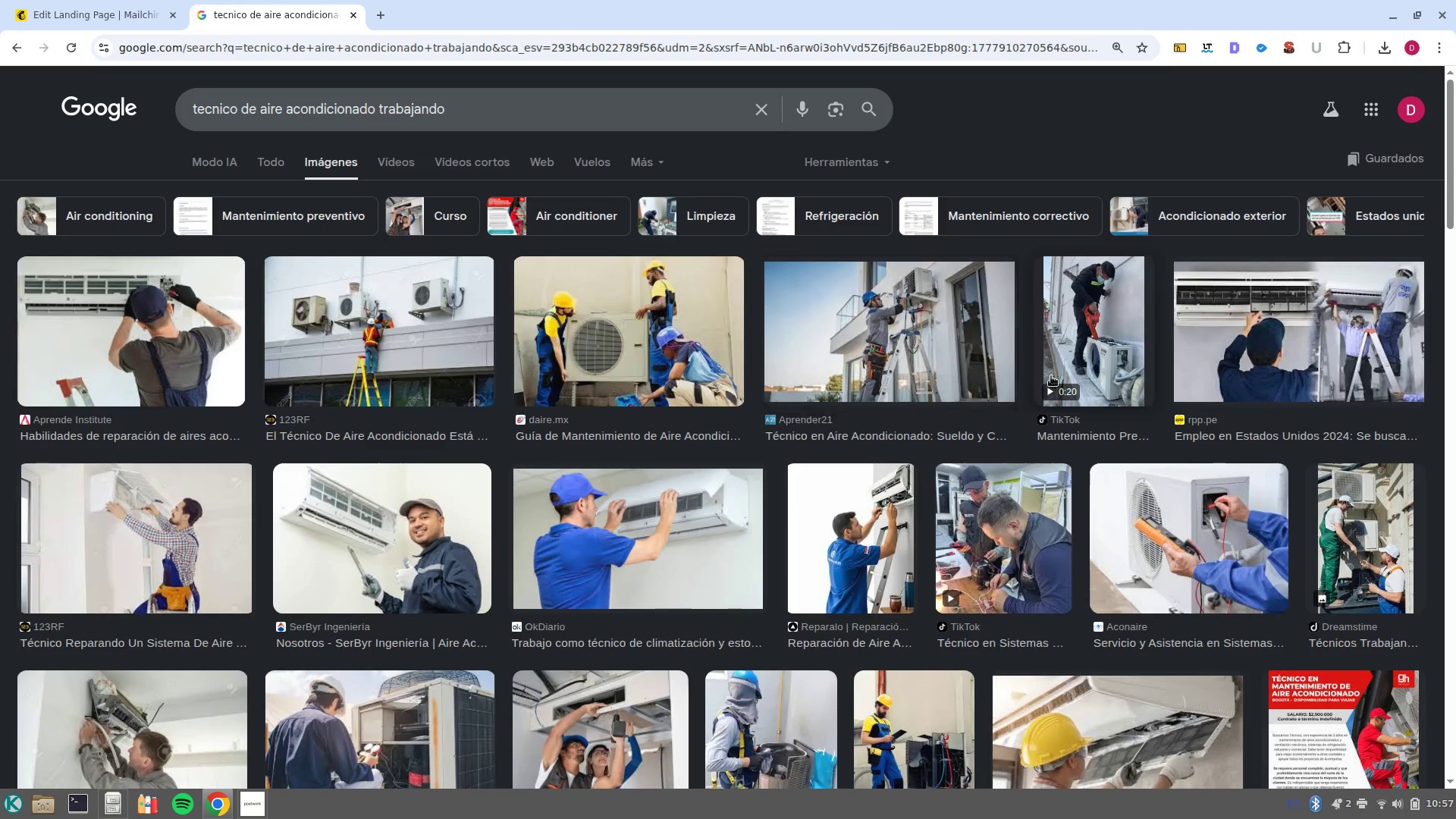 
scroll: coordinate [298, 522], scroll_direction: down, amount: 1.0
 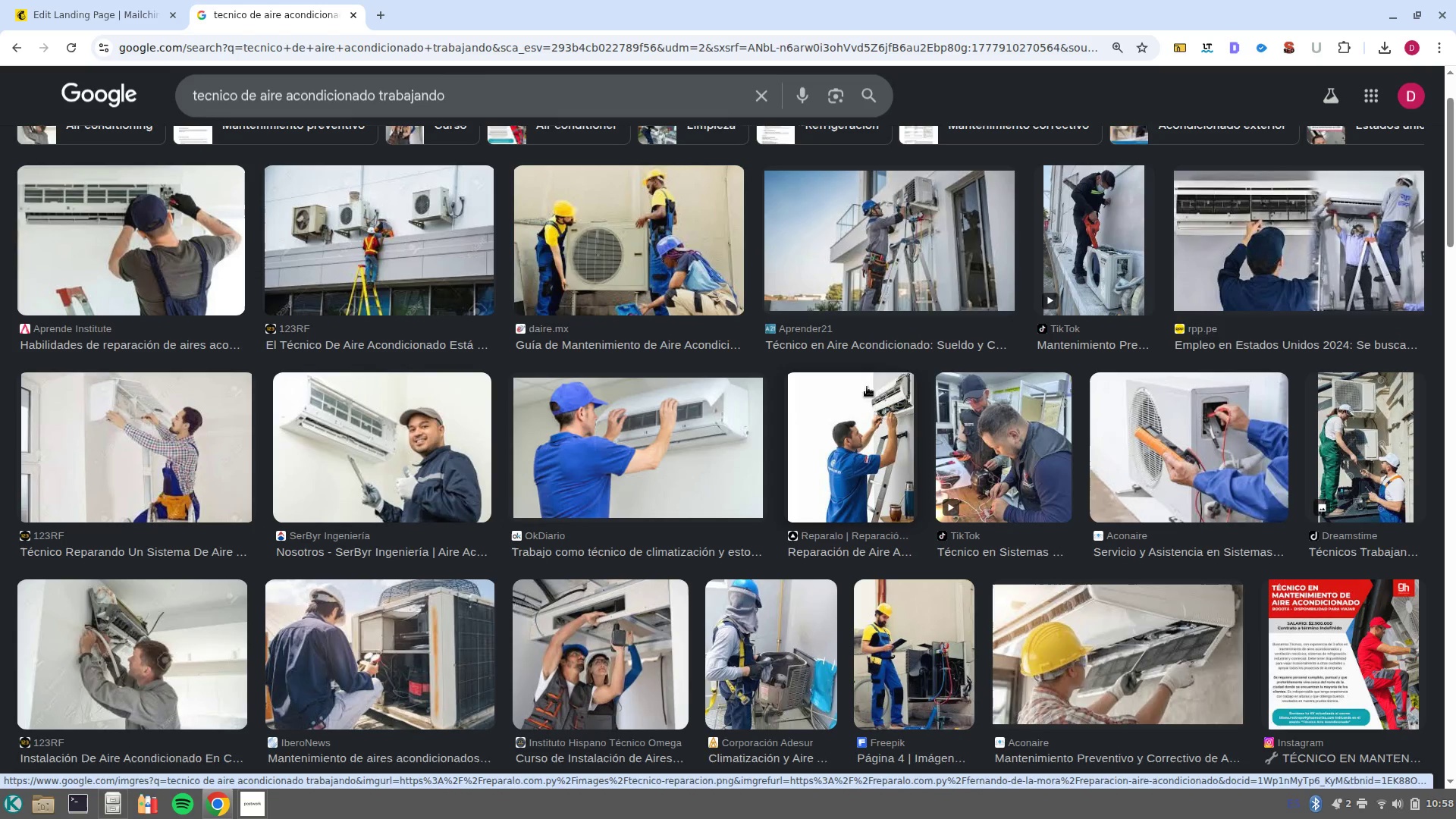 
left_click([887, 261])
 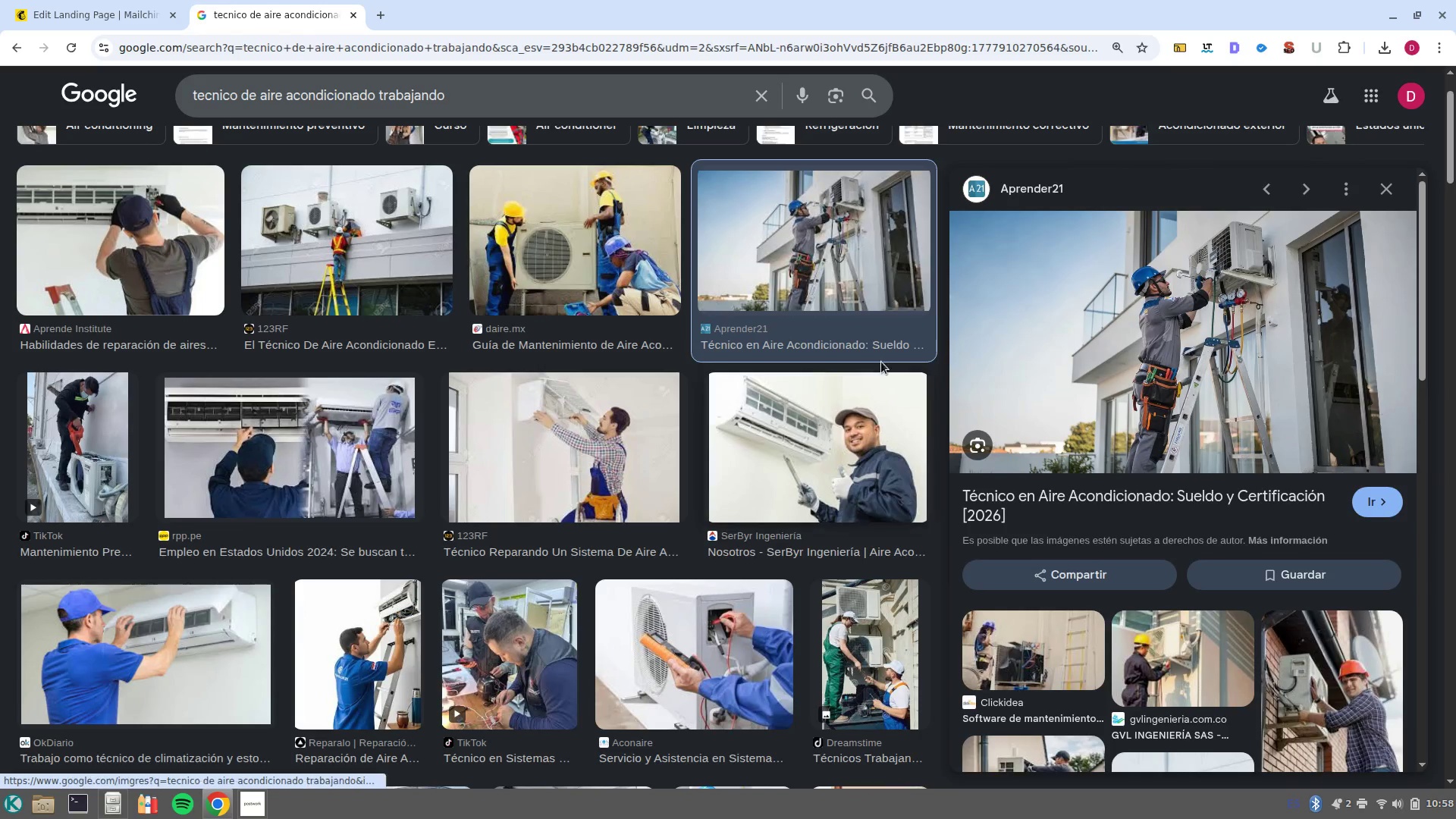 
left_click([823, 425])
 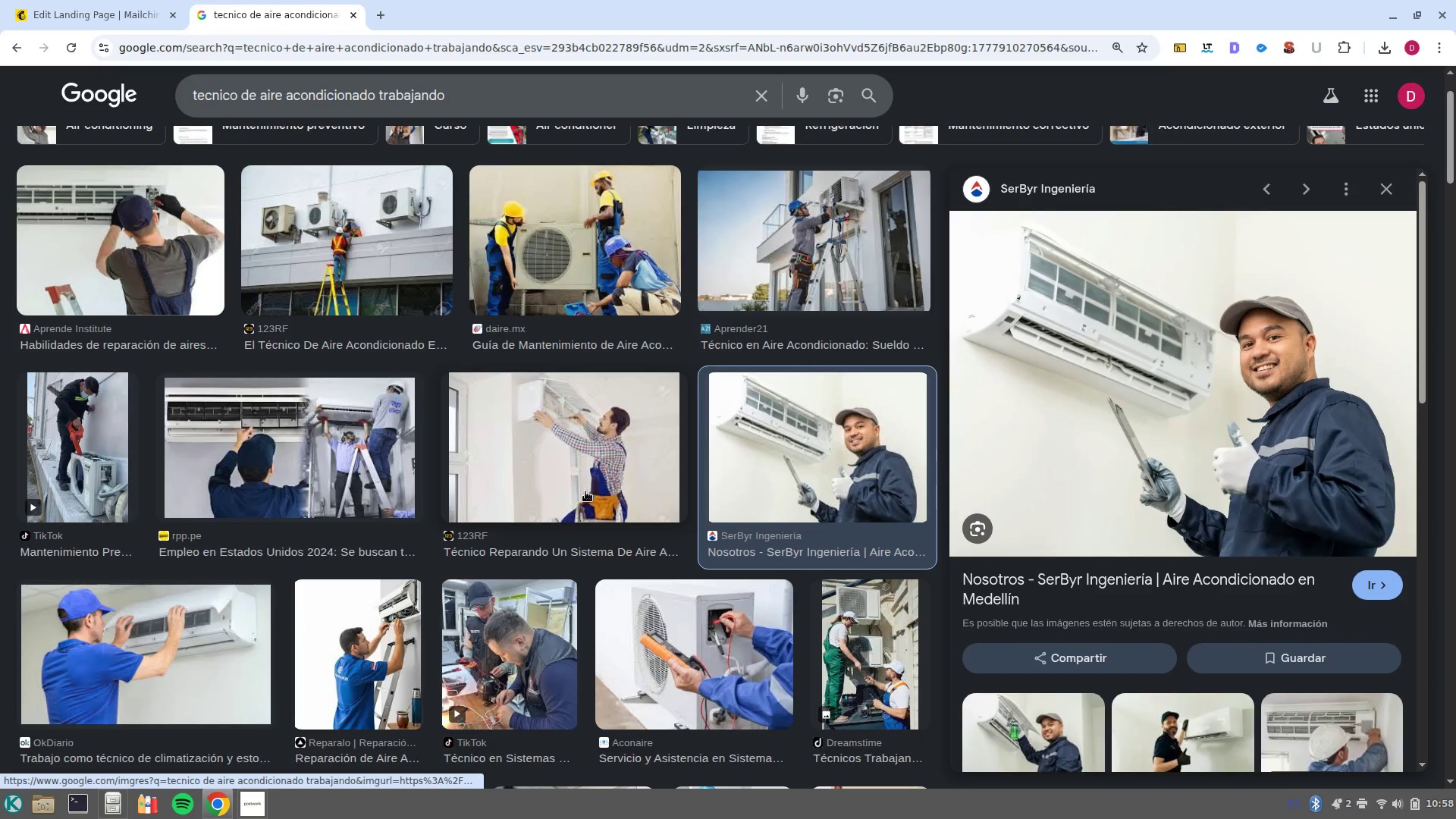 
left_click([237, 488])
 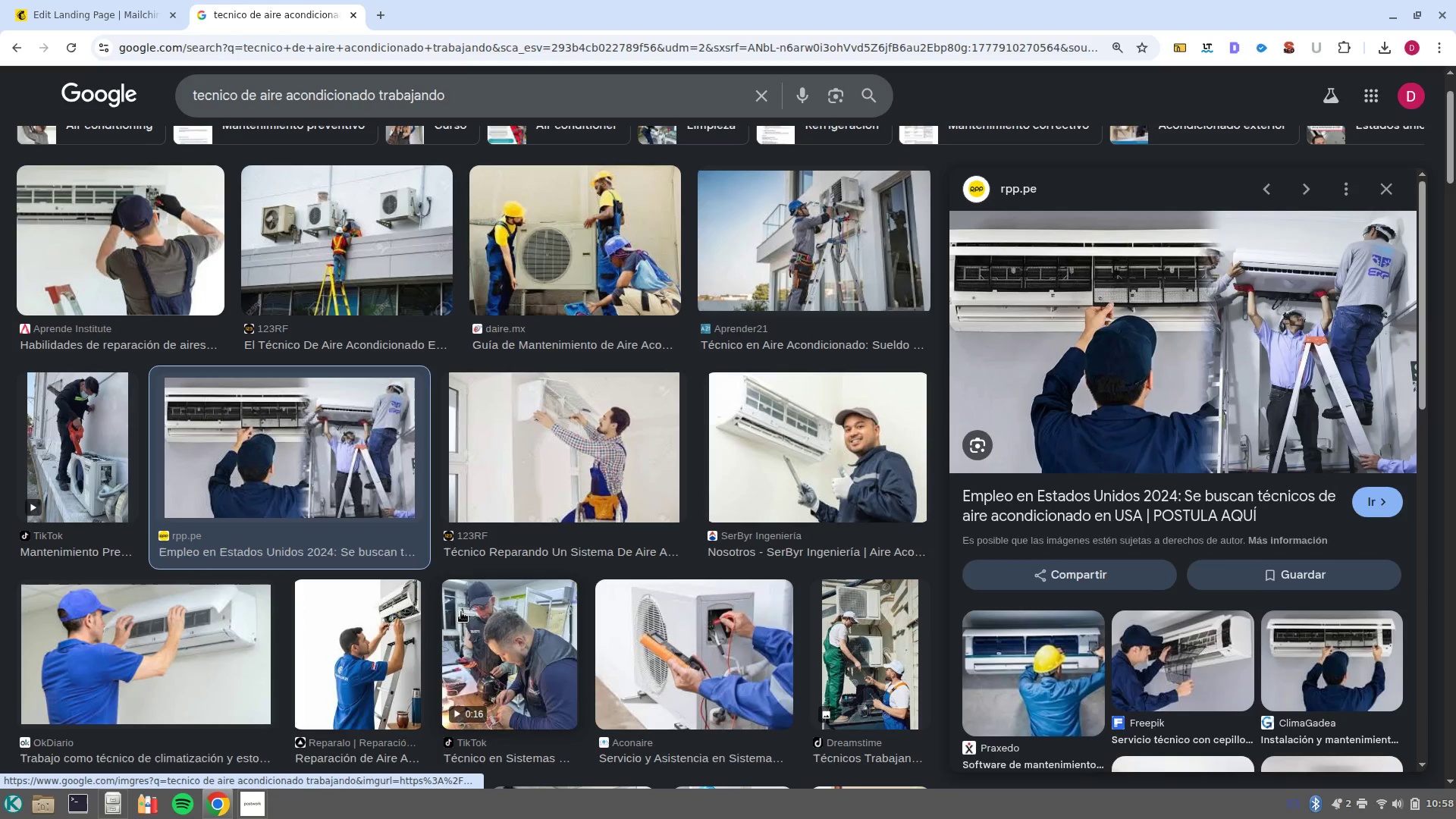 
left_click([817, 268])
 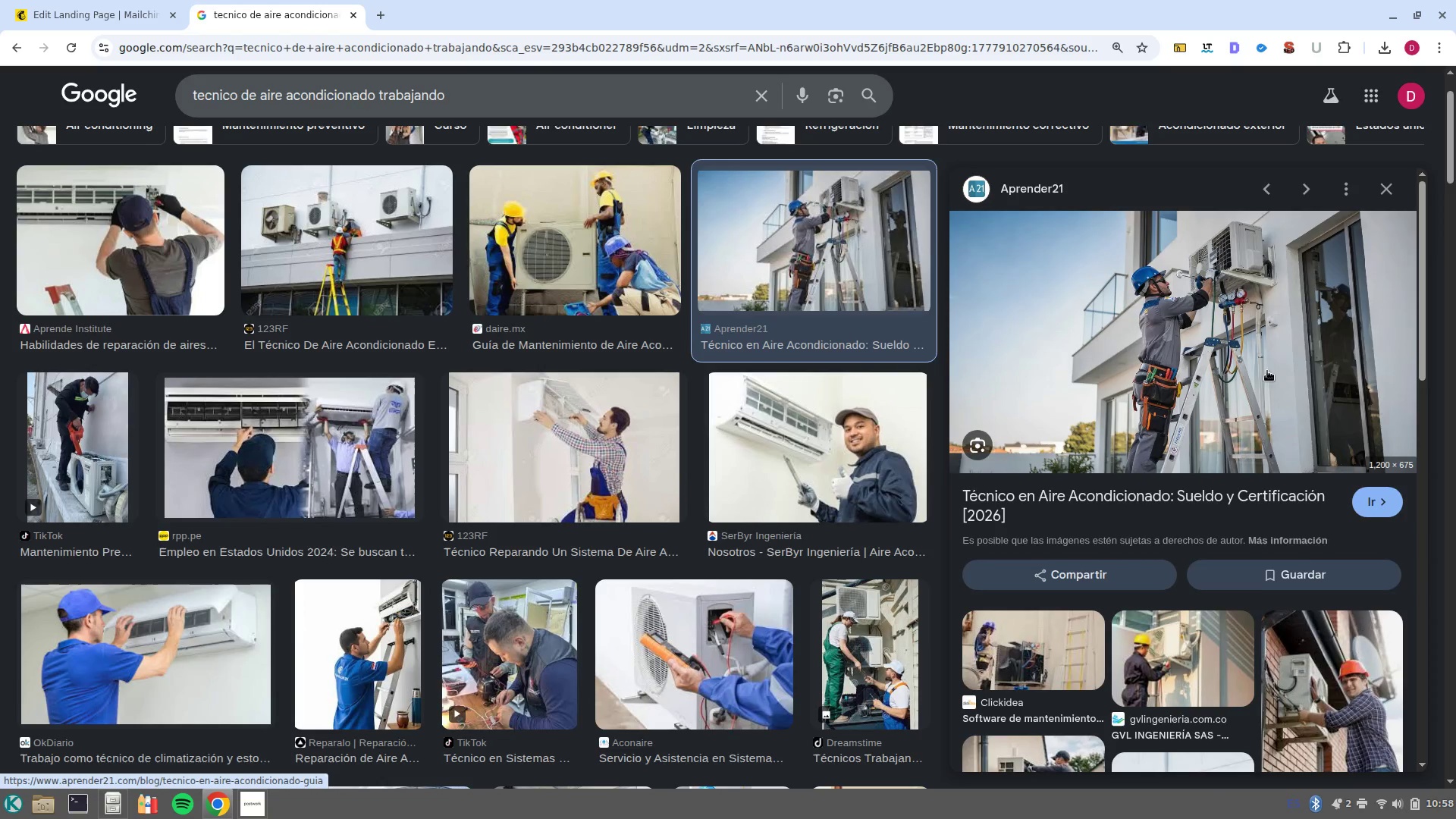 
right_click([1277, 353])
 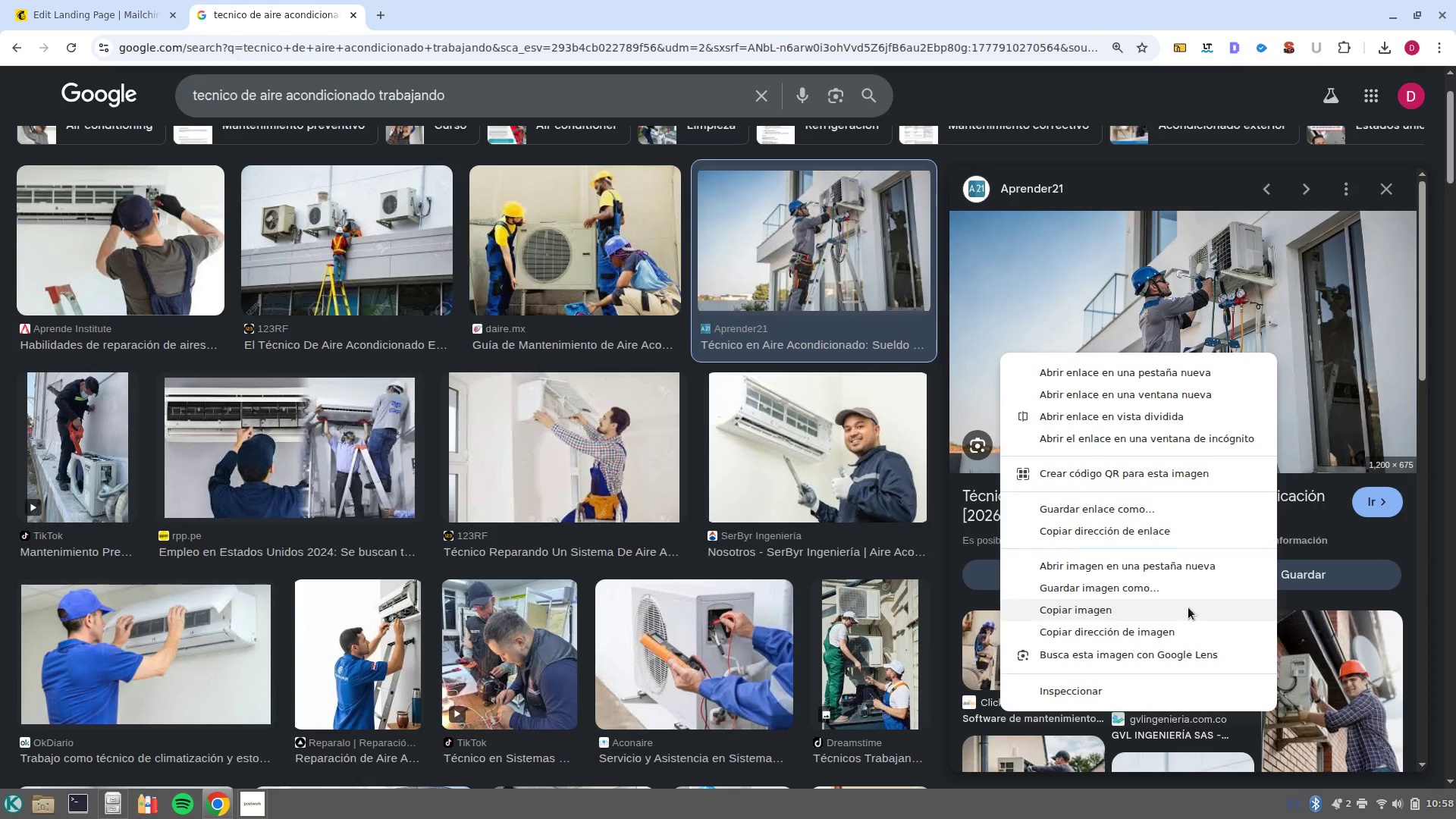 
left_click([1196, 589])
 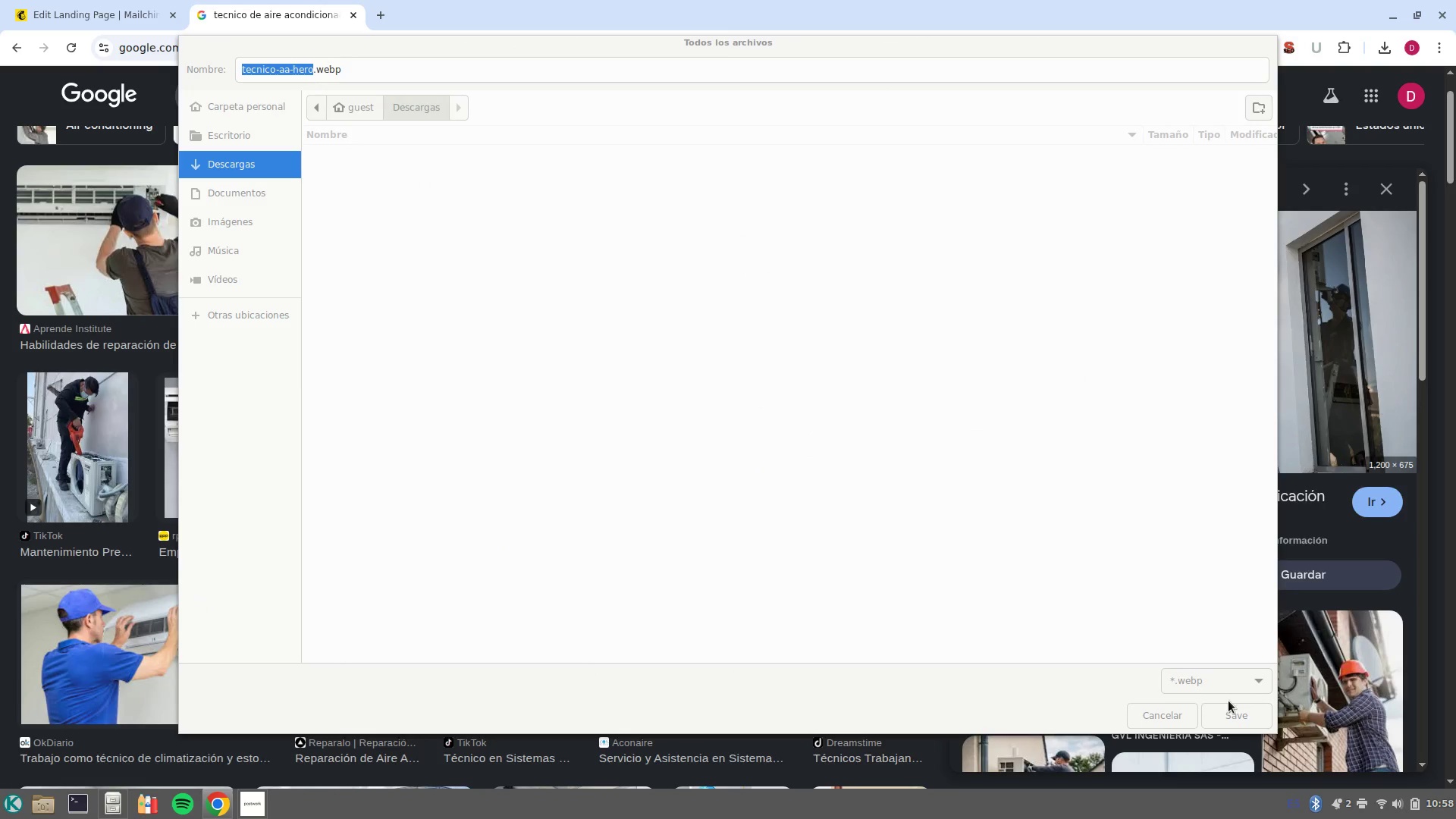 
left_click([1233, 711])
 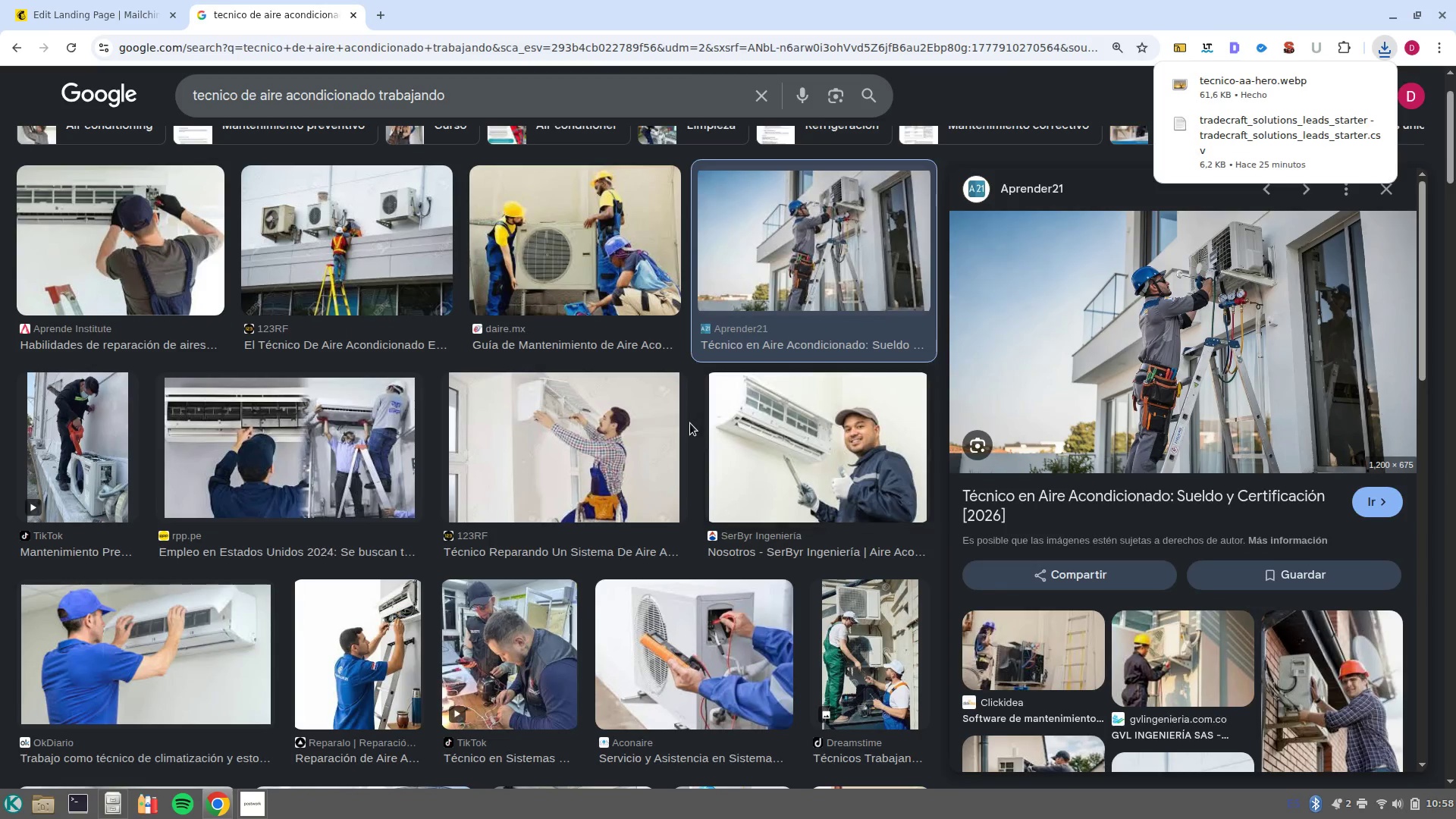 
scroll: coordinate [693, 419], scroll_direction: down, amount: 17.0
 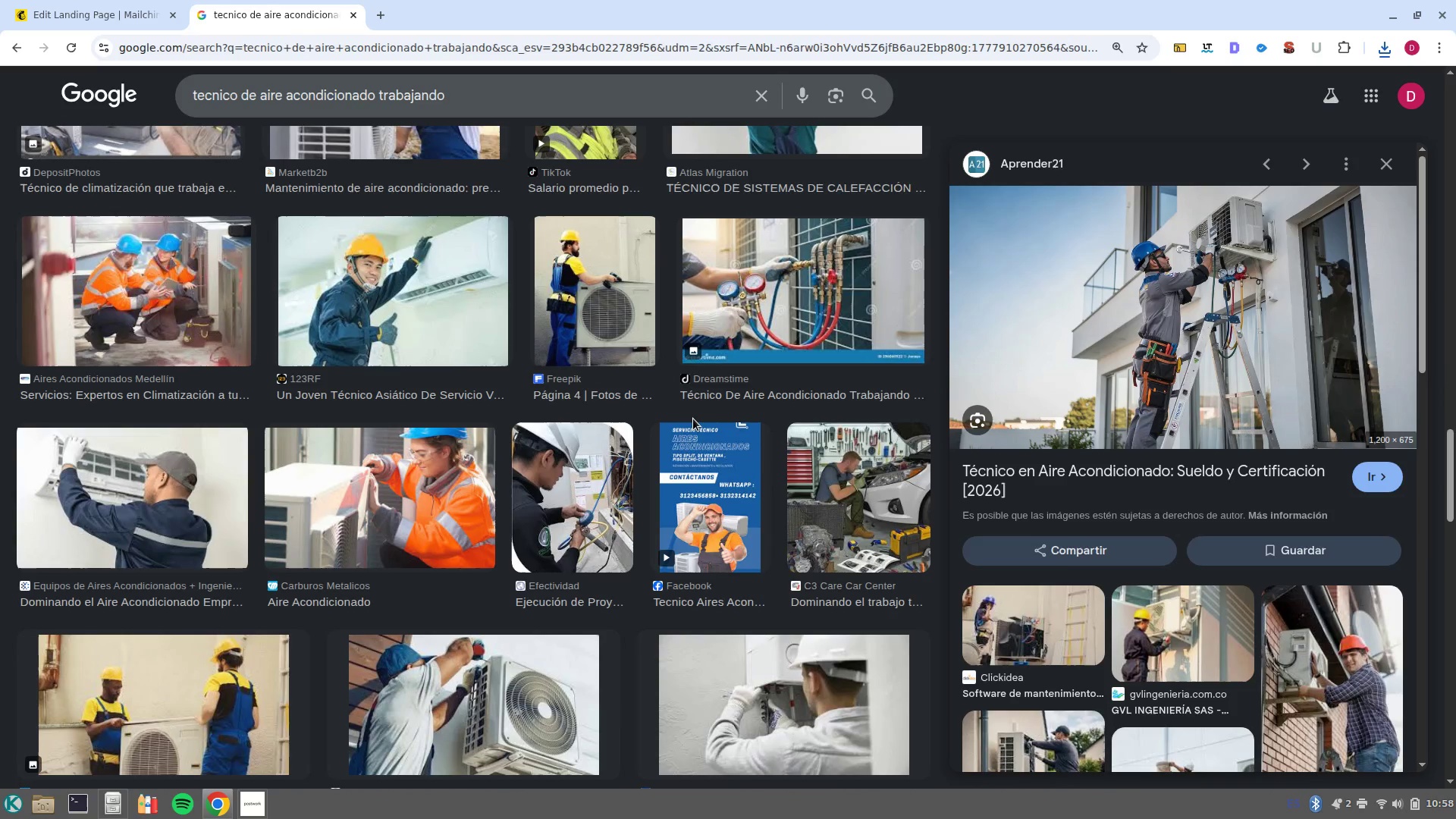 
scroll: coordinate [693, 419], scroll_direction: down, amount: 11.0
 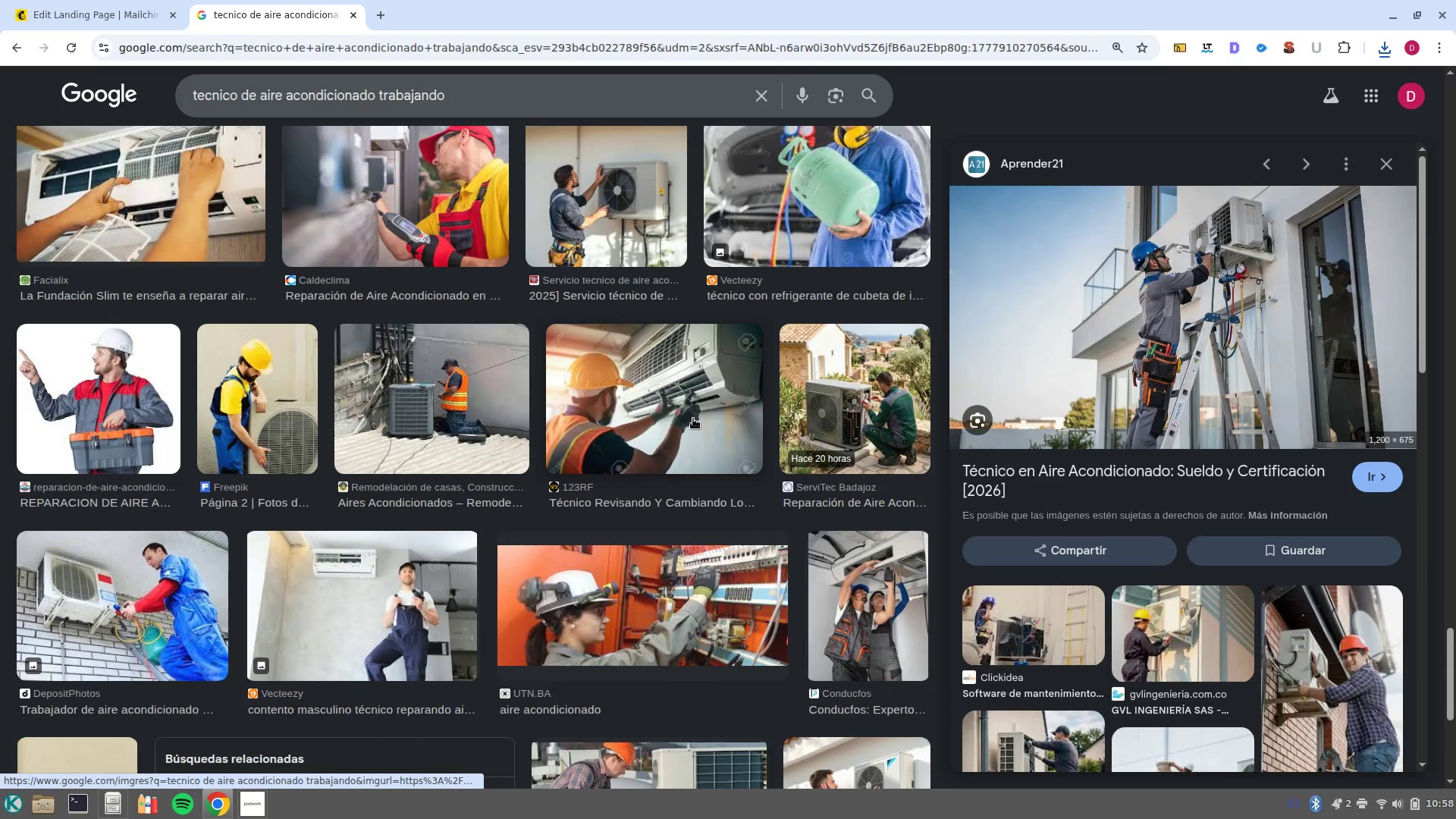 
scroll: coordinate [693, 419], scroll_direction: up, amount: 33.0
 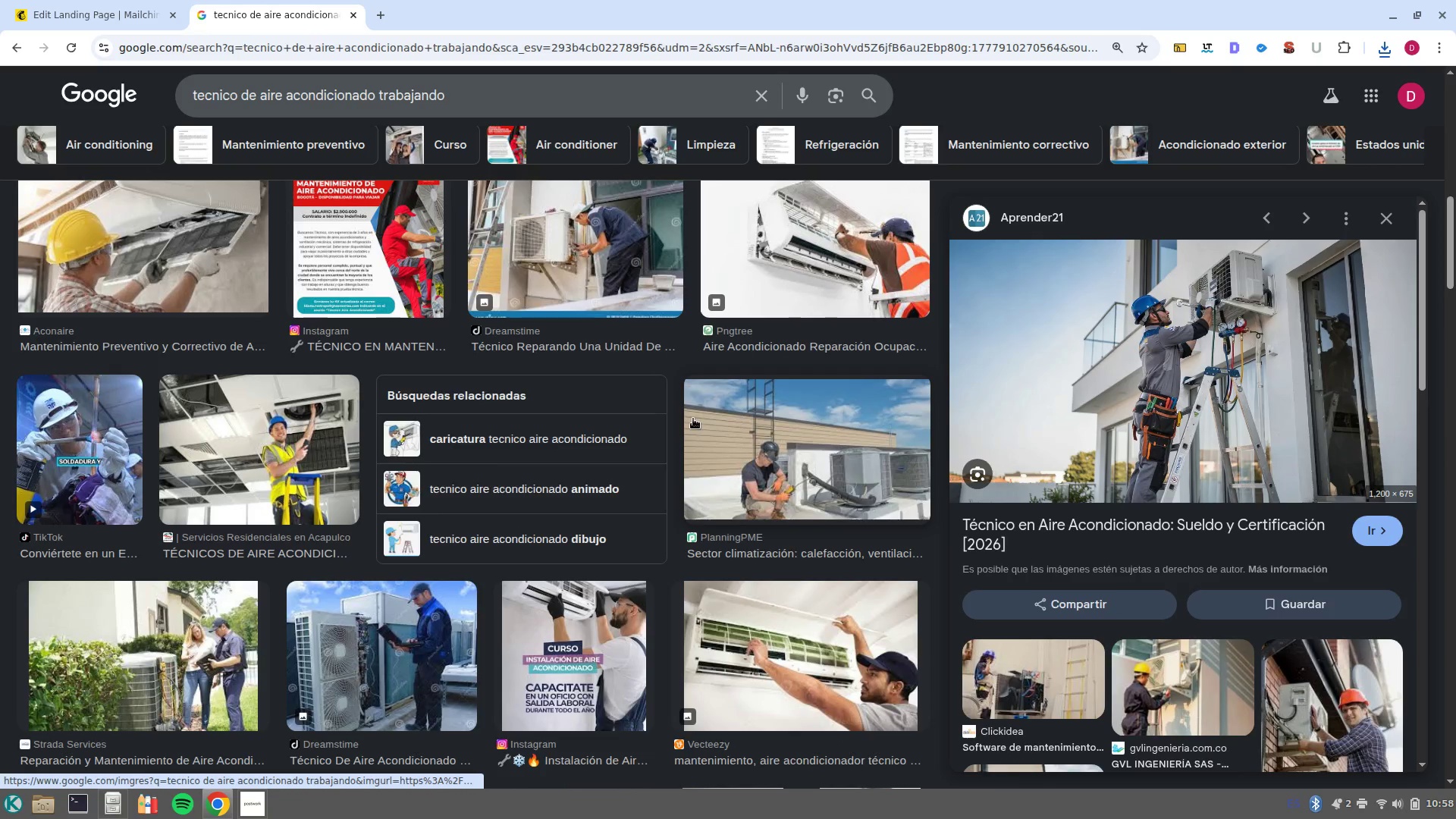 
left_click([181, 608])
 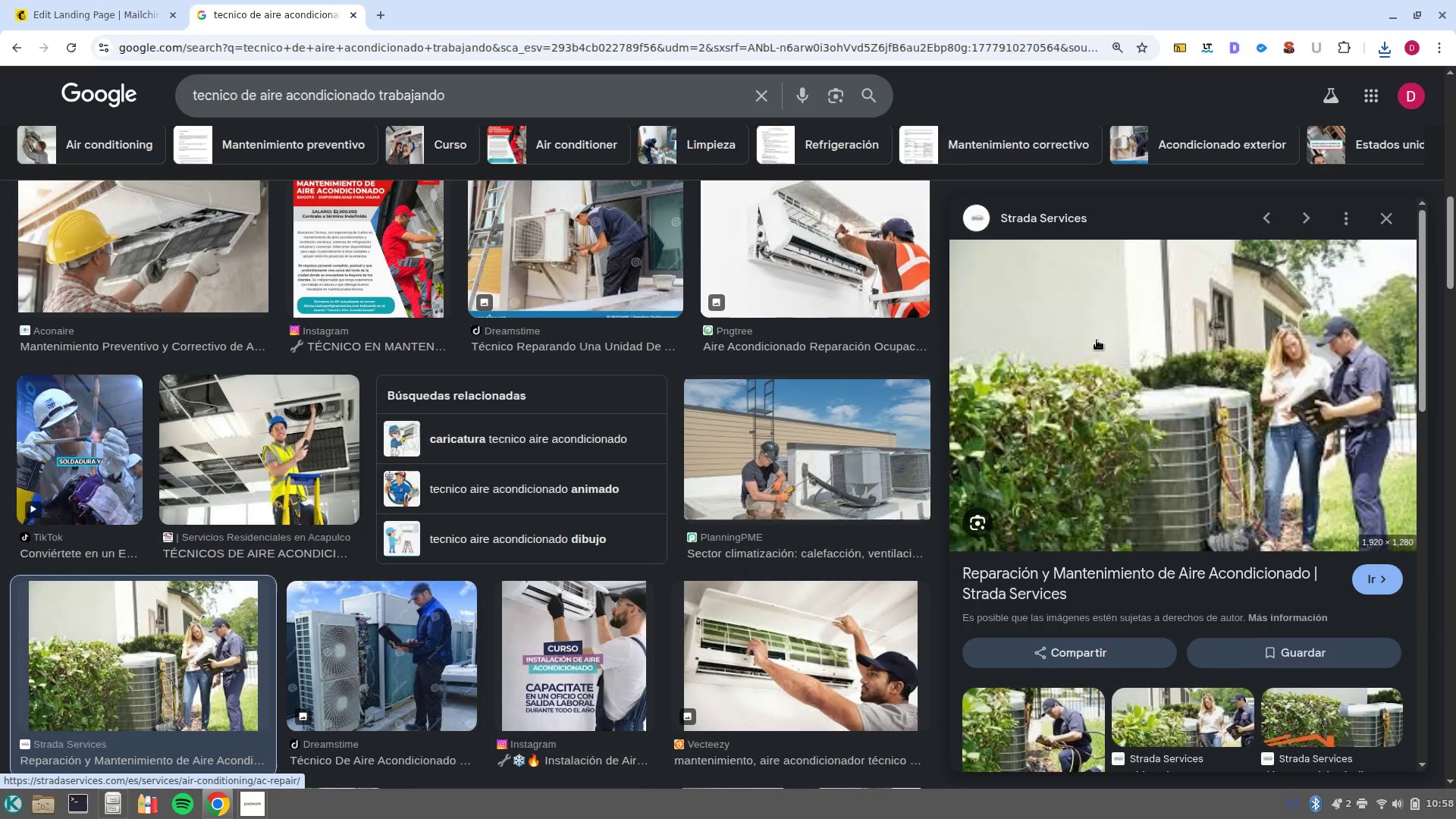 
right_click([1097, 340])
 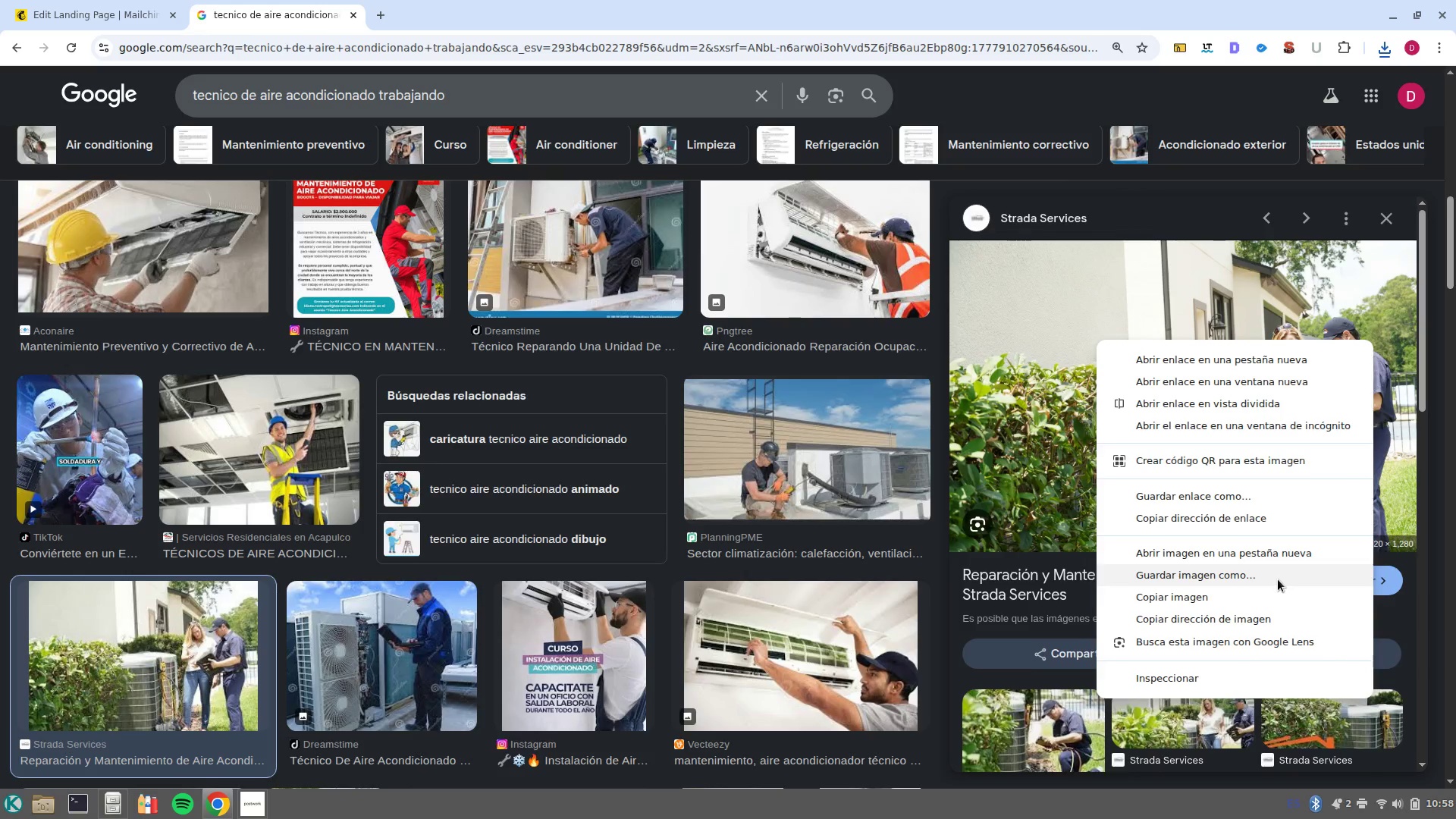 
left_click([1275, 579])
 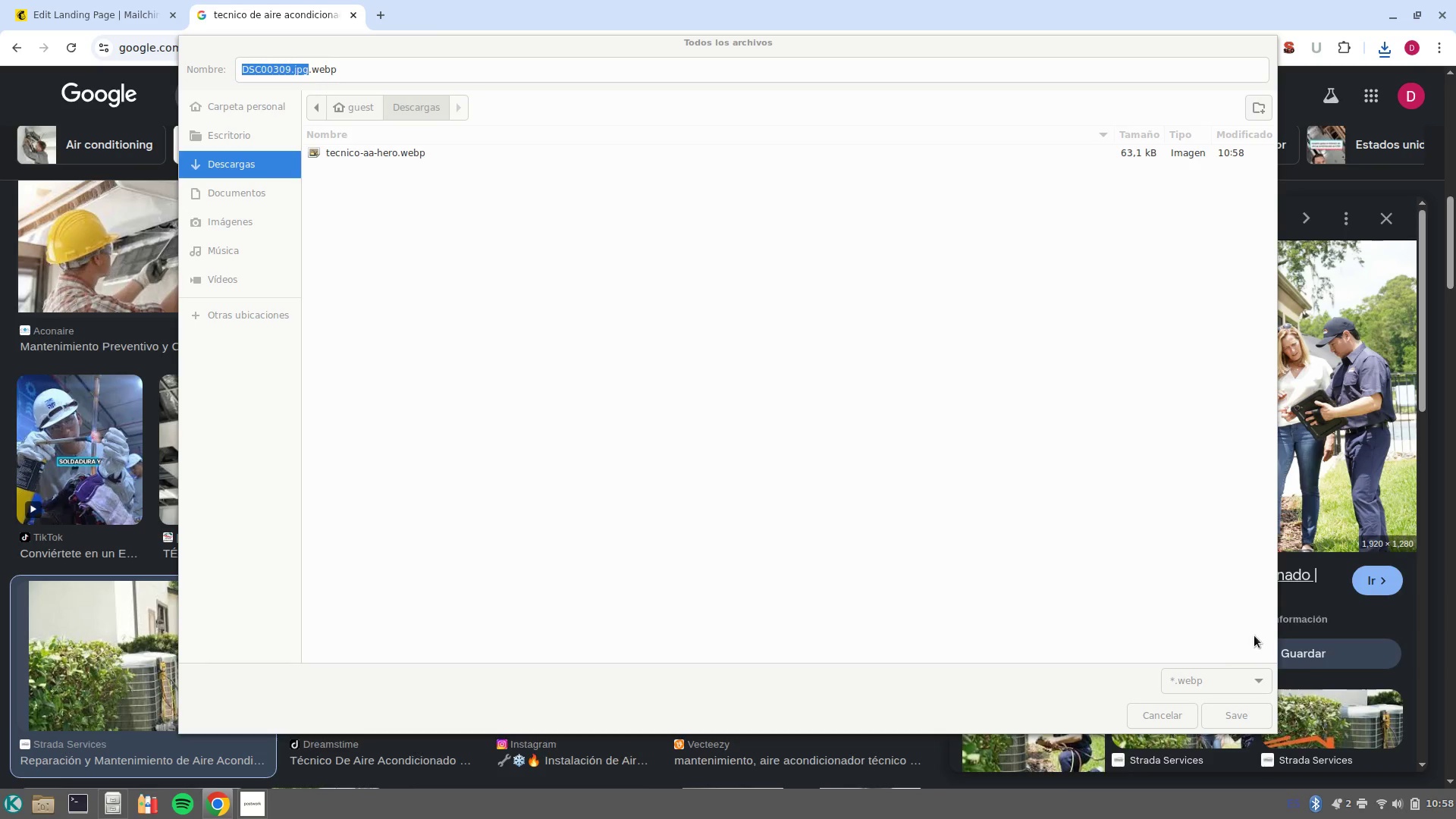 
left_click([1162, 720])
 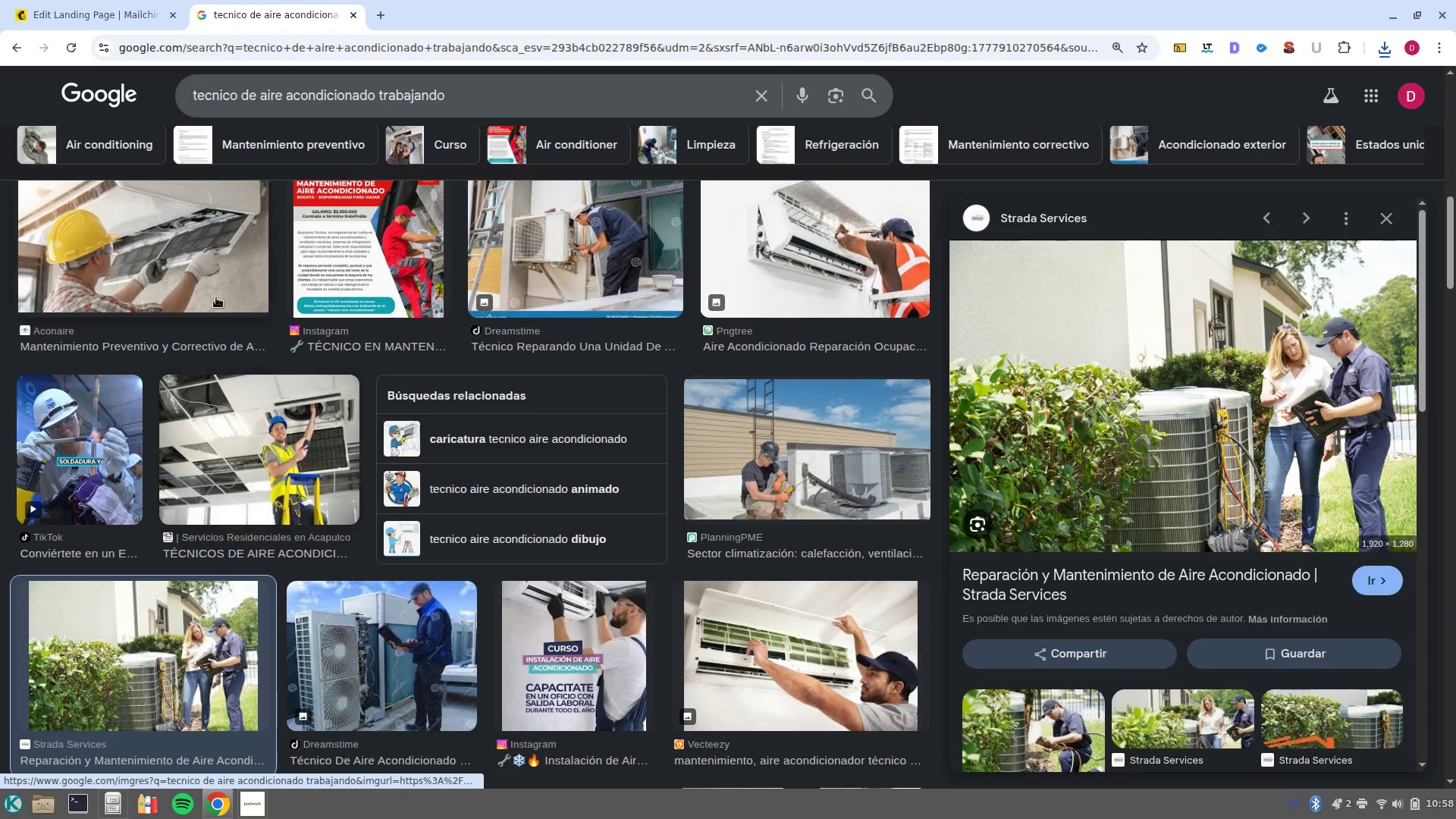 
left_click([221, 275])
 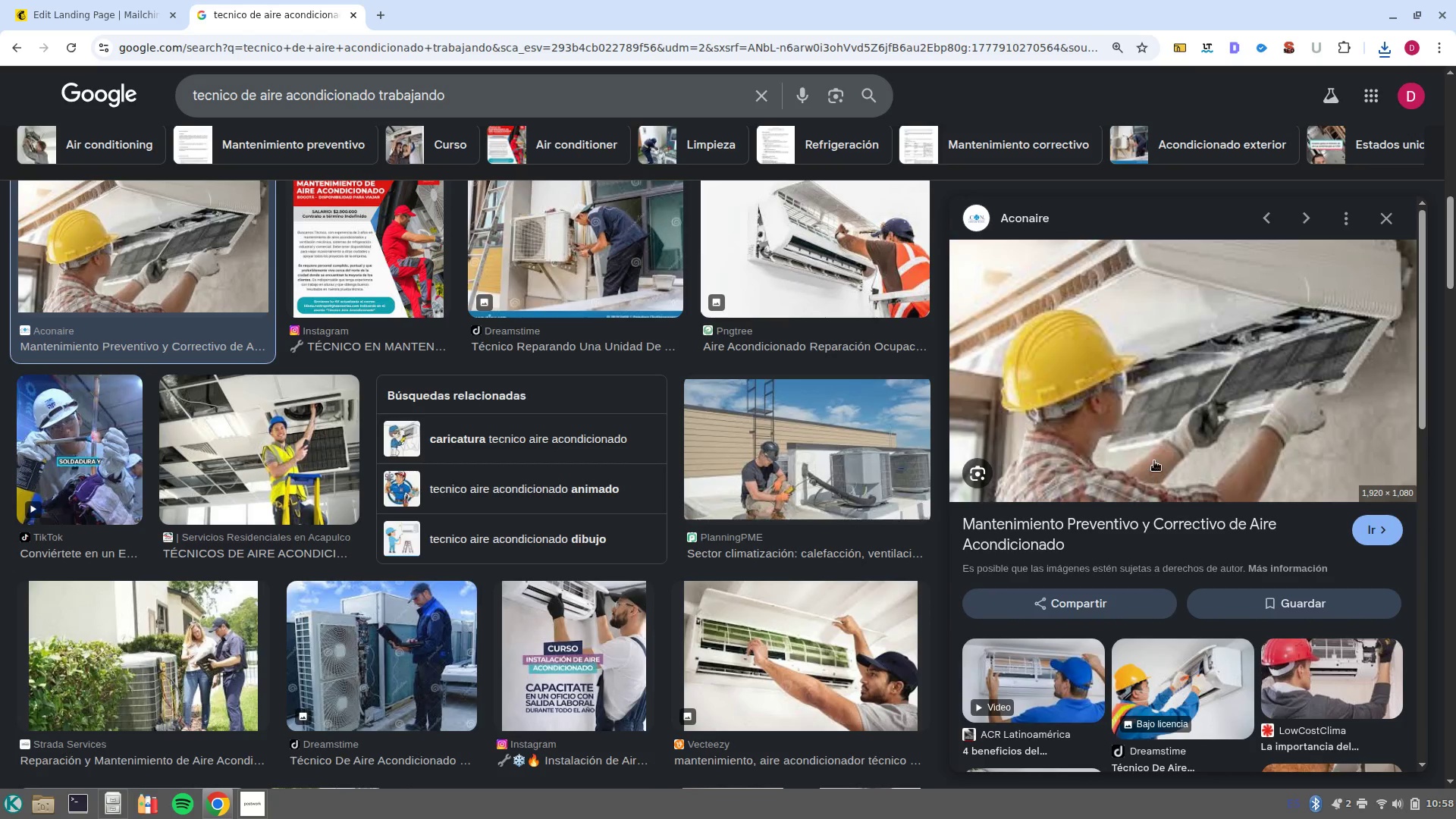 
right_click([1164, 431])
 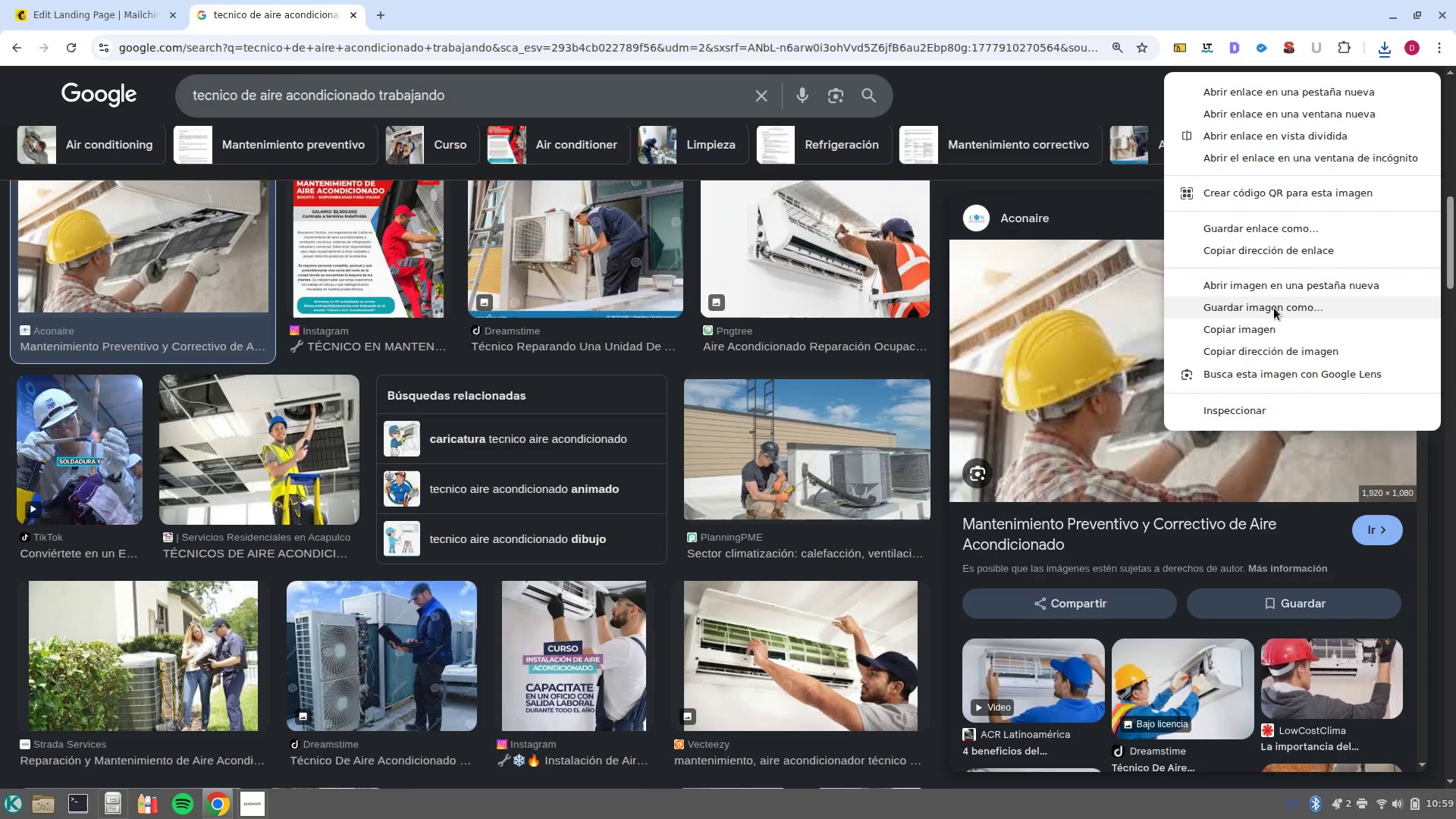 
left_click([1274, 308])
 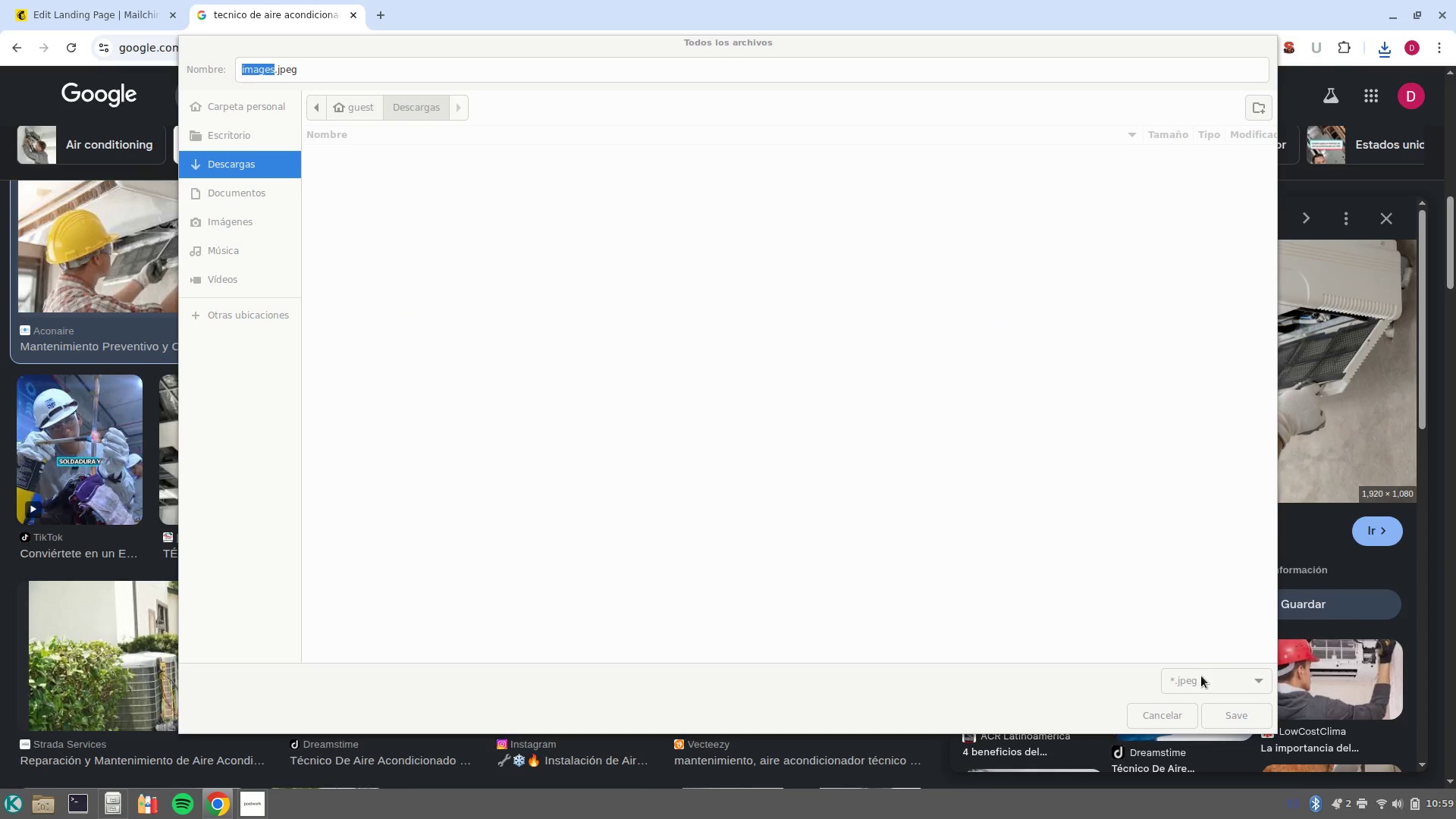 
left_click([1220, 717])
 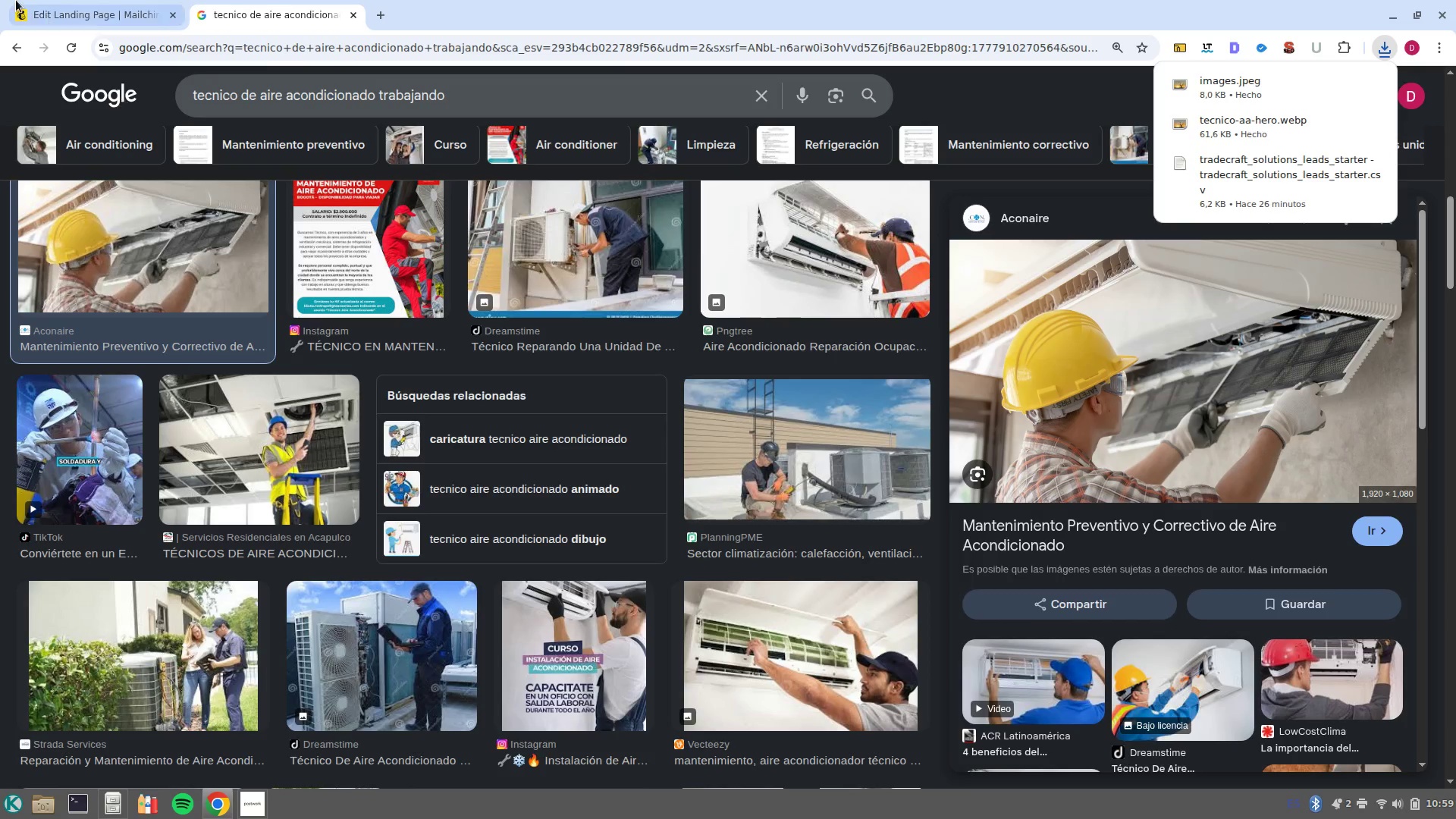 
left_click([20, 0])
 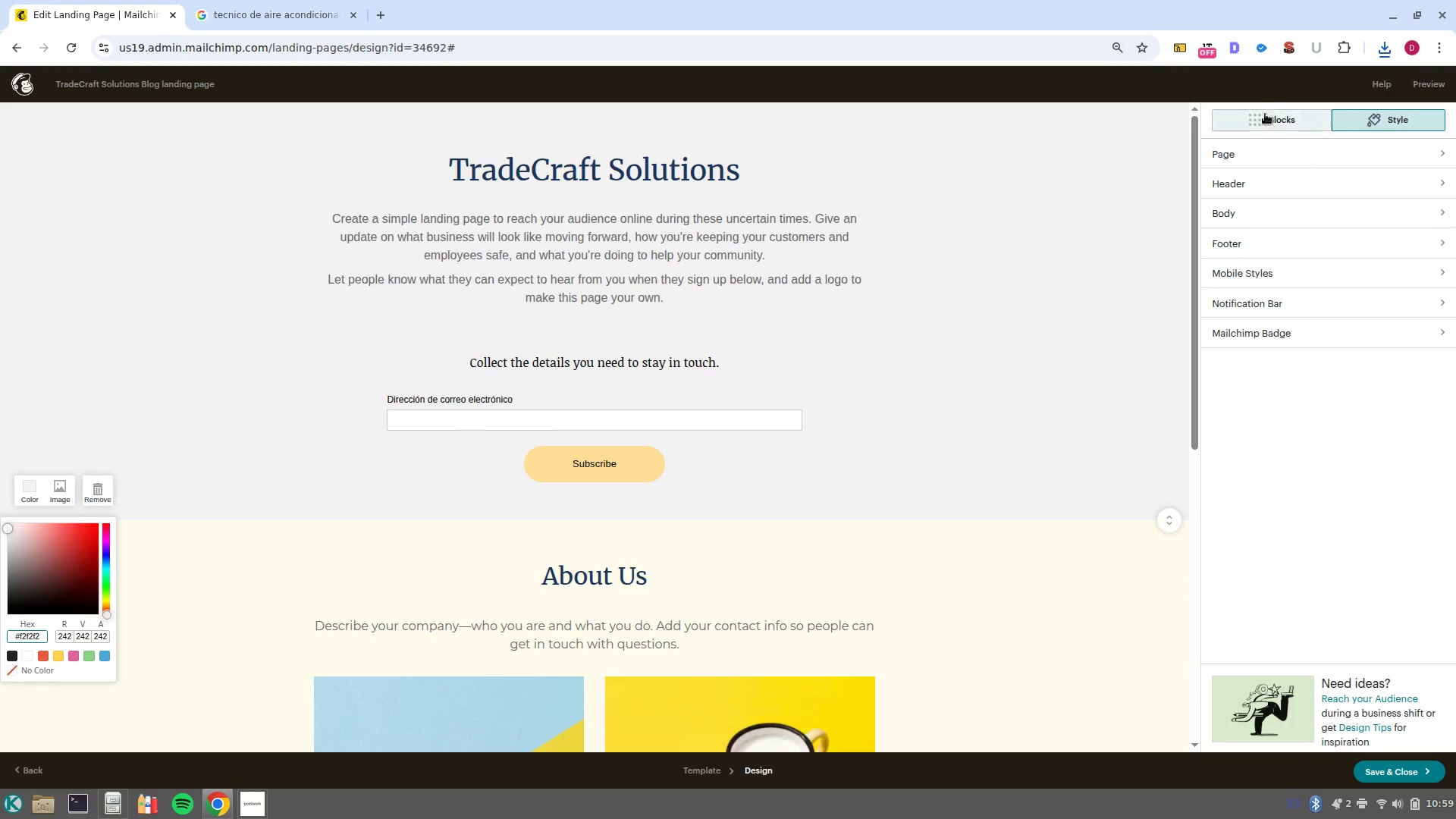 
left_click([1262, 121])
 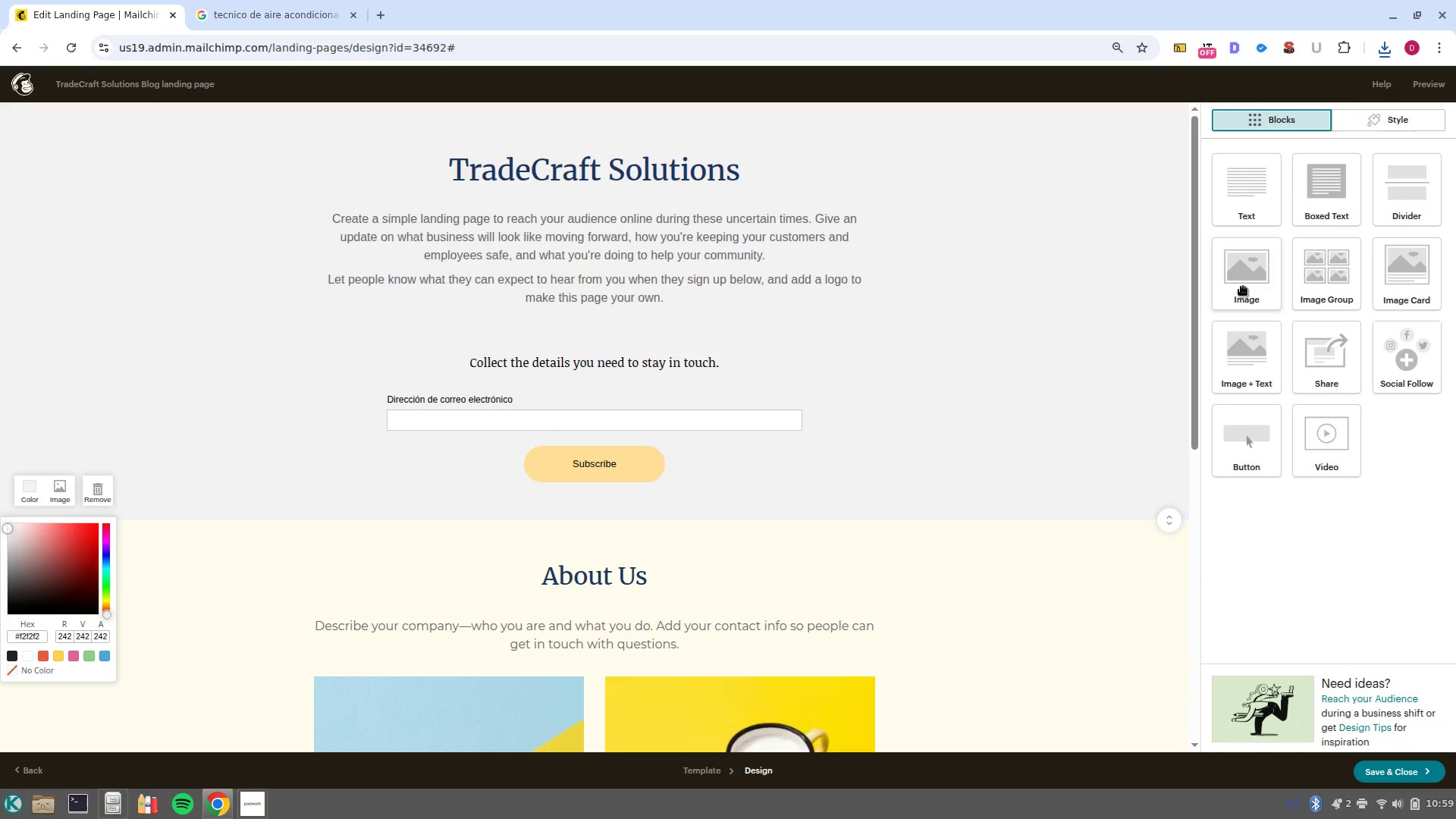 
left_click_drag(start_coordinate=[1169, 278], to_coordinate=[1286, 246])
 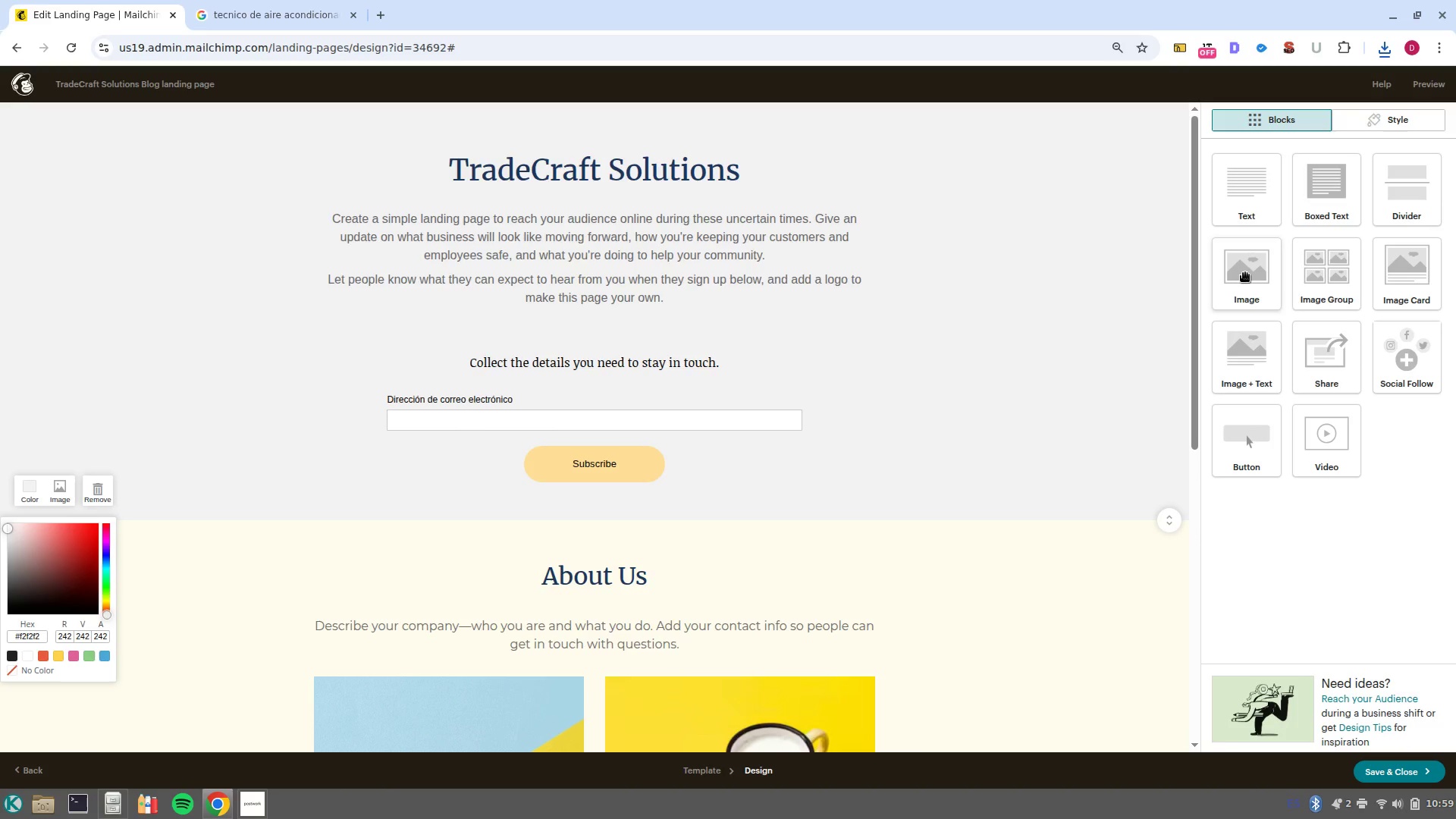 
left_click_drag(start_coordinate=[1245, 273], to_coordinate=[541, 199])
 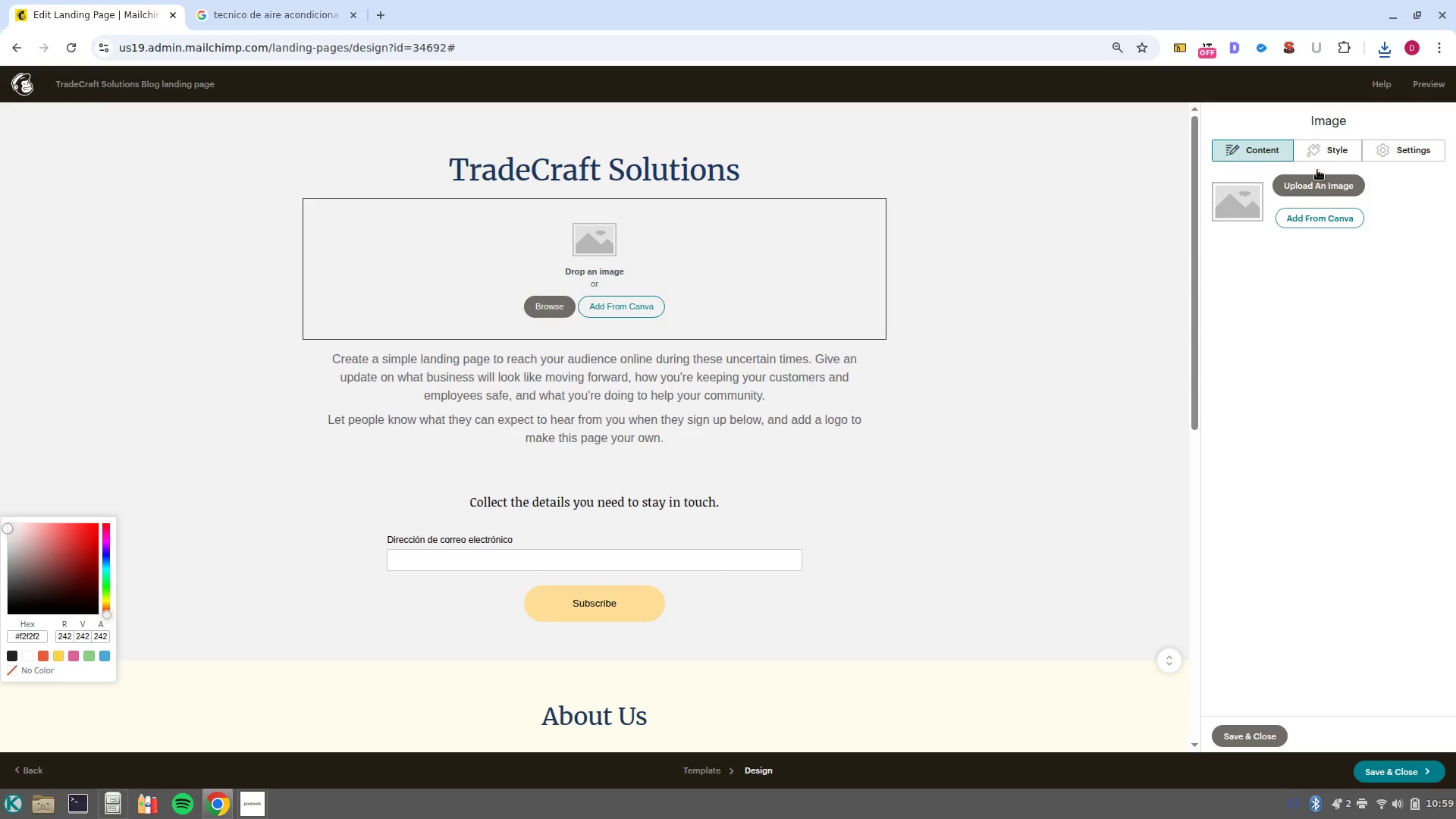 
left_click([1382, 59])
 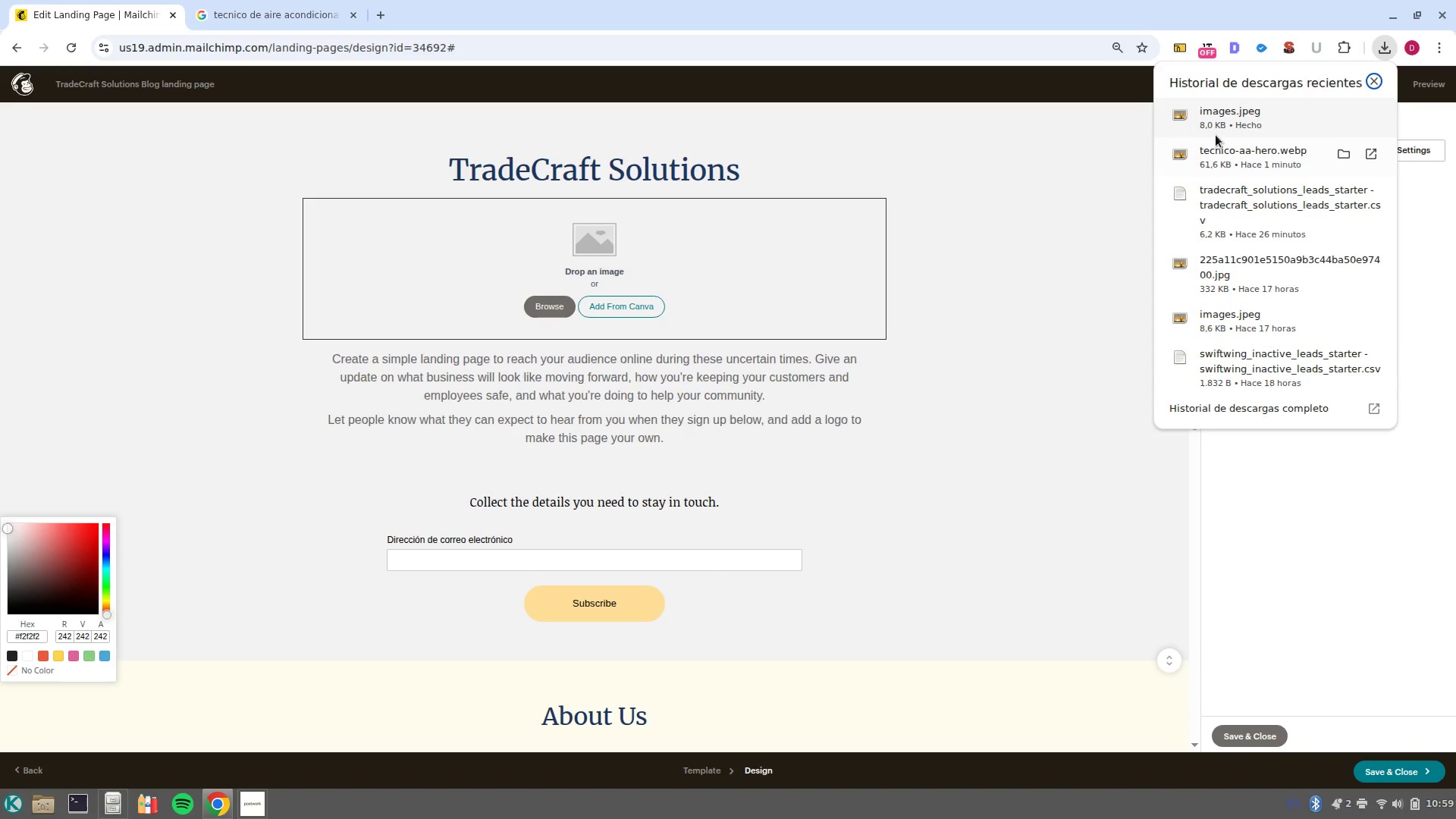 
left_click_drag(start_coordinate=[1220, 124], to_coordinate=[651, 271])
 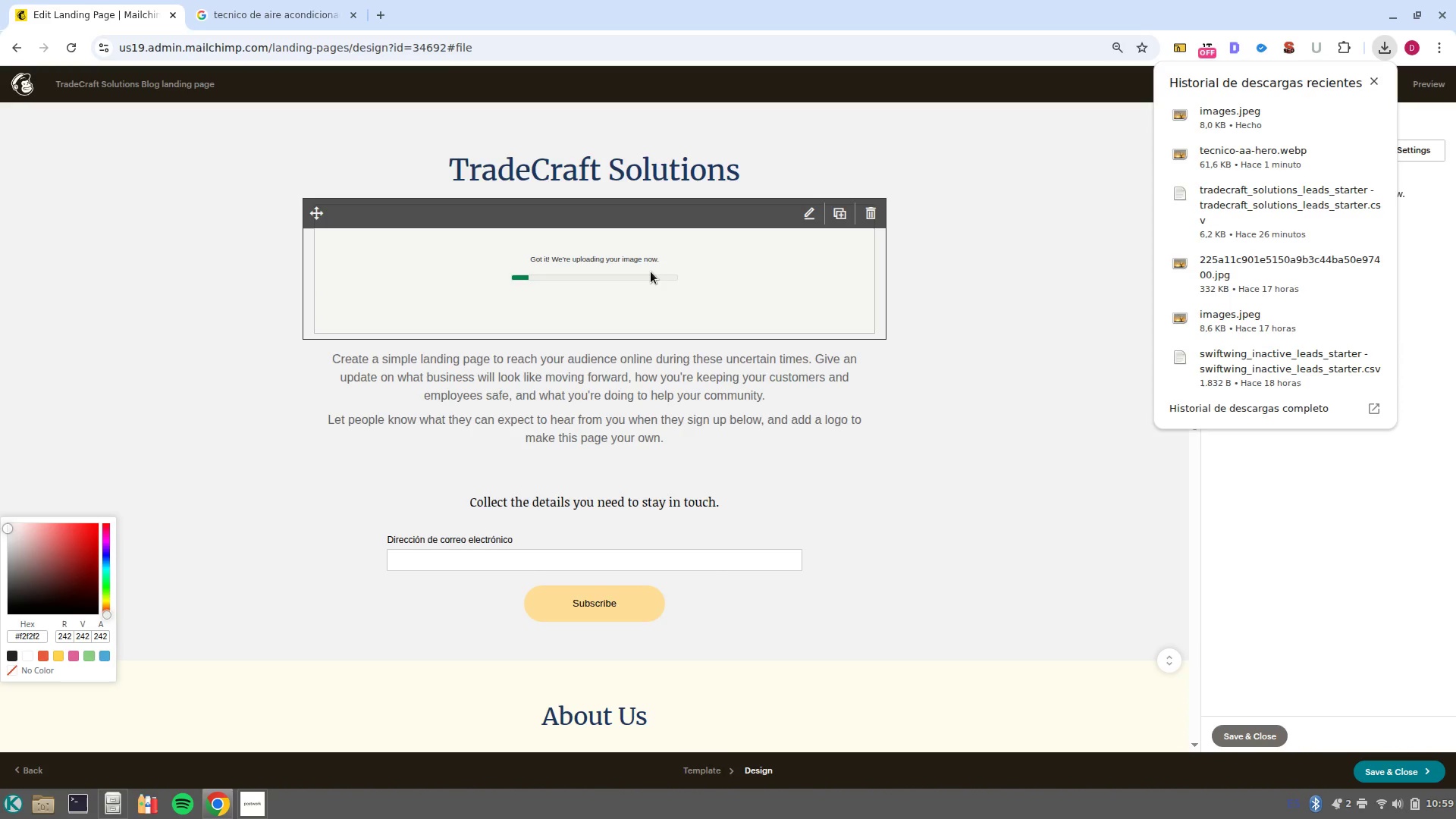 
wait(8.6)
 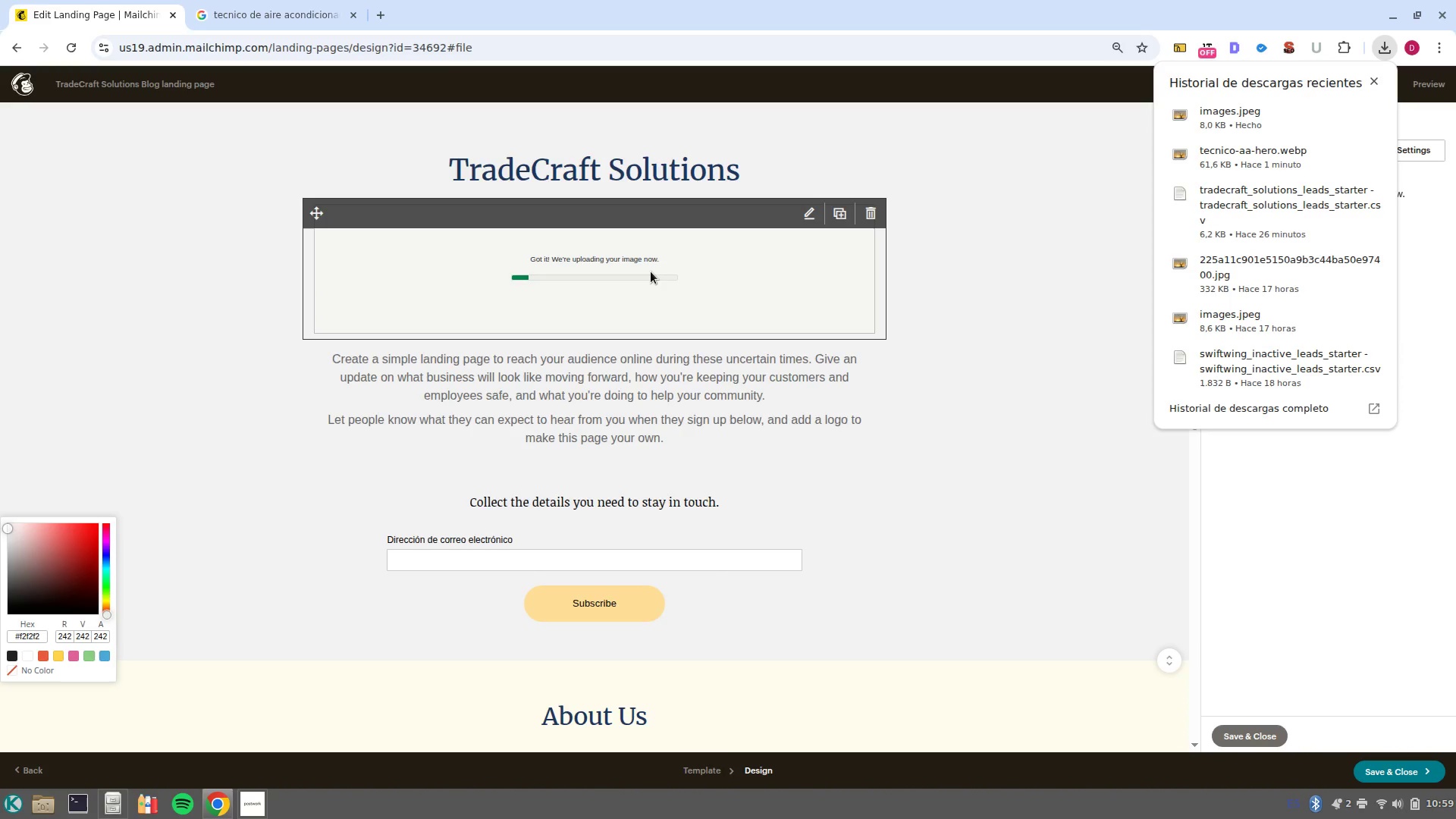 
left_click_drag(start_coordinate=[1222, 165], to_coordinate=[642, 259])
 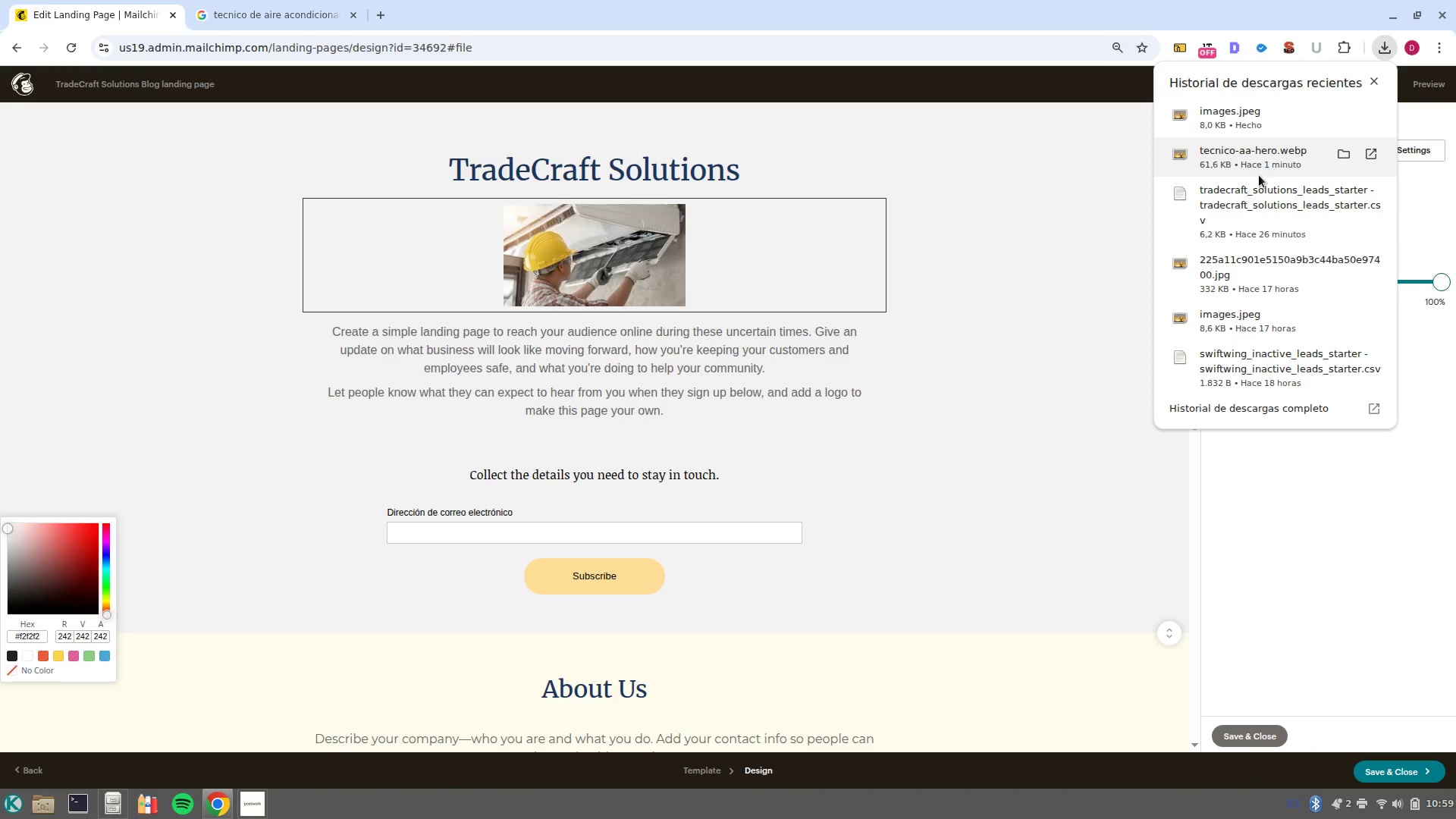 
wait(8.4)
 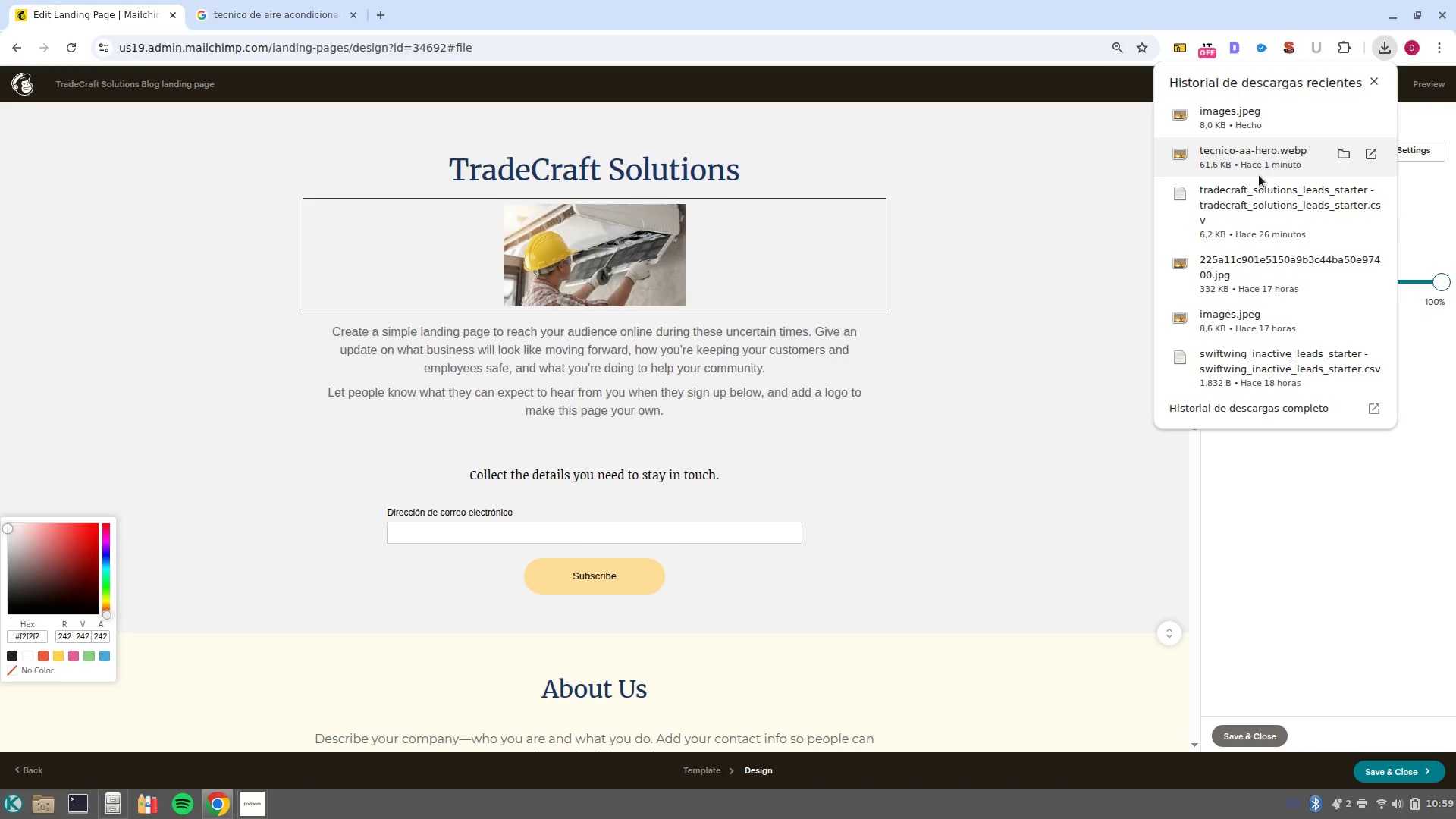 
left_click_drag(start_coordinate=[1235, 276], to_coordinate=[606, 275])
 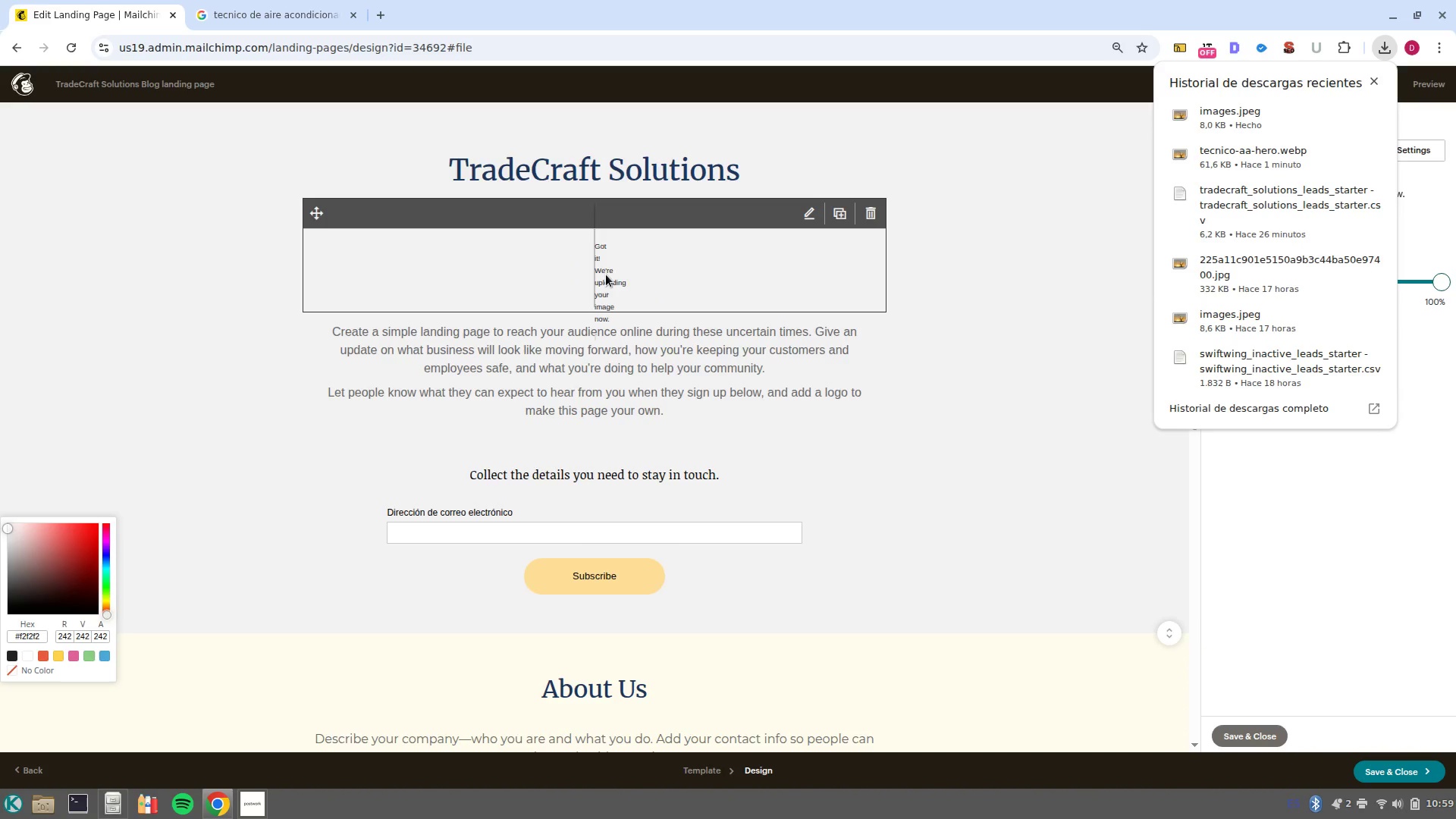 
wait(11.23)
 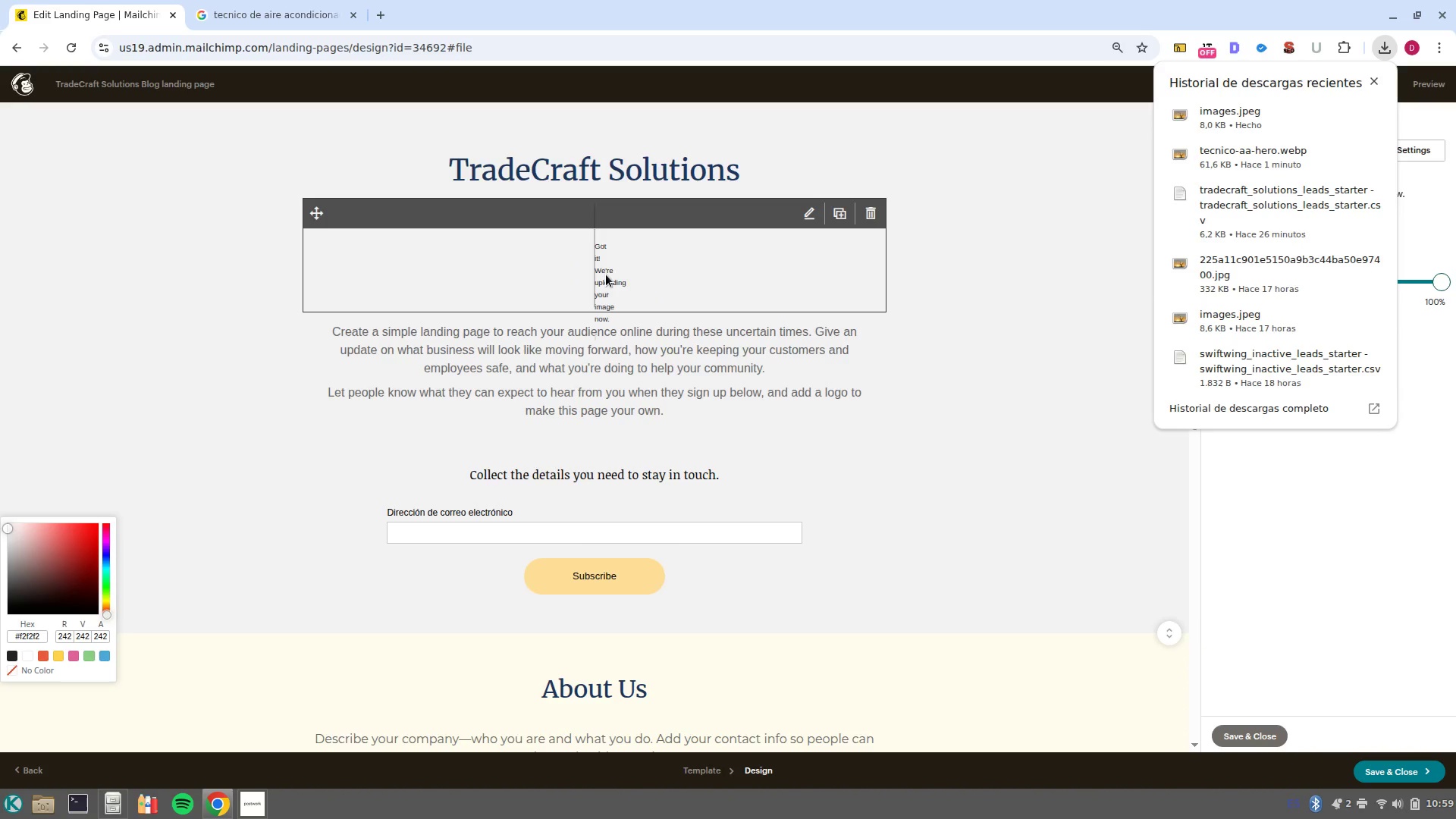 
scroll: coordinate [902, 275], scroll_direction: down, amount: 5.0
 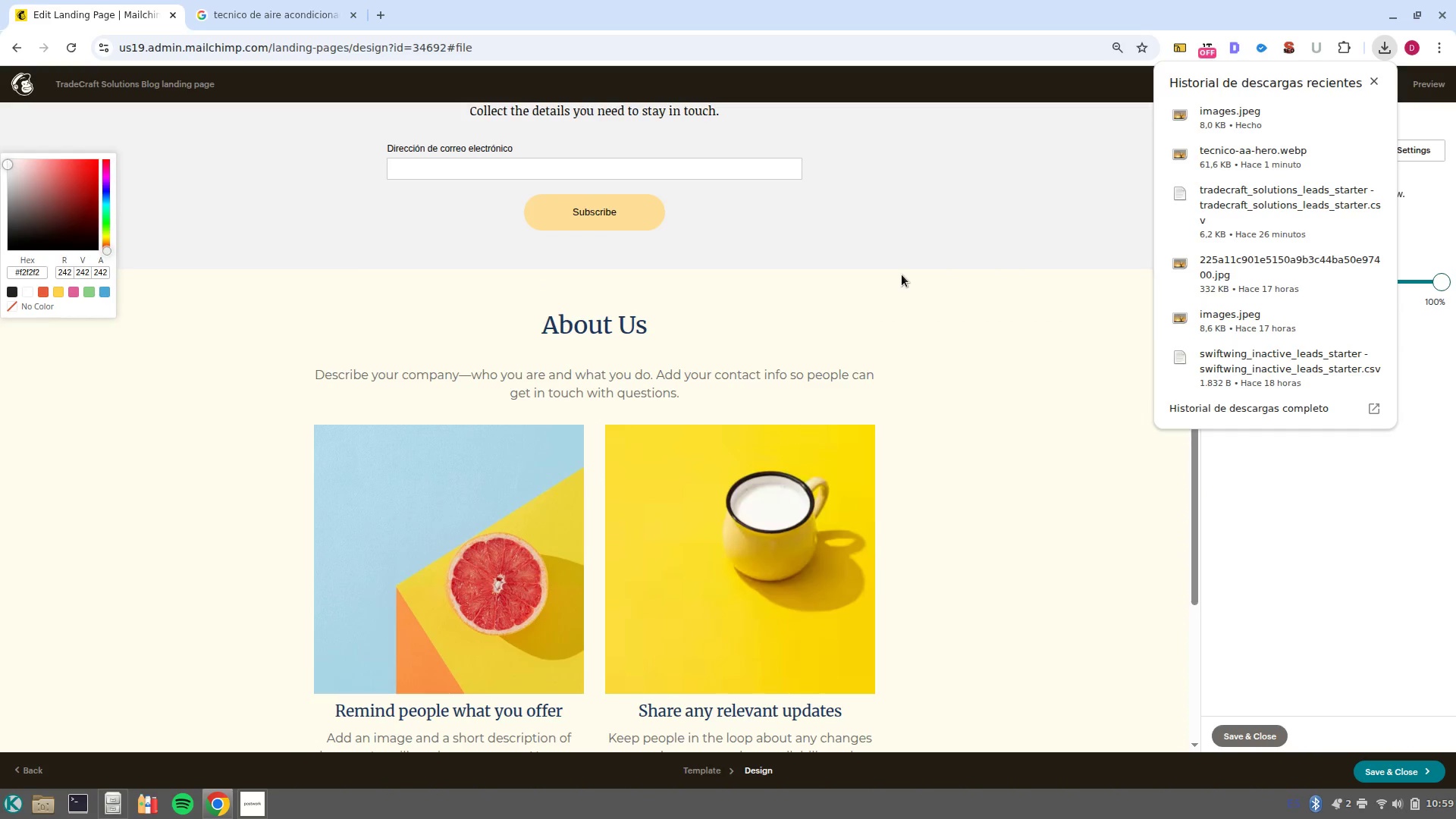 
left_click([953, 332])
 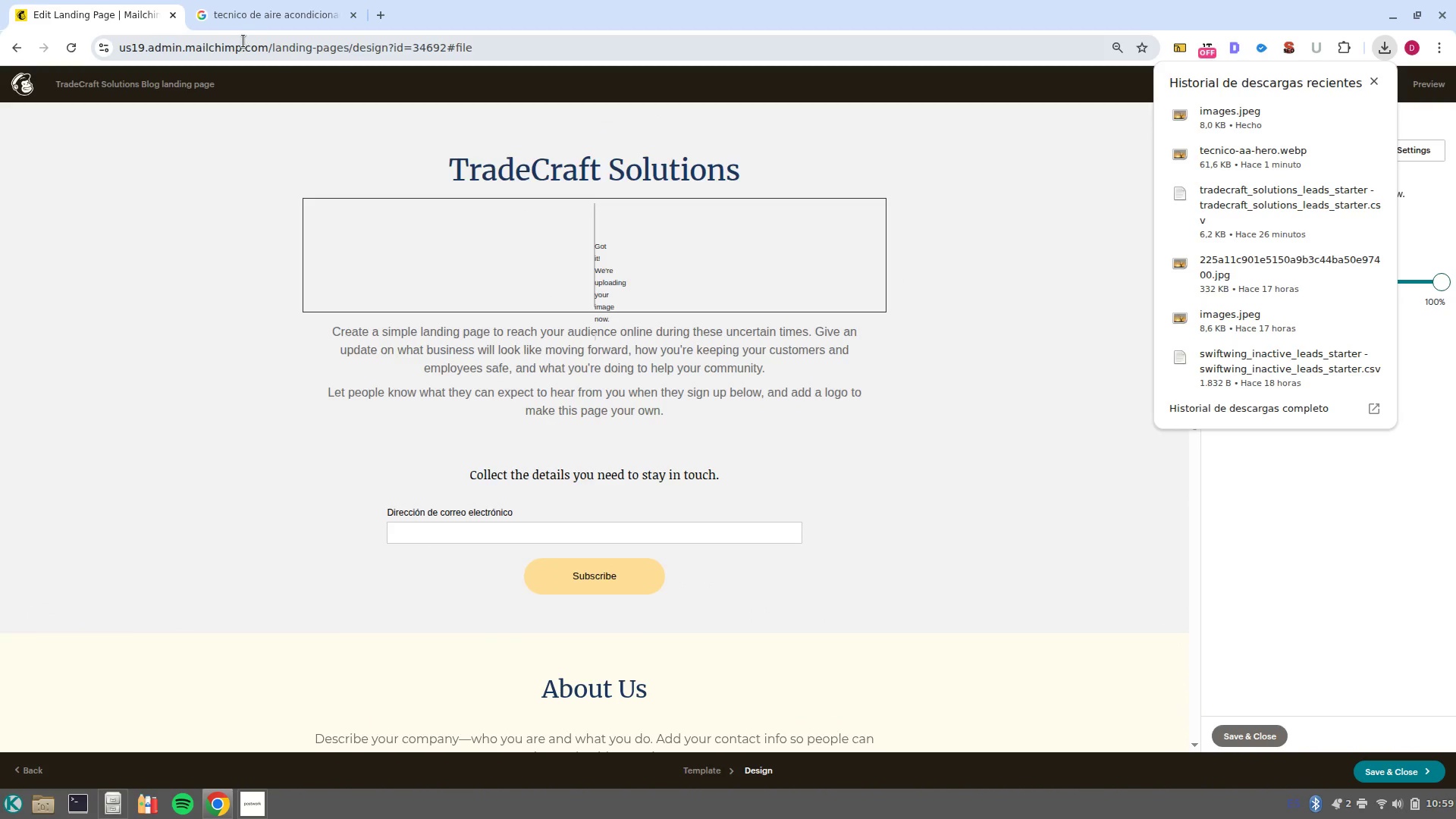 
scroll: coordinate [902, 275], scroll_direction: up, amount: 9.0
 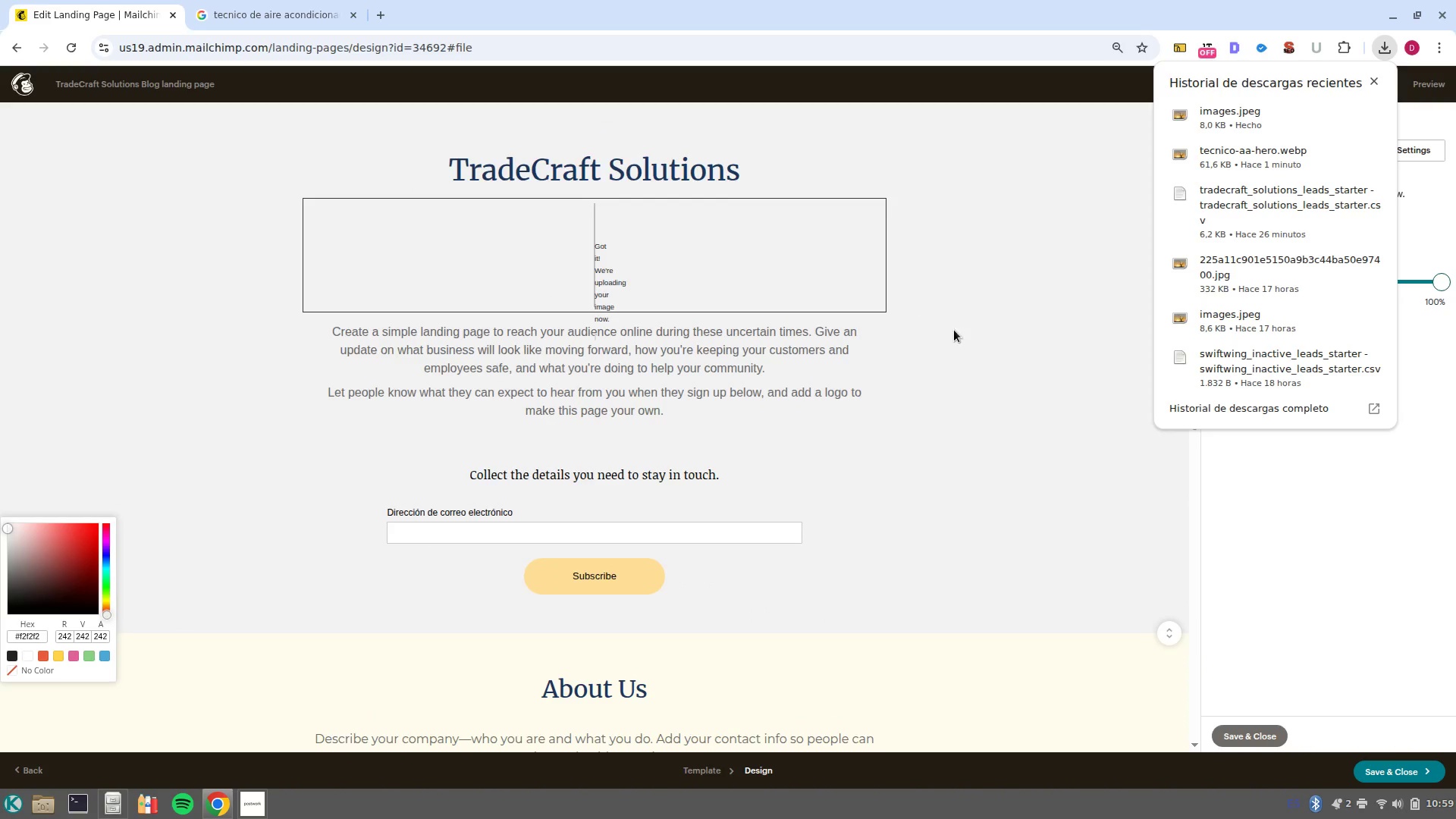 
left_click([249, 33])
 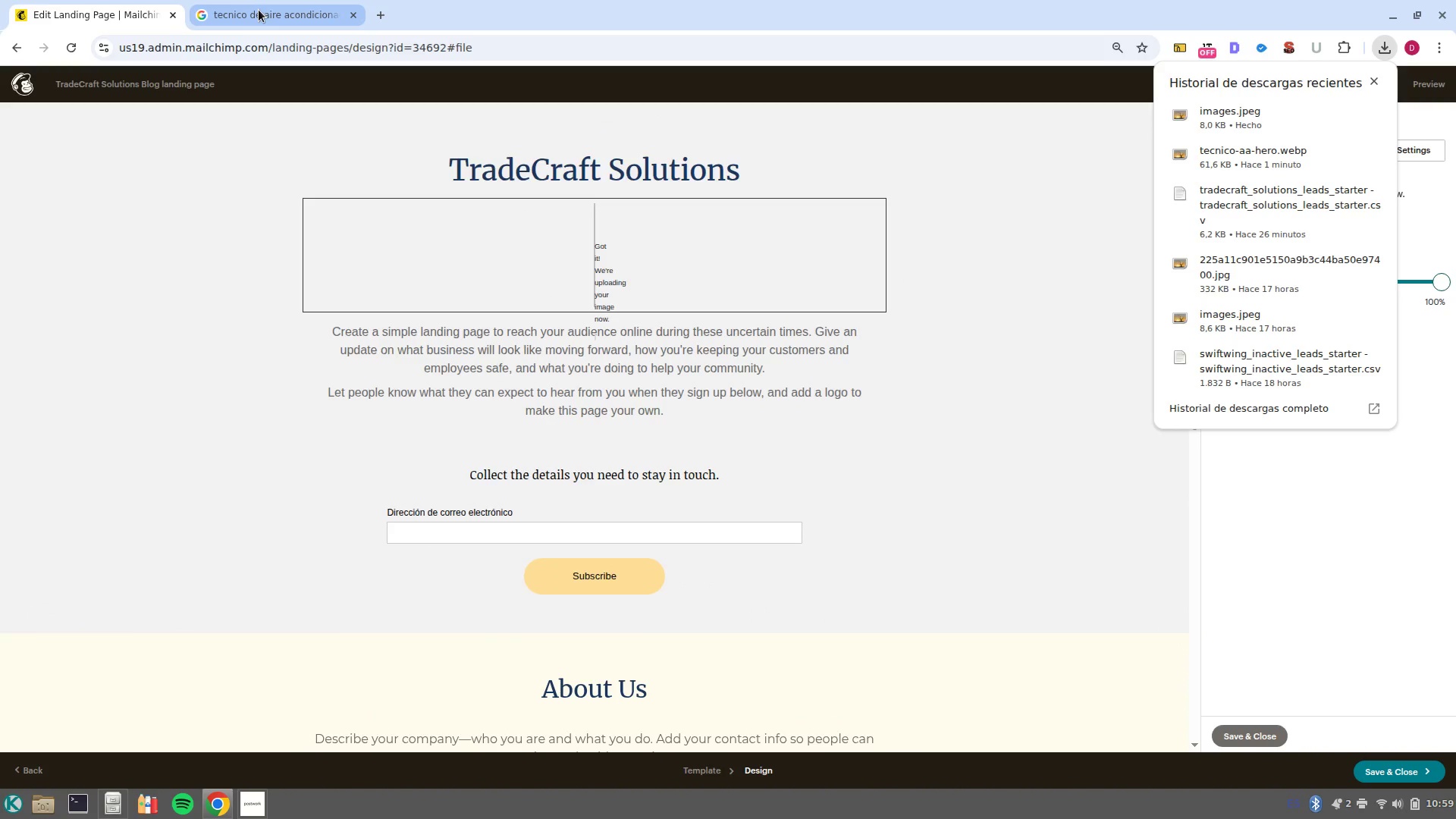 
left_click([259, 8])
 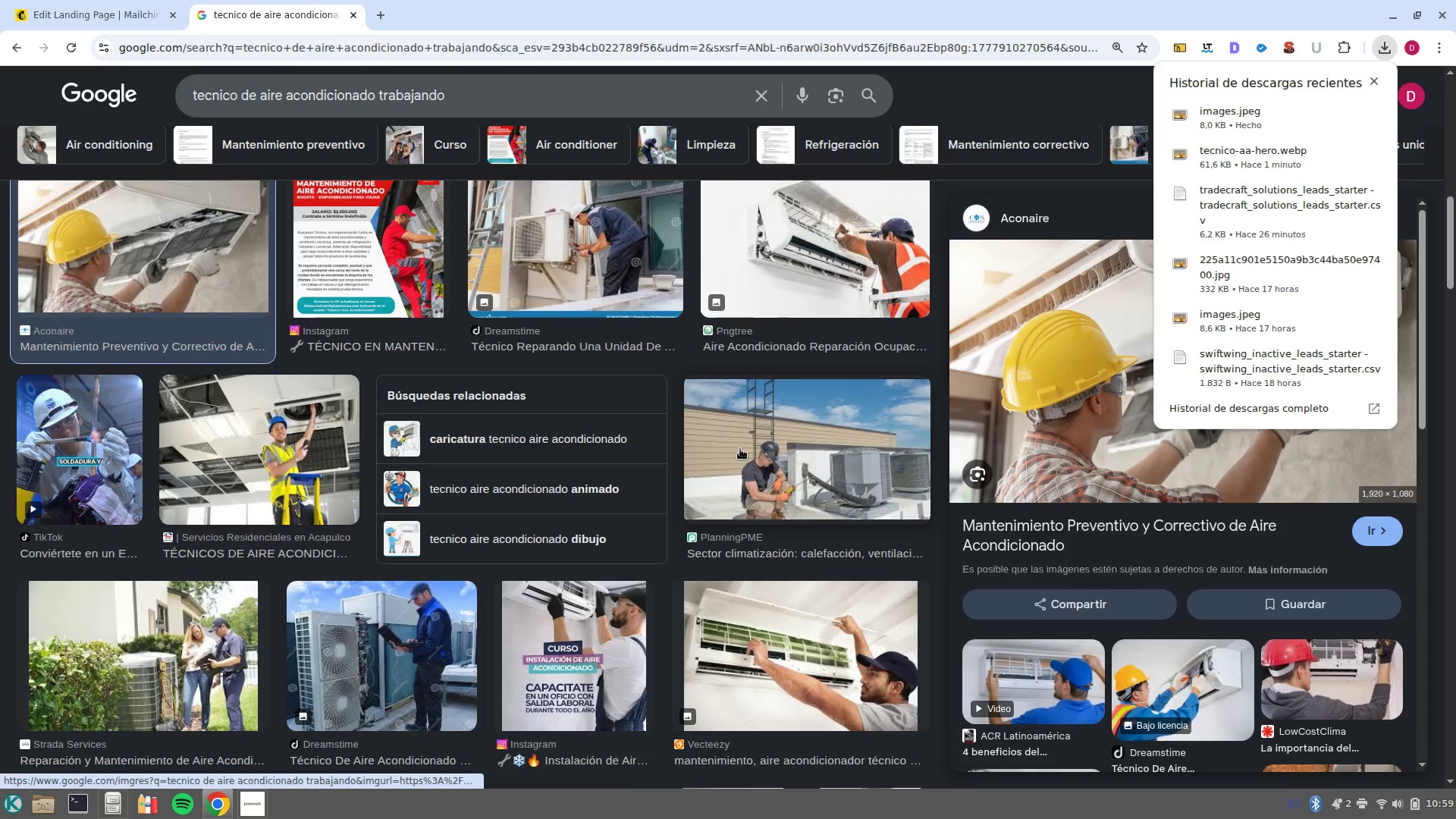 
left_click([757, 446])
 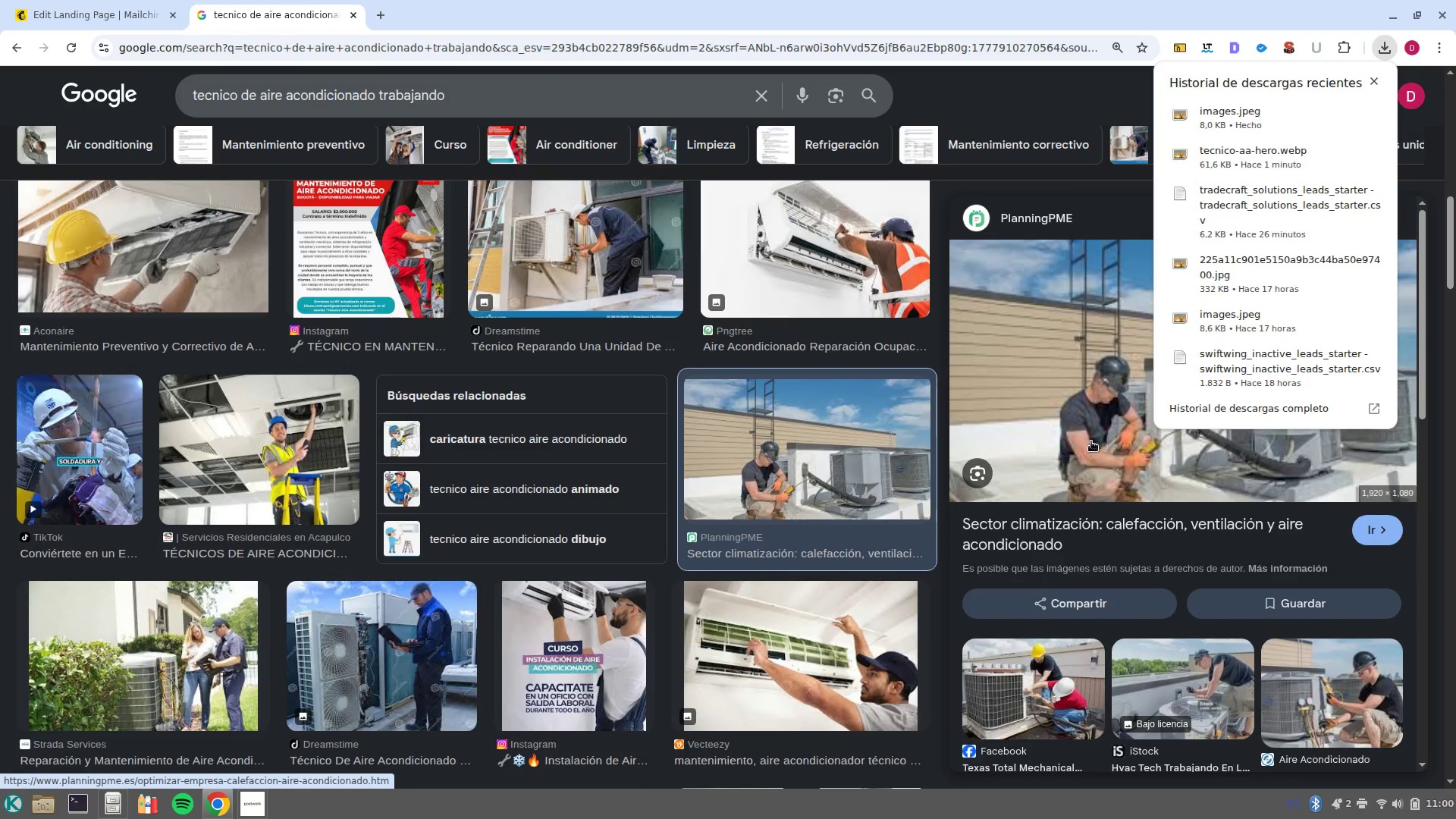 
right_click([1056, 413])
 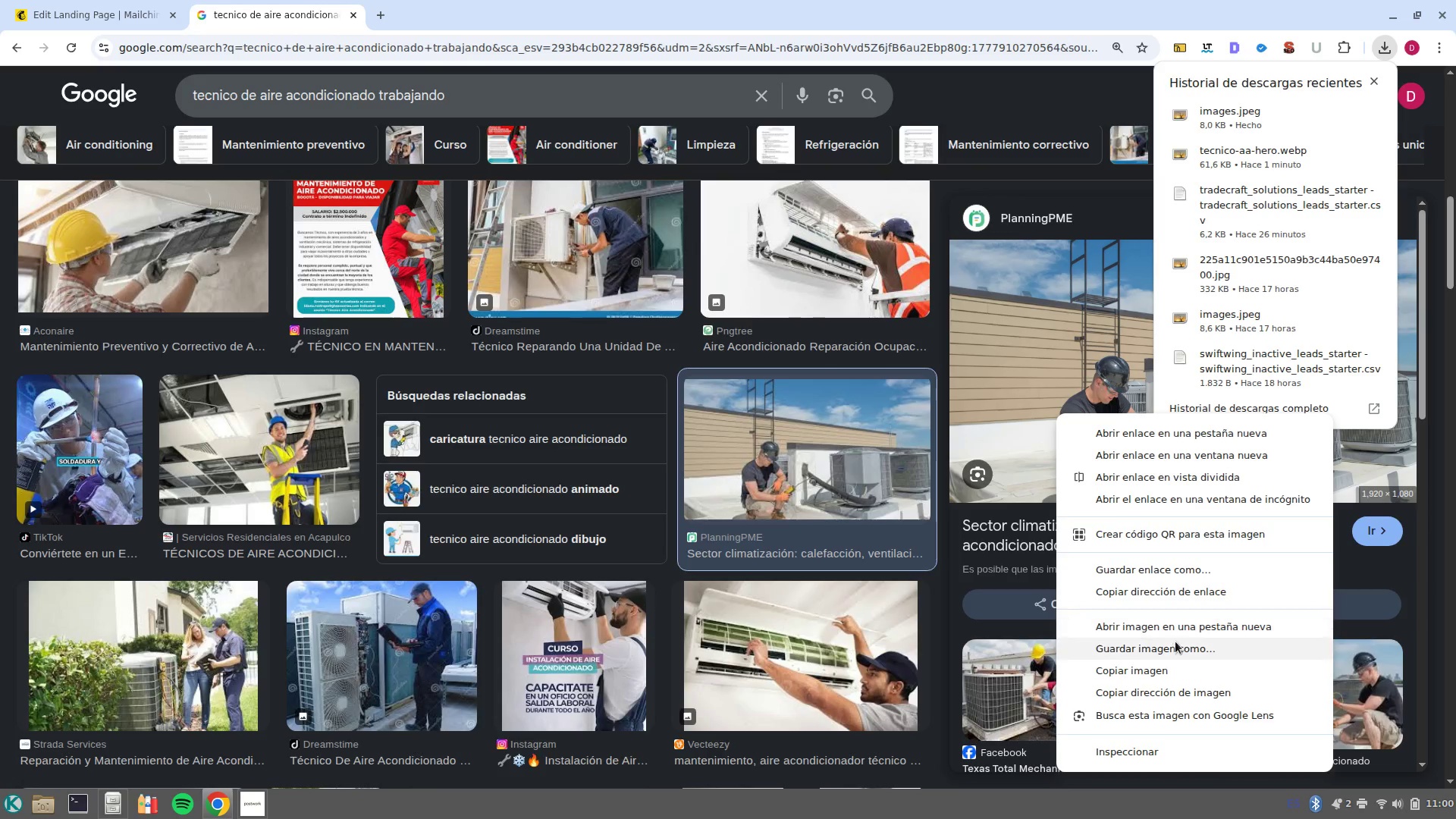 
left_click([1181, 651])
 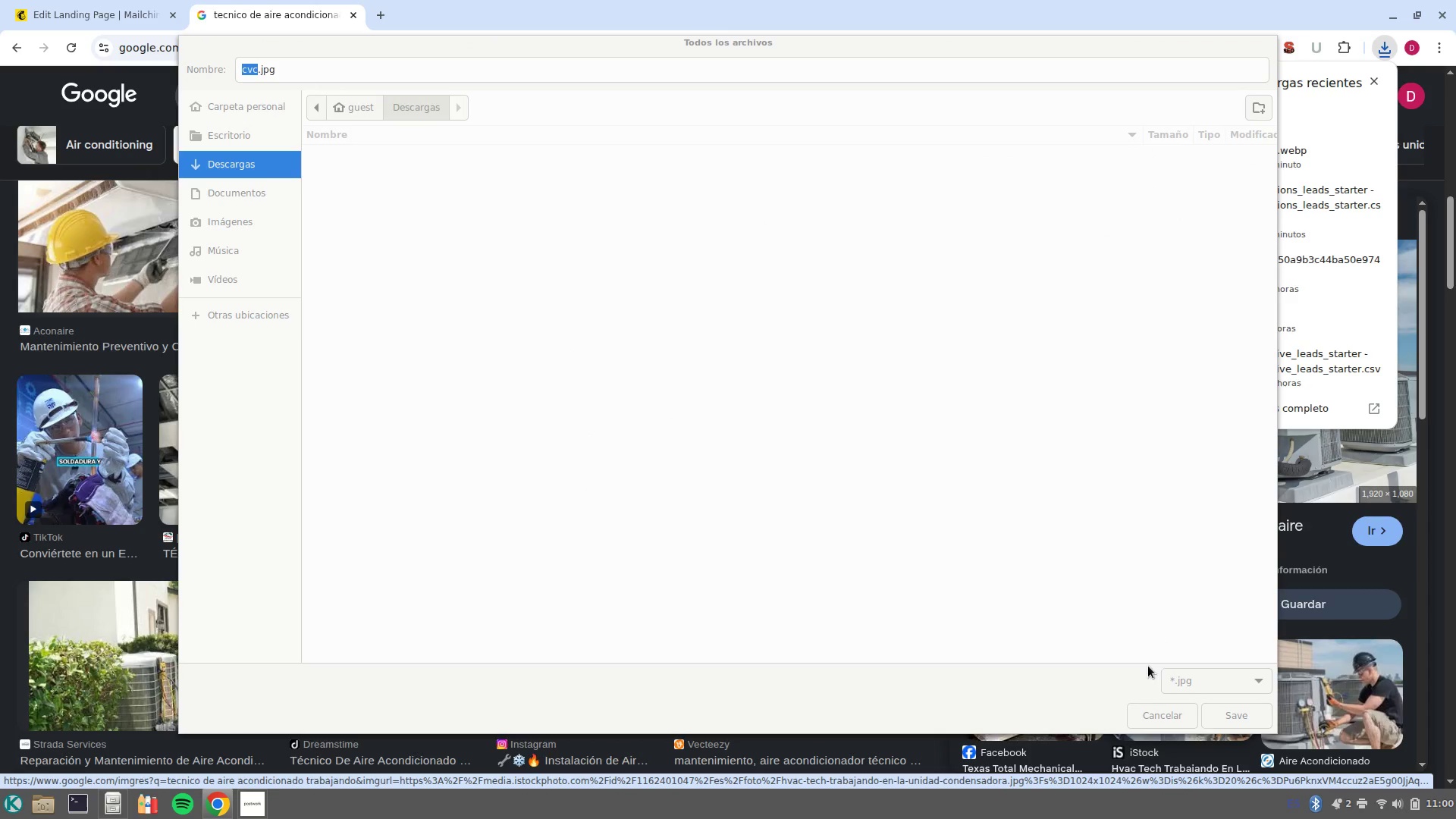 
left_click([1237, 720])
 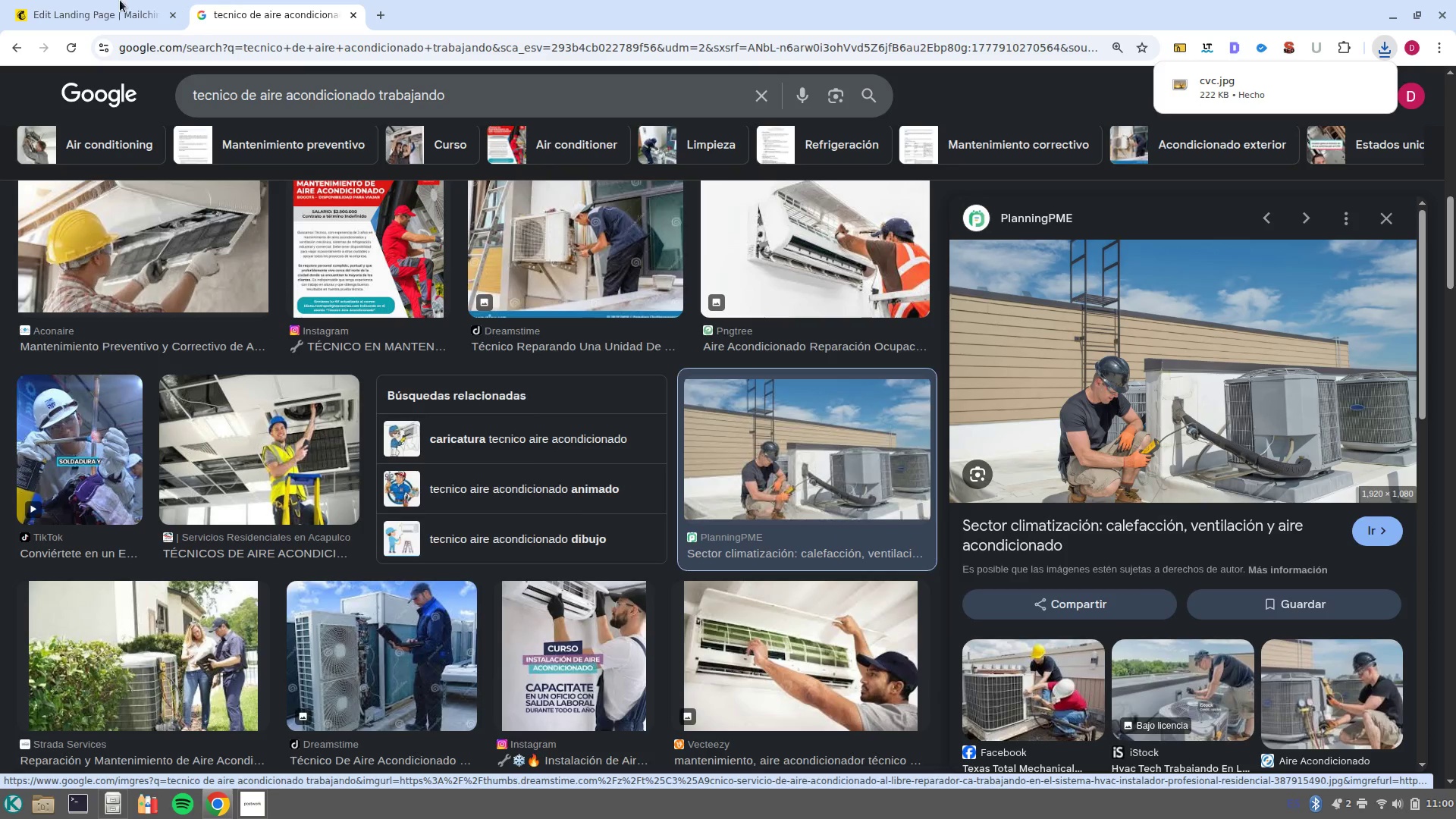 
left_click([108, 0])
 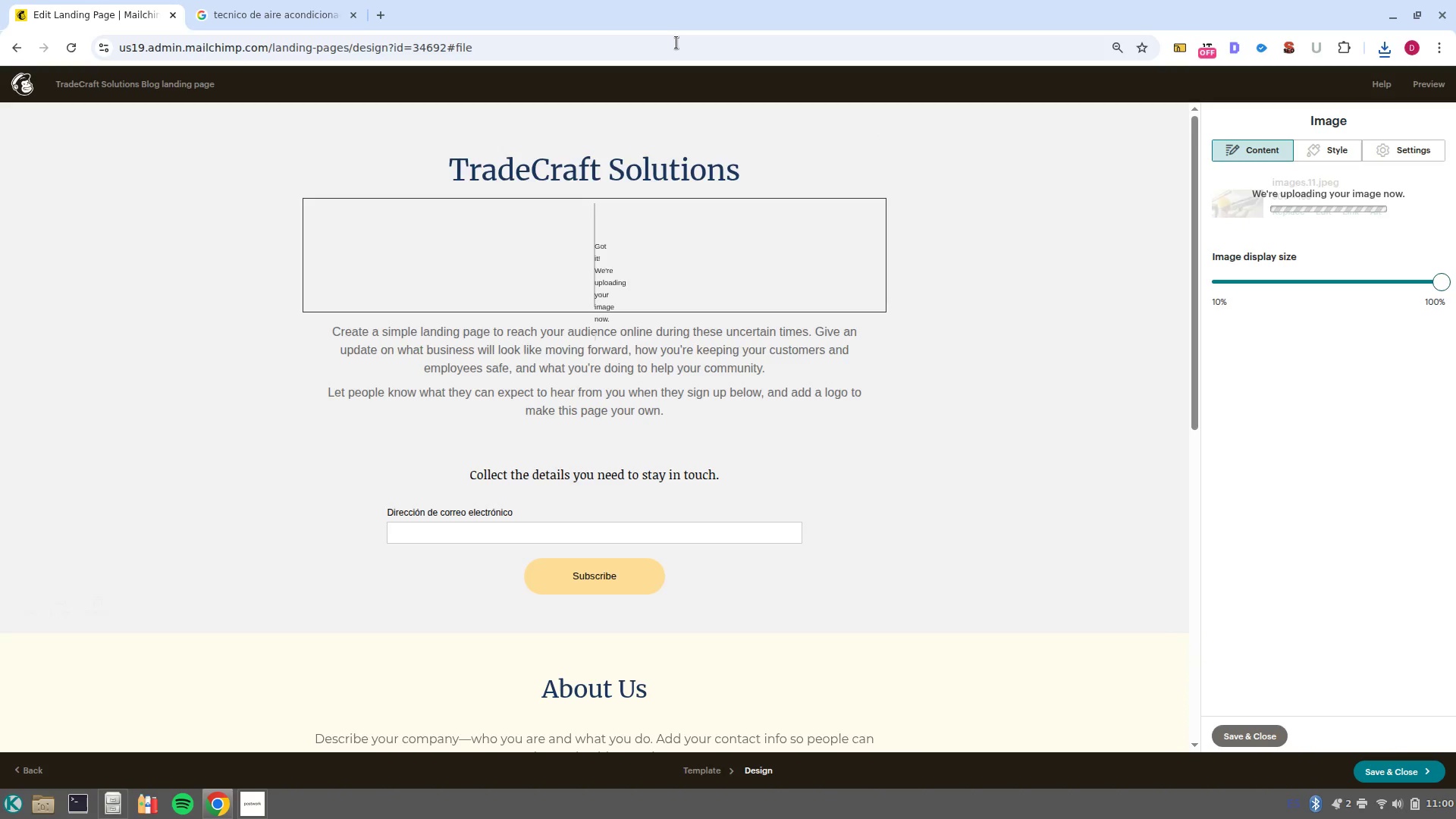 
left_click([71, 48])
 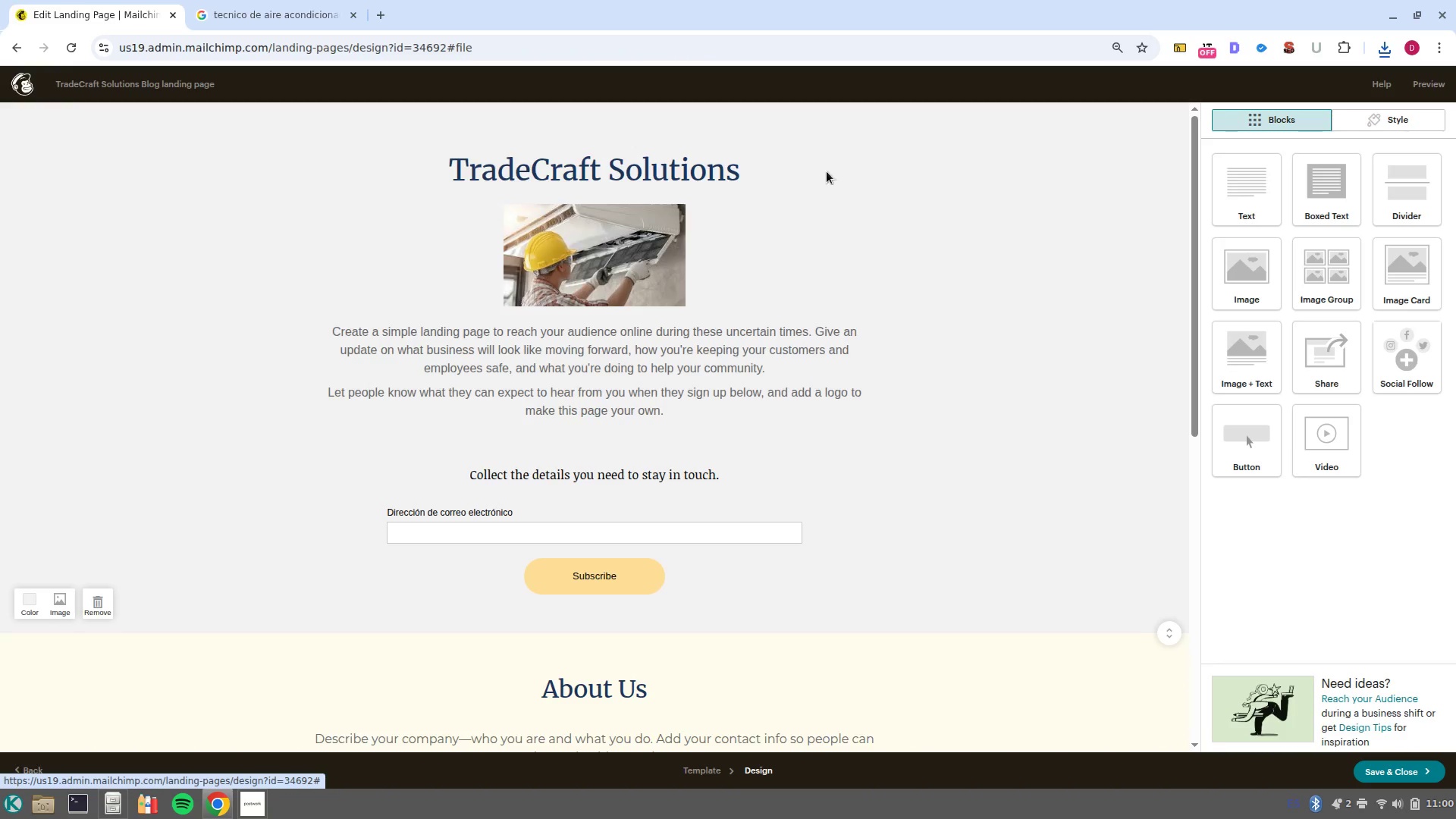 
wait(5.43)
 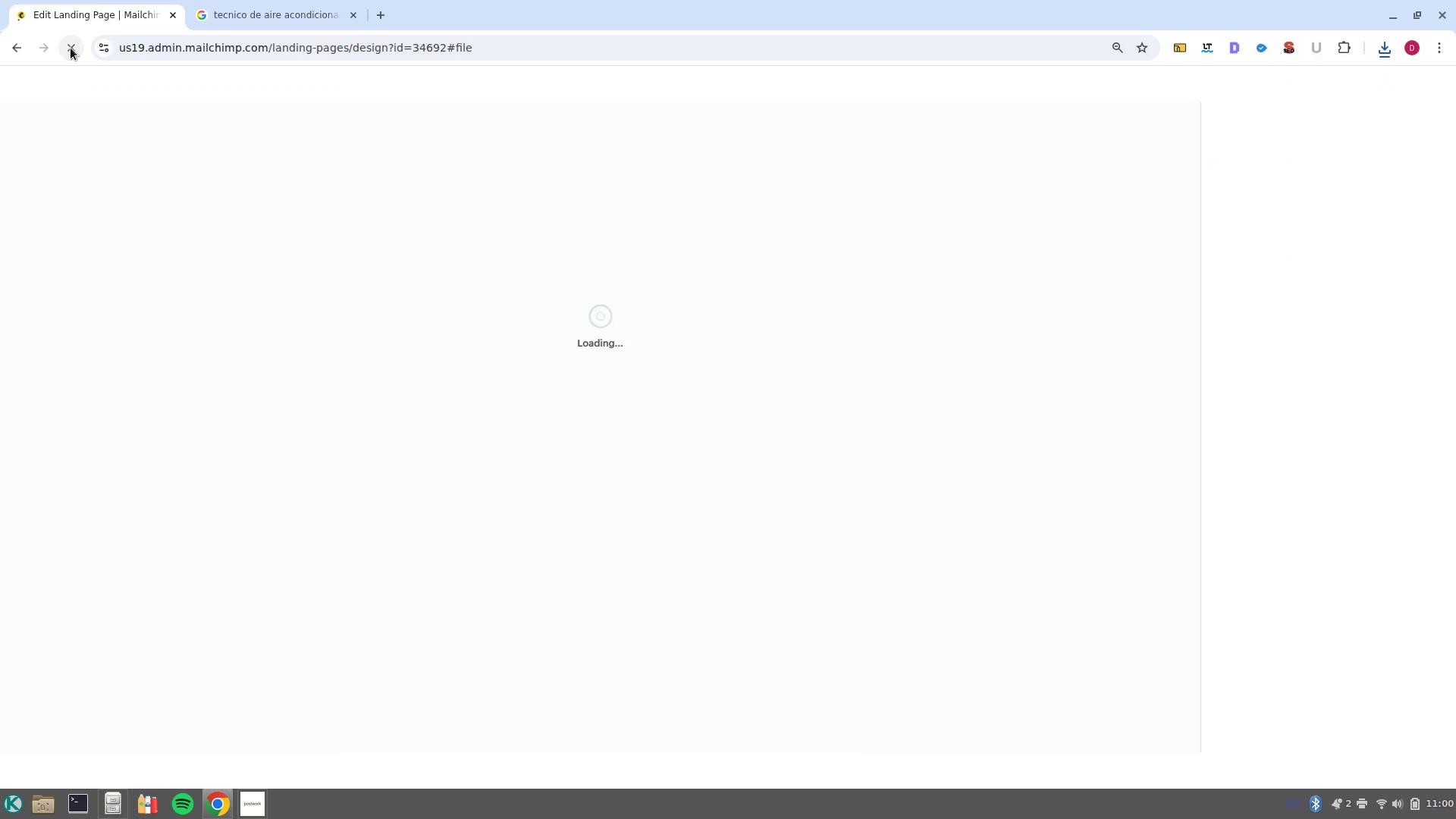 
left_click([1389, 56])
 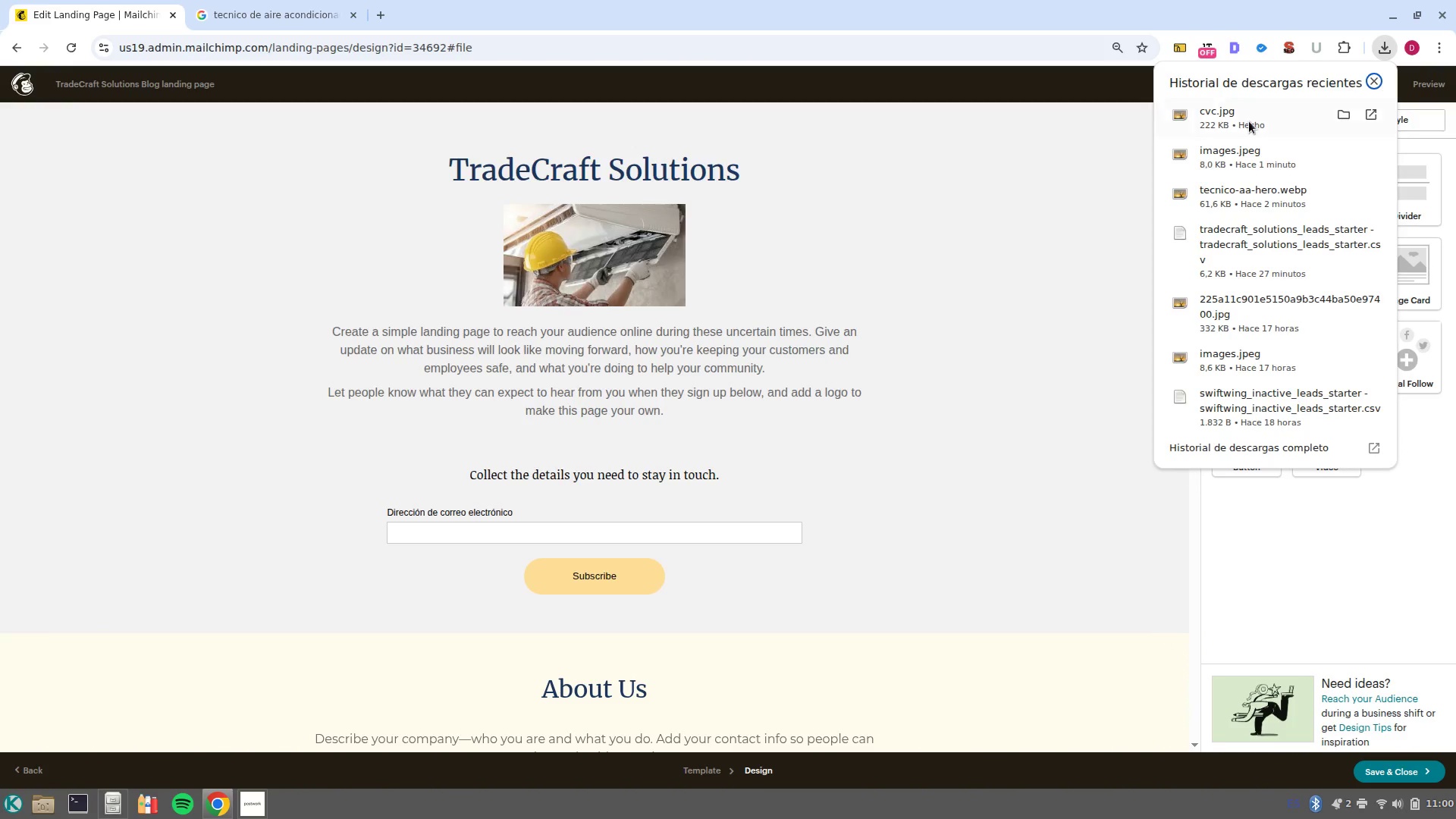 
left_click_drag(start_coordinate=[1243, 127], to_coordinate=[570, 254])
 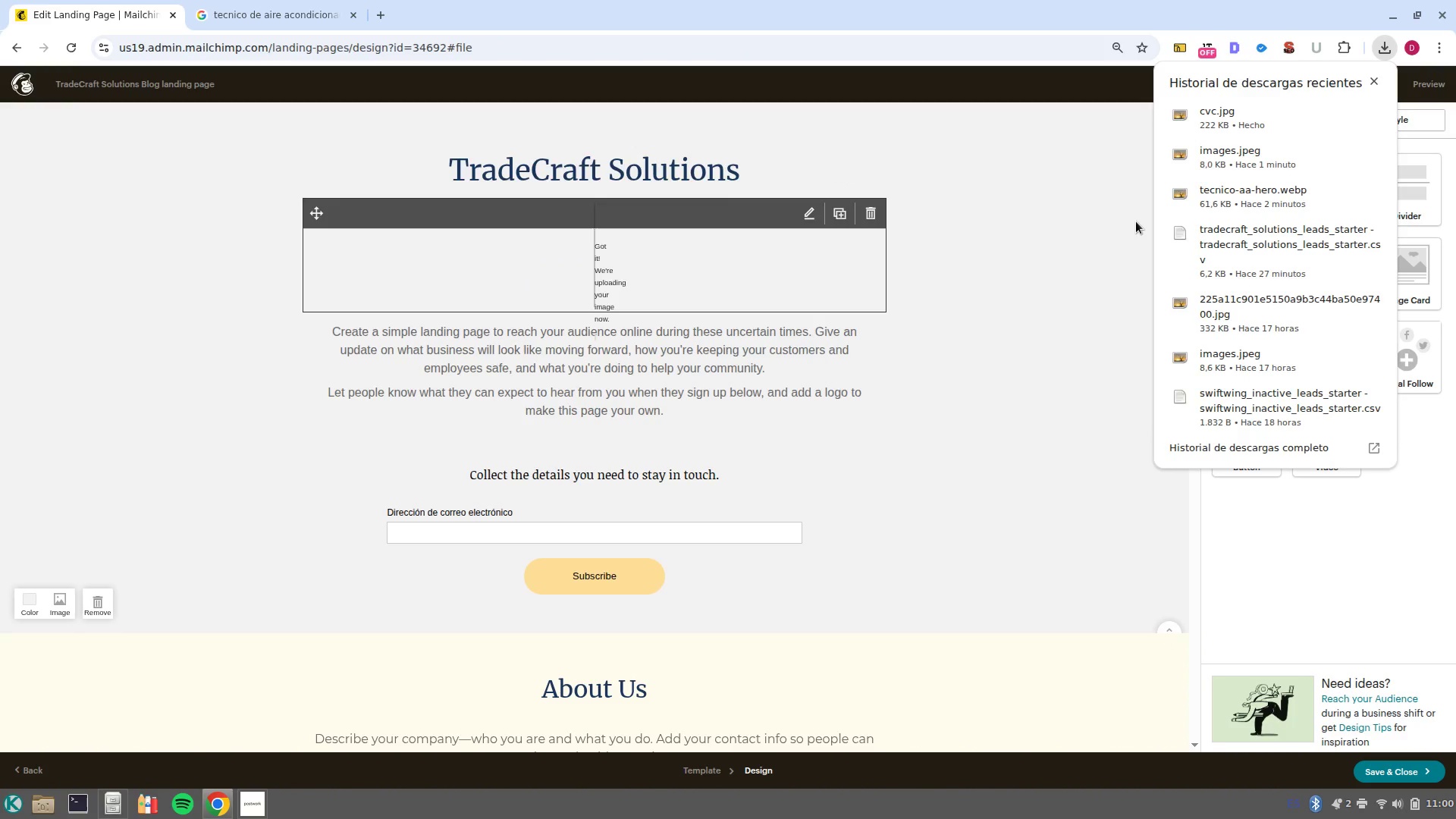 
left_click([1021, 237])
 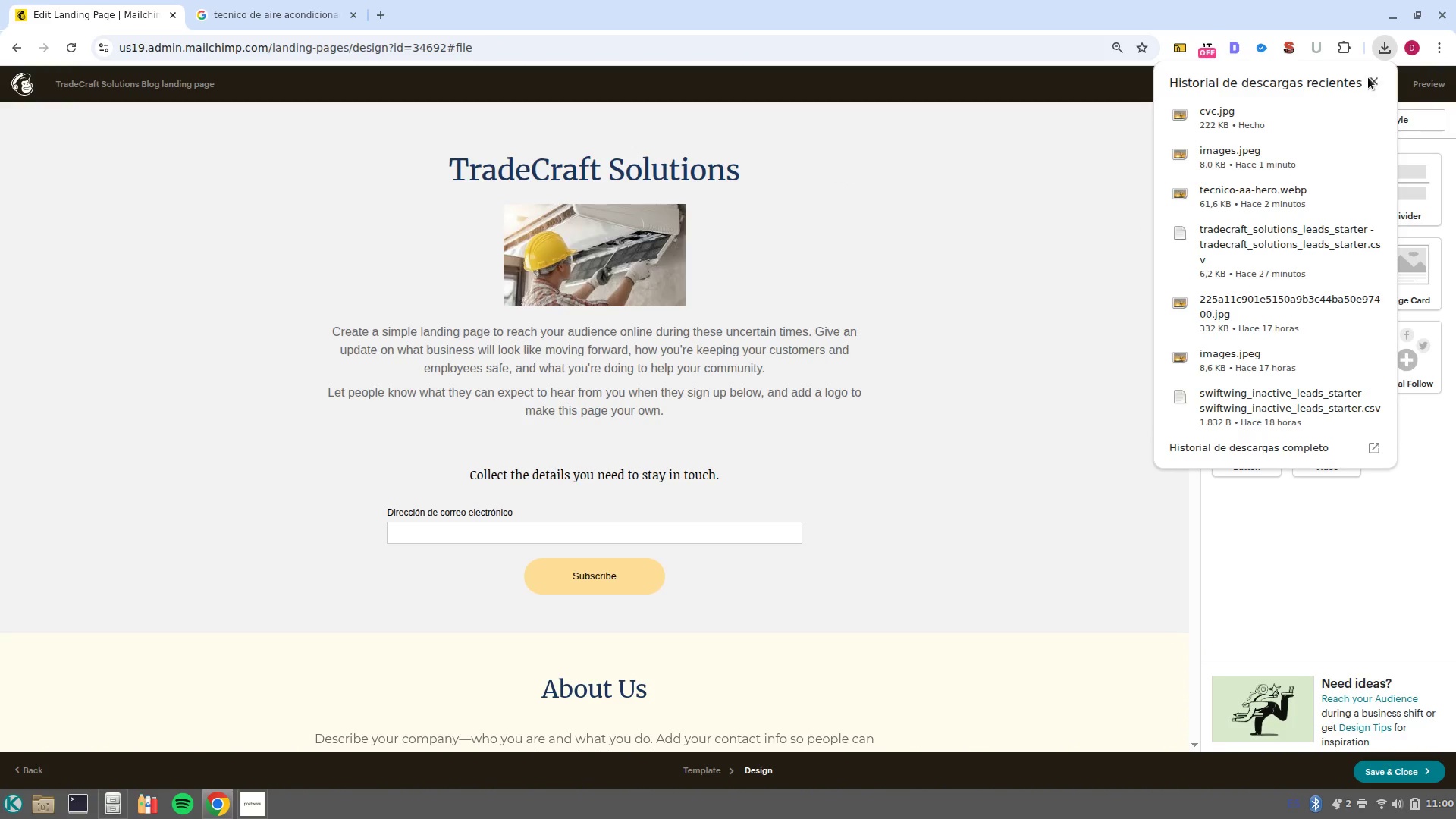 
left_click([1368, 83])
 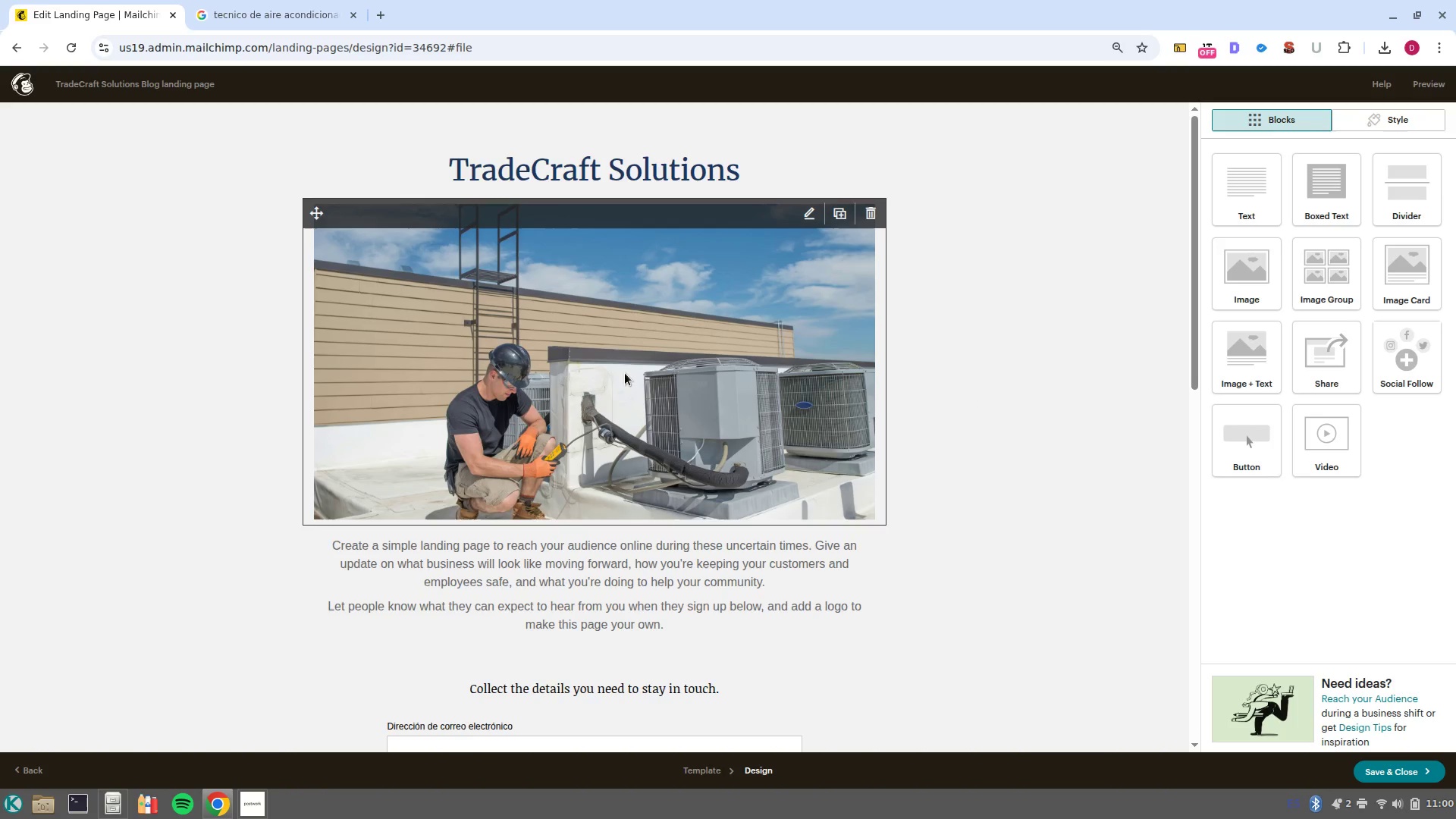 
left_click([611, 375])
 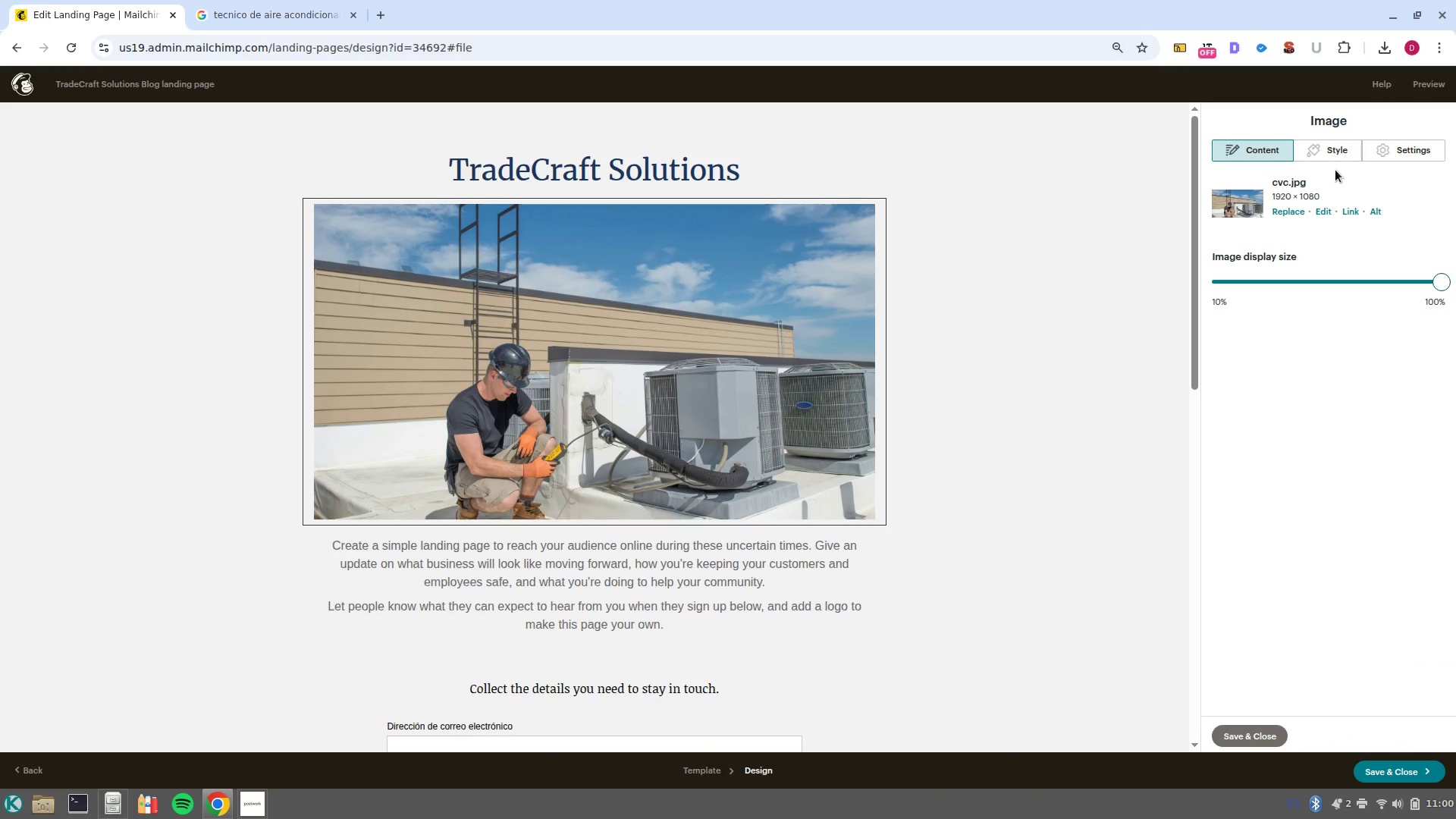 
left_click([1334, 159])
 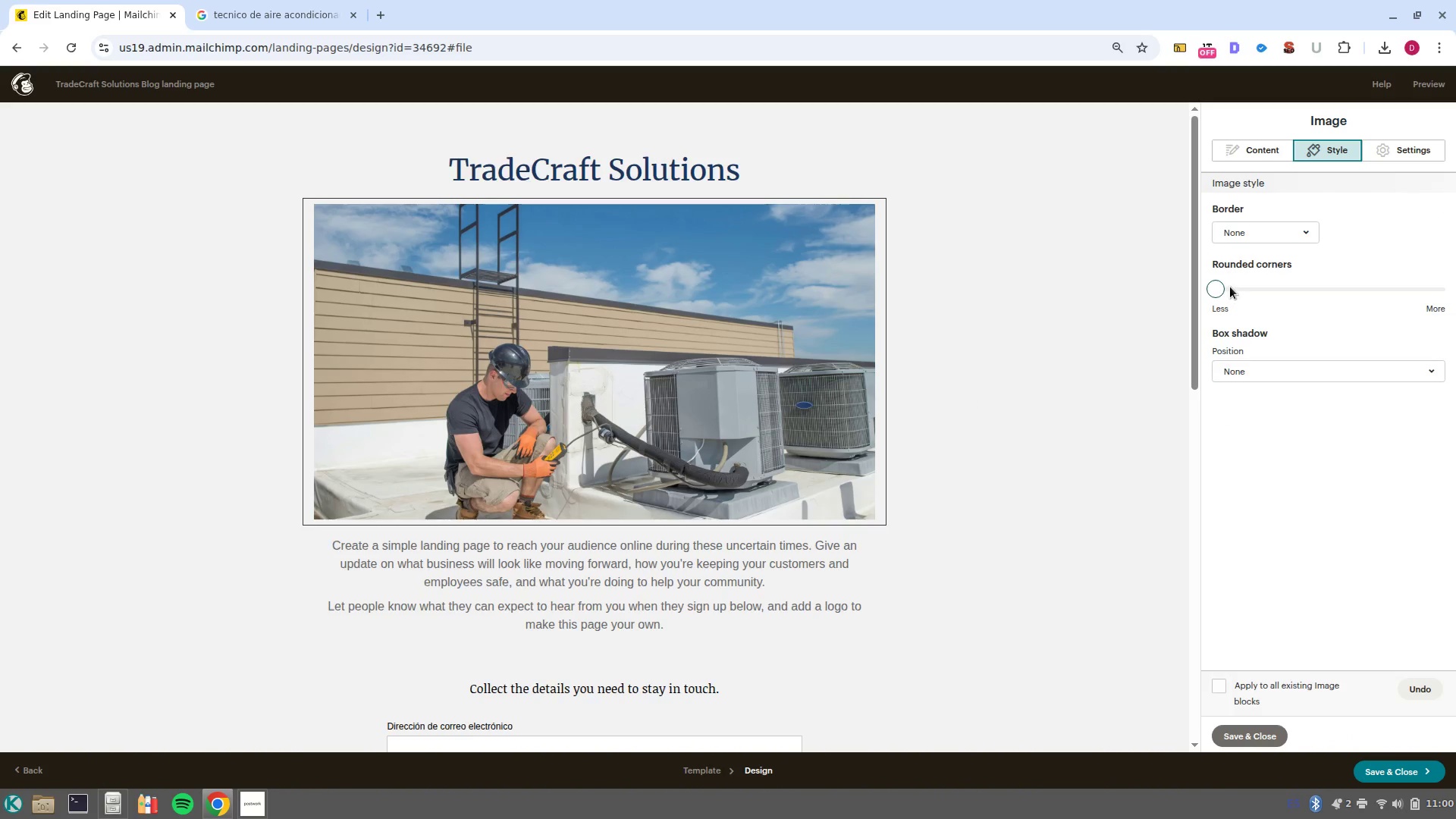 
left_click_drag(start_coordinate=[1219, 292], to_coordinate=[1242, 296])
 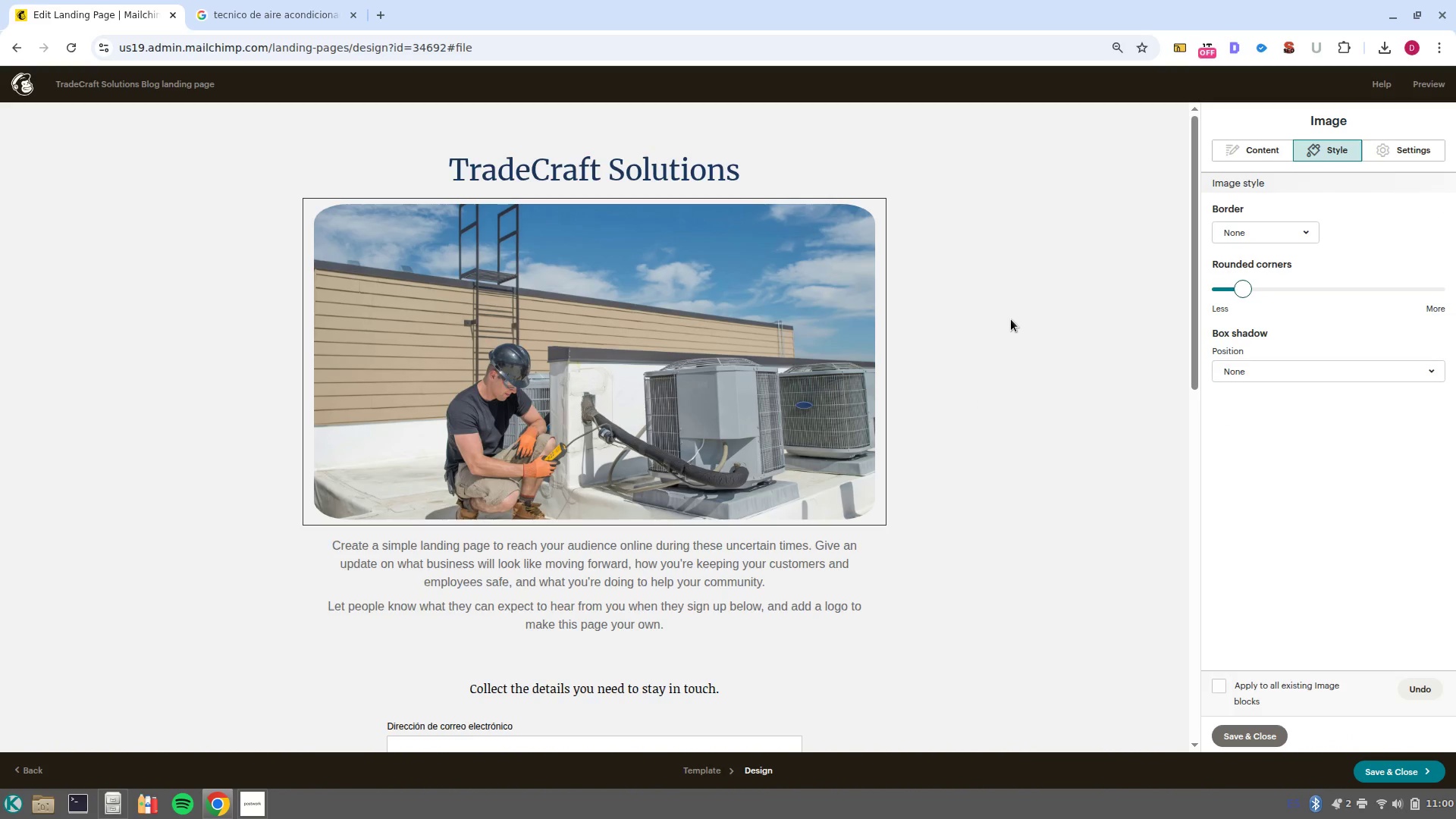 
left_click([1011, 319])
 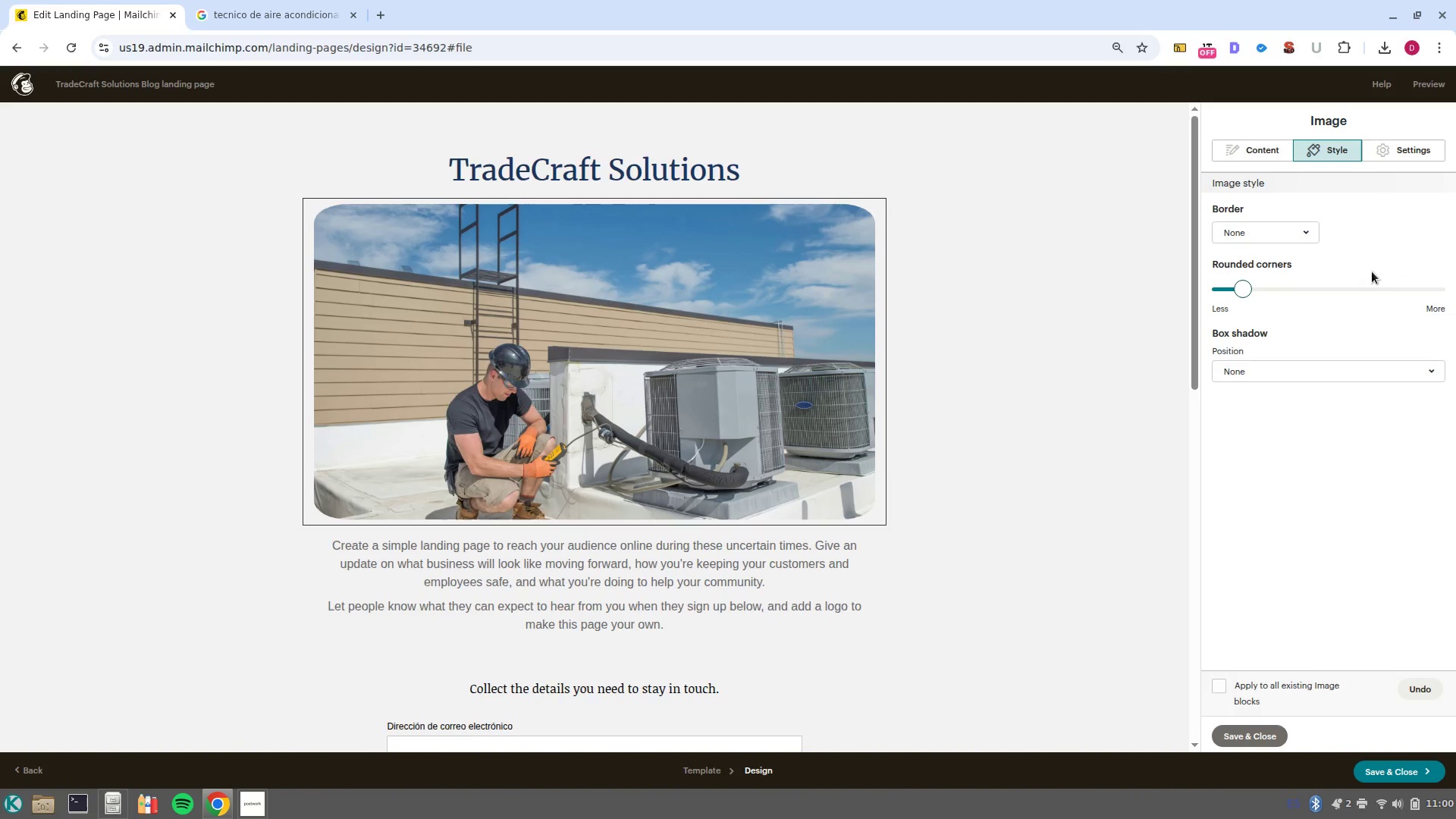 
left_click([1282, 372])
 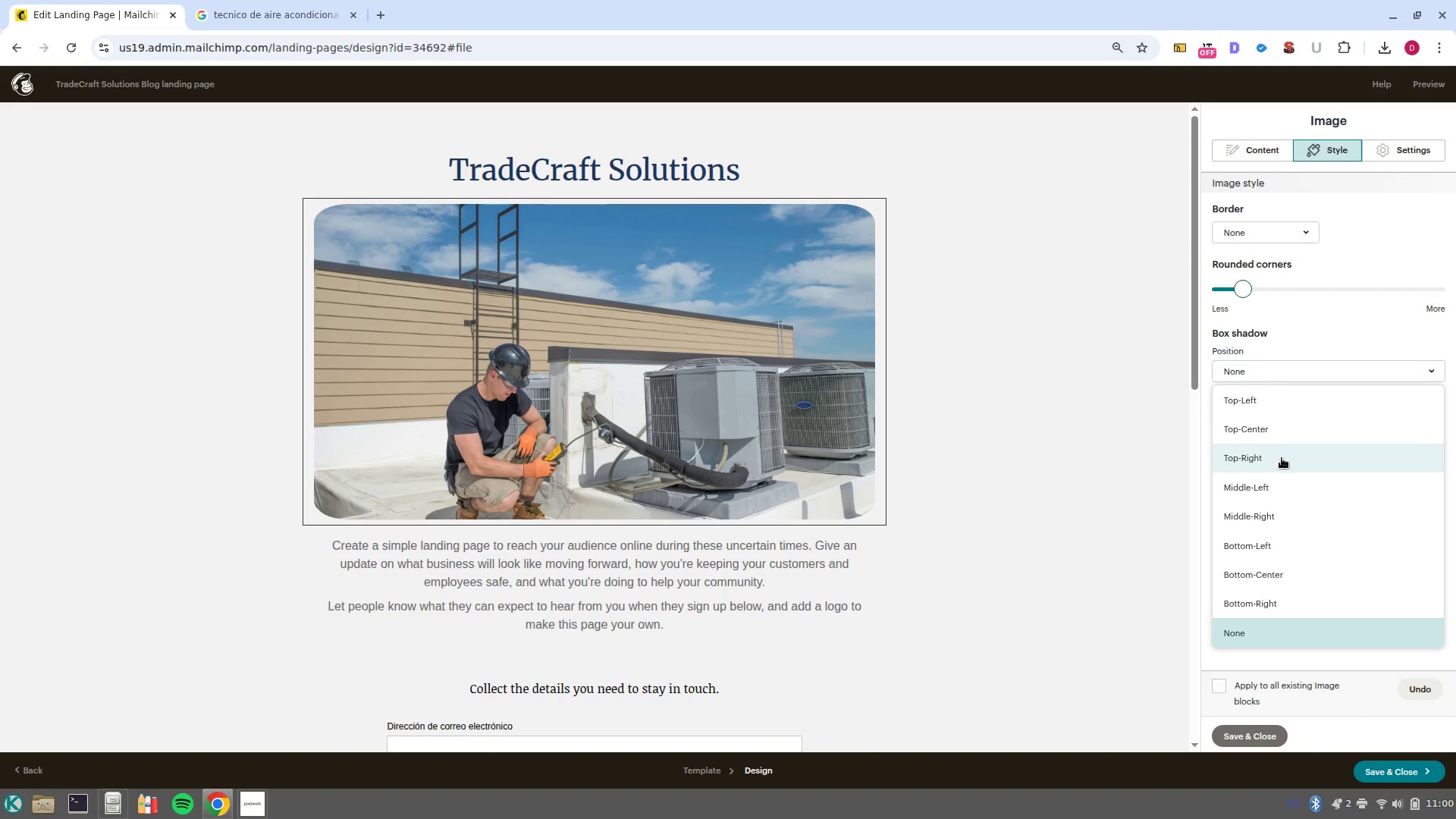 
left_click([1282, 458])
 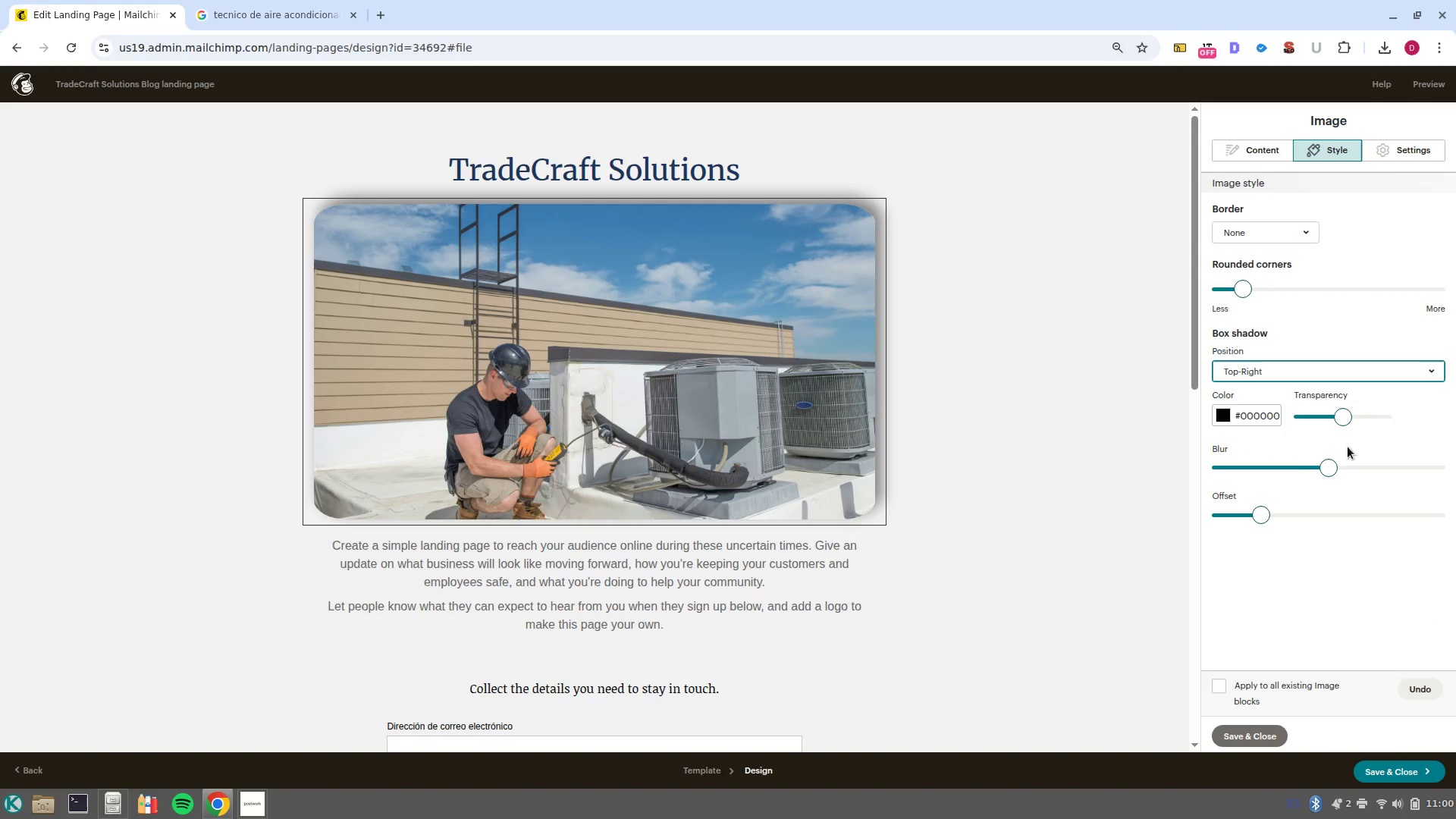 
left_click_drag(start_coordinate=[1256, 519], to_coordinate=[1212, 526])
 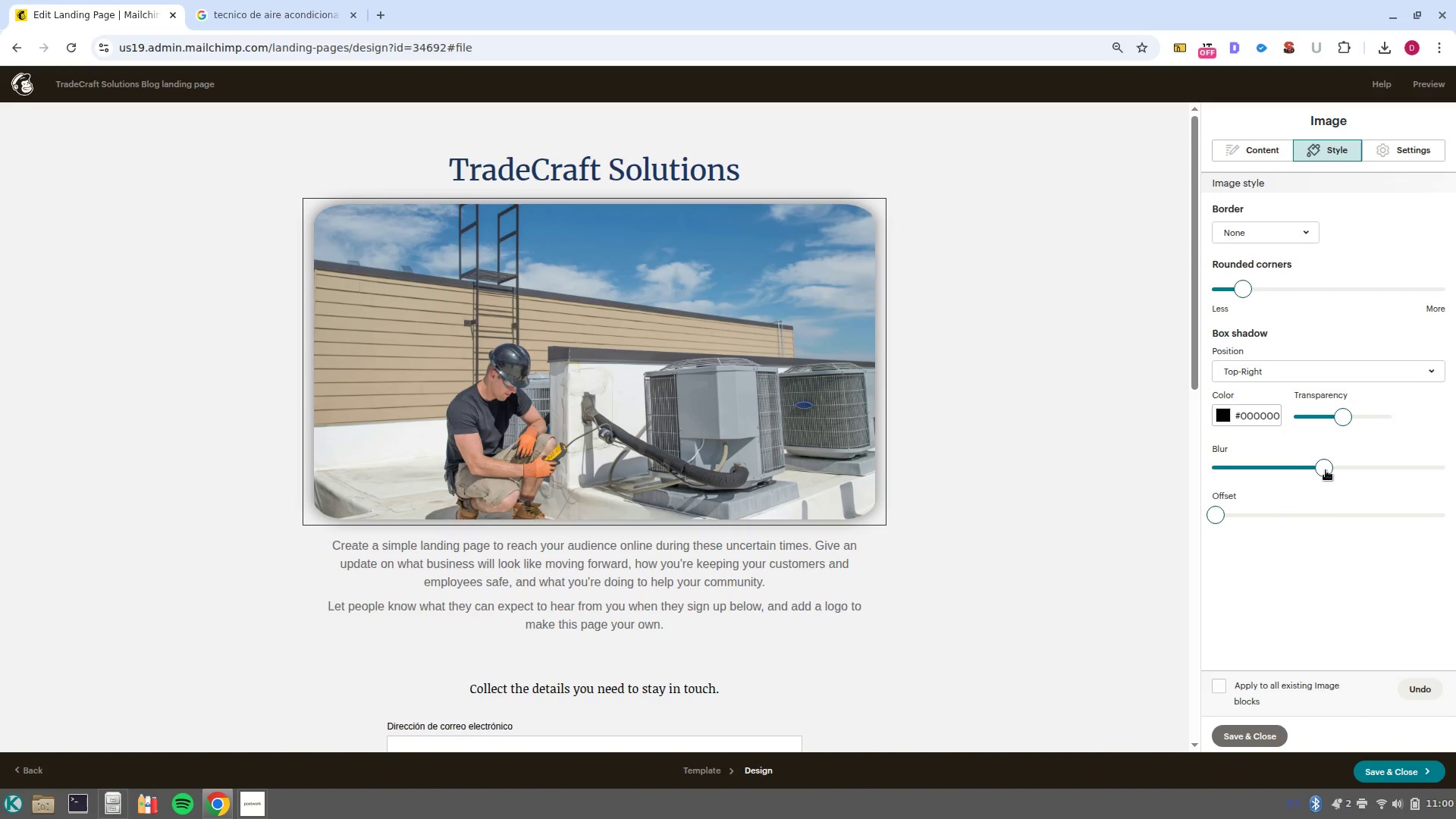 
left_click([1030, 339])
 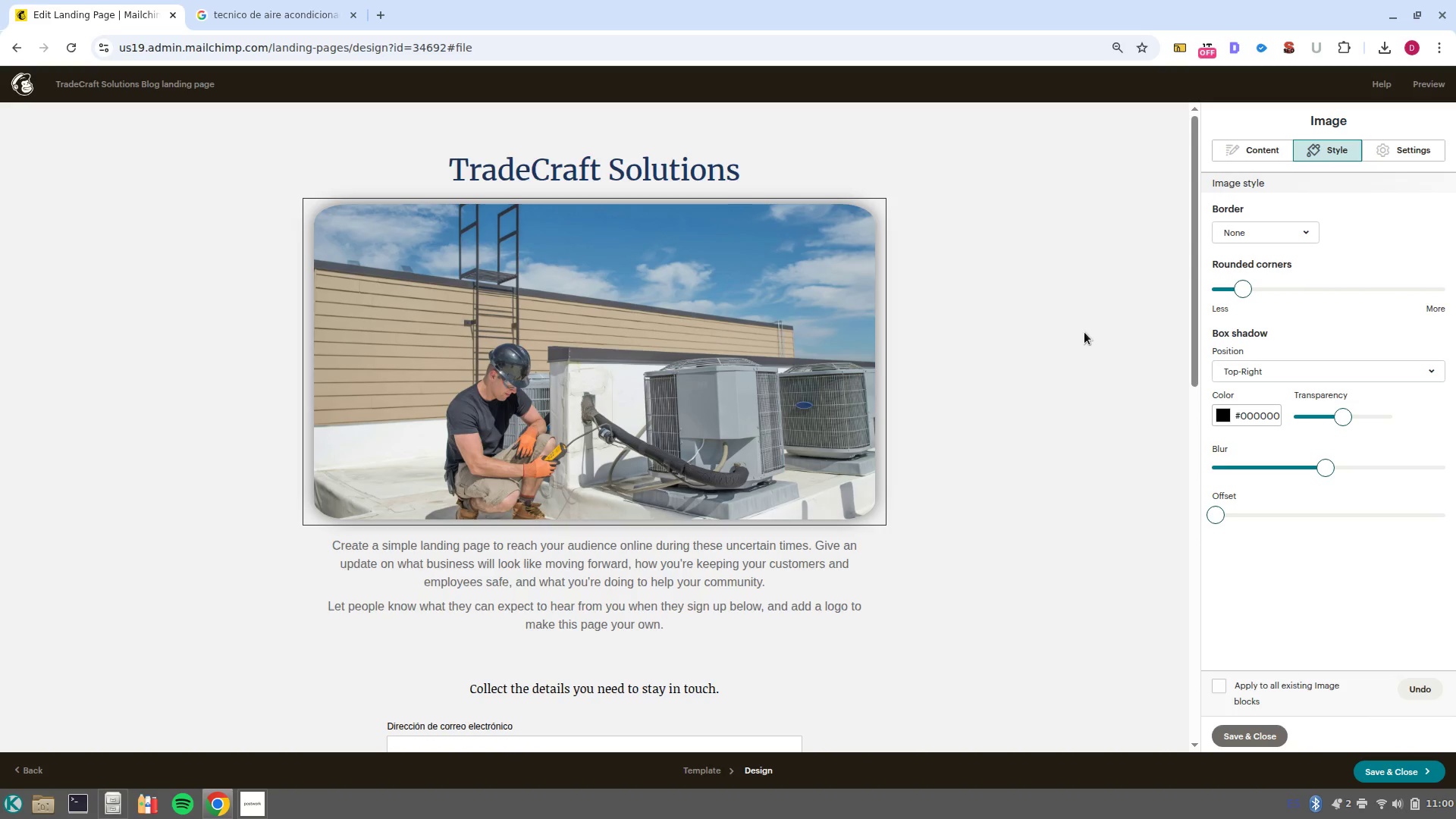 
left_click([632, 177])
 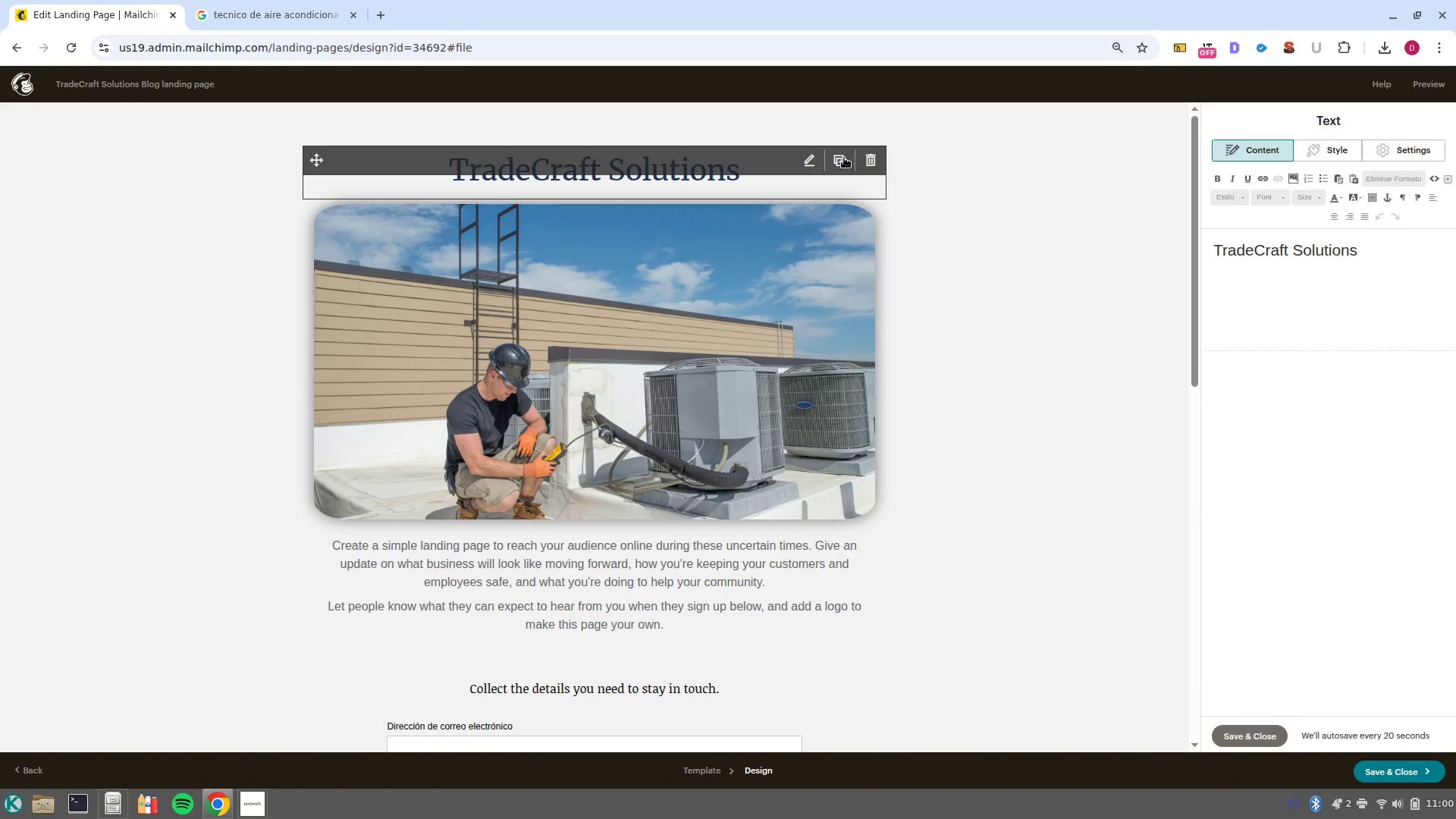 
left_click([844, 158])
 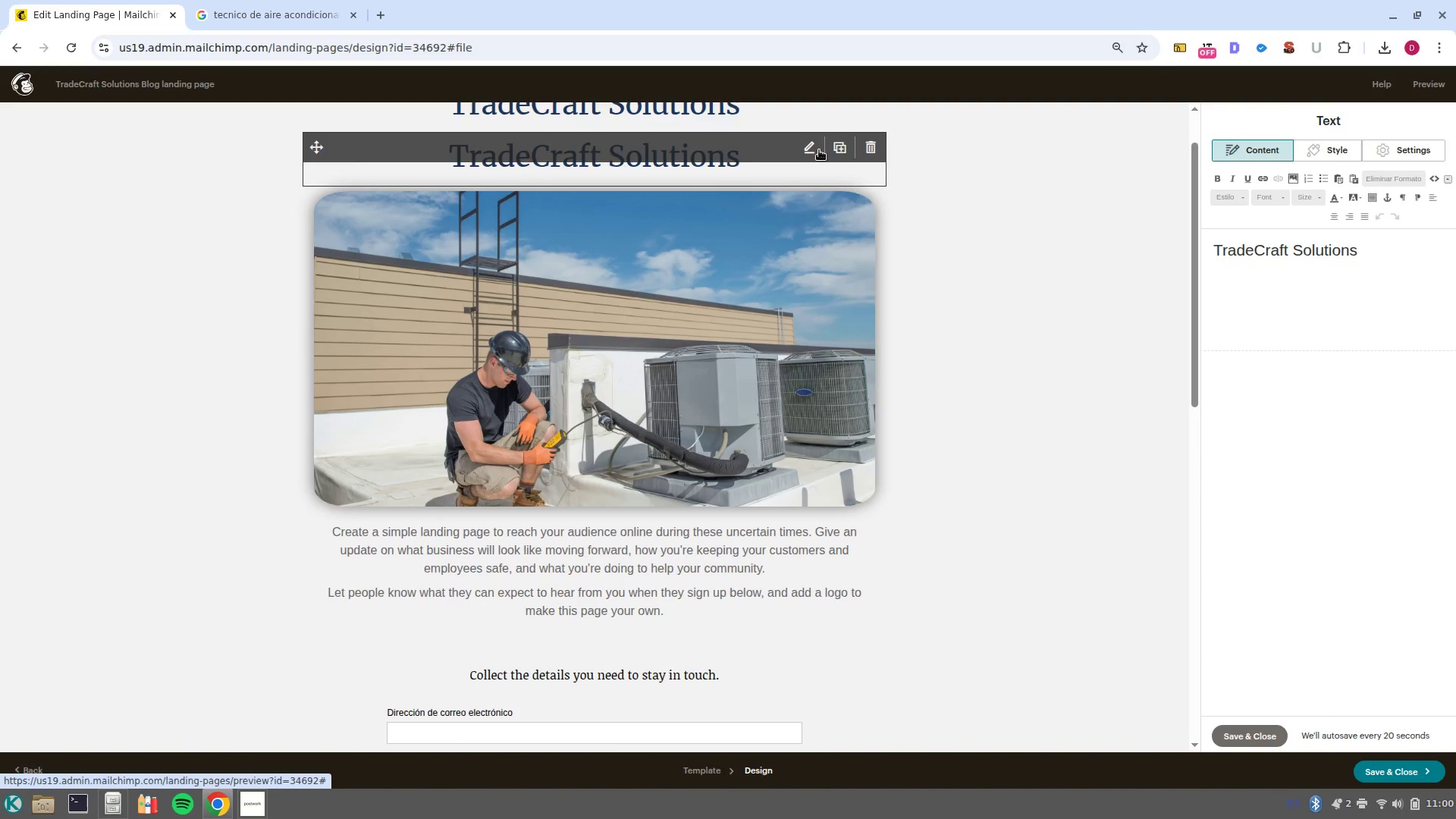 
left_click_drag(start_coordinate=[315, 150], to_coordinate=[461, 473])
 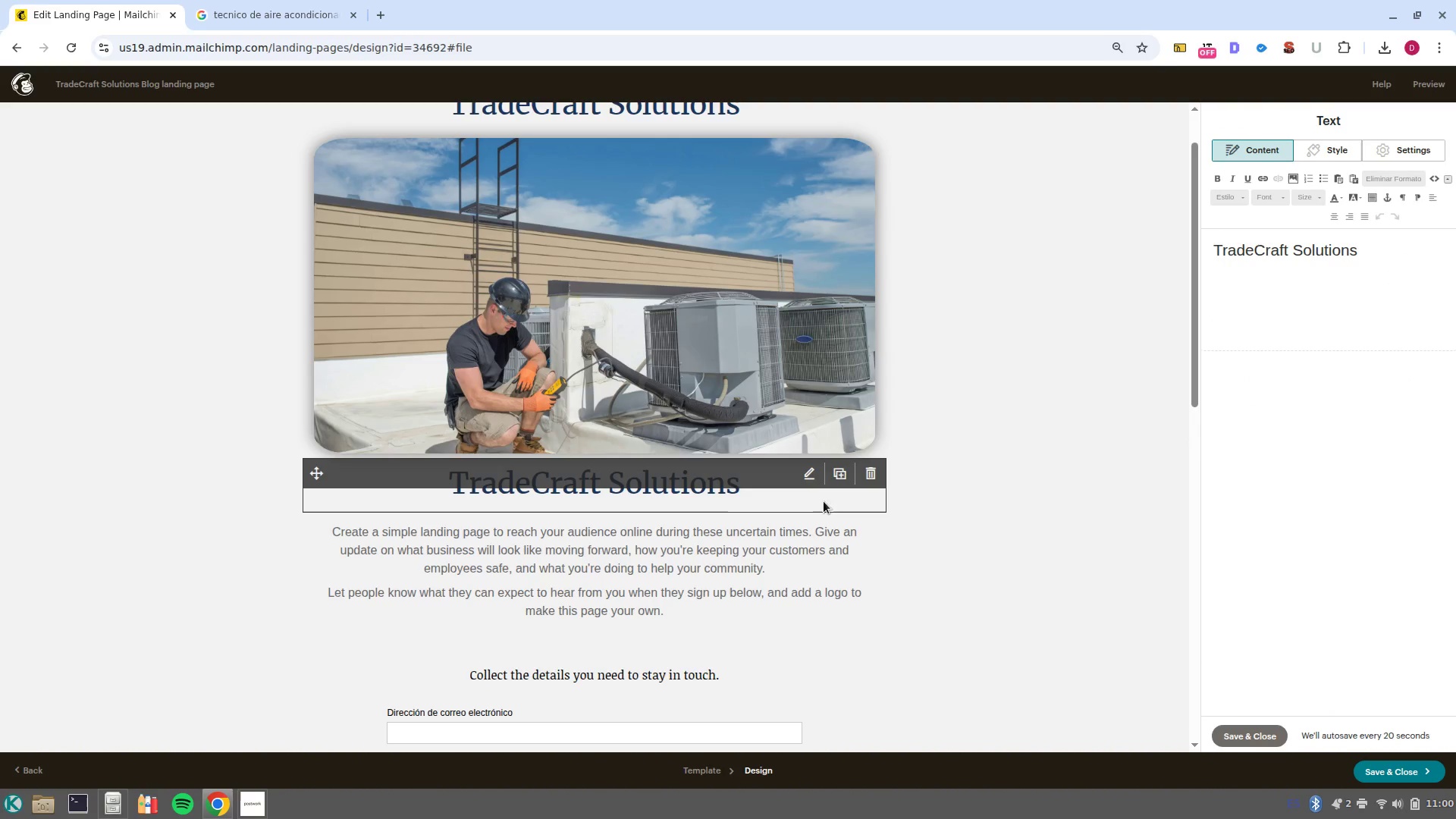 
left_click([724, 500])
 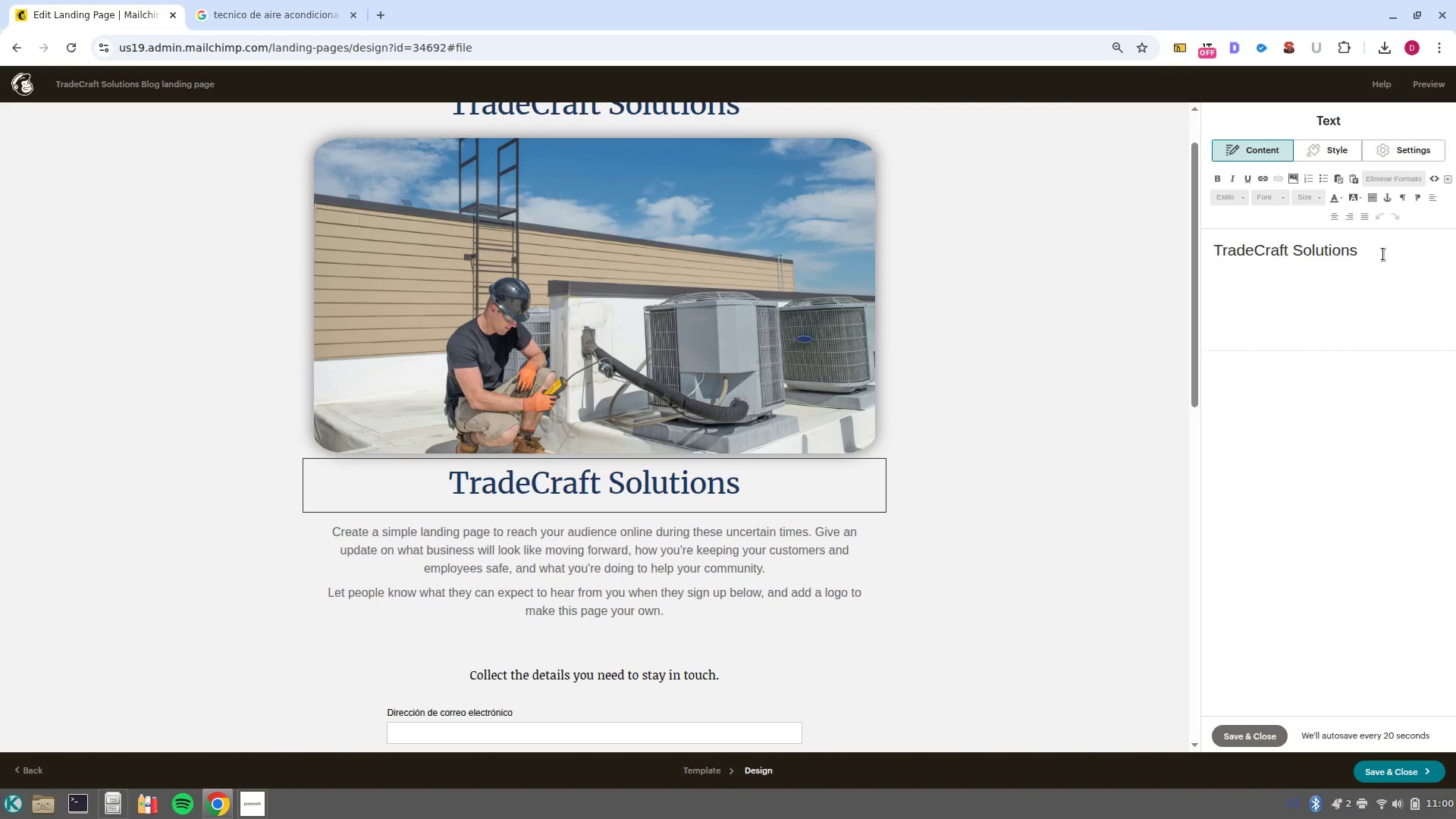 
wait(6.59)
 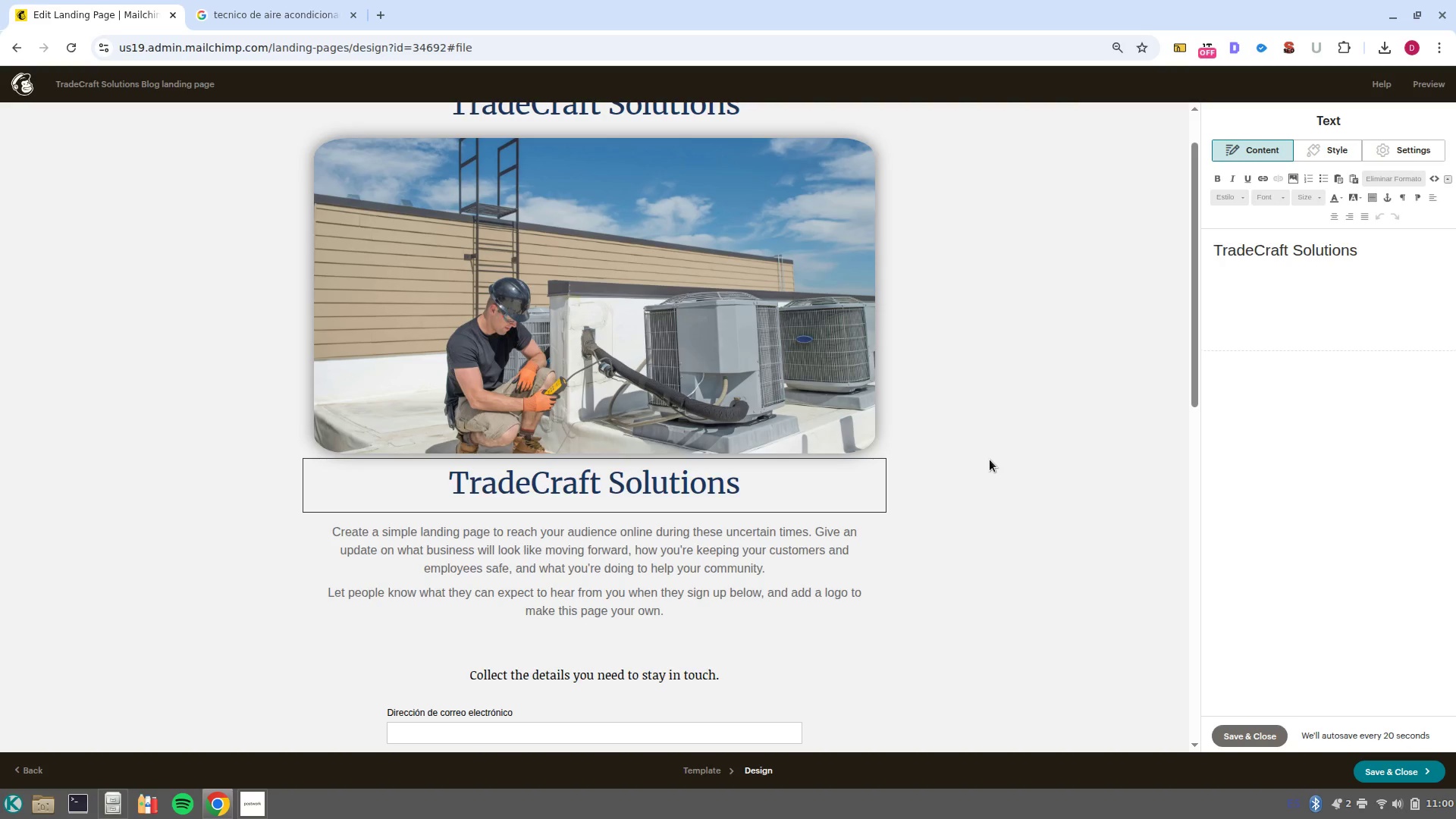 
left_click_drag(start_coordinate=[318, 475], to_coordinate=[441, 152])
 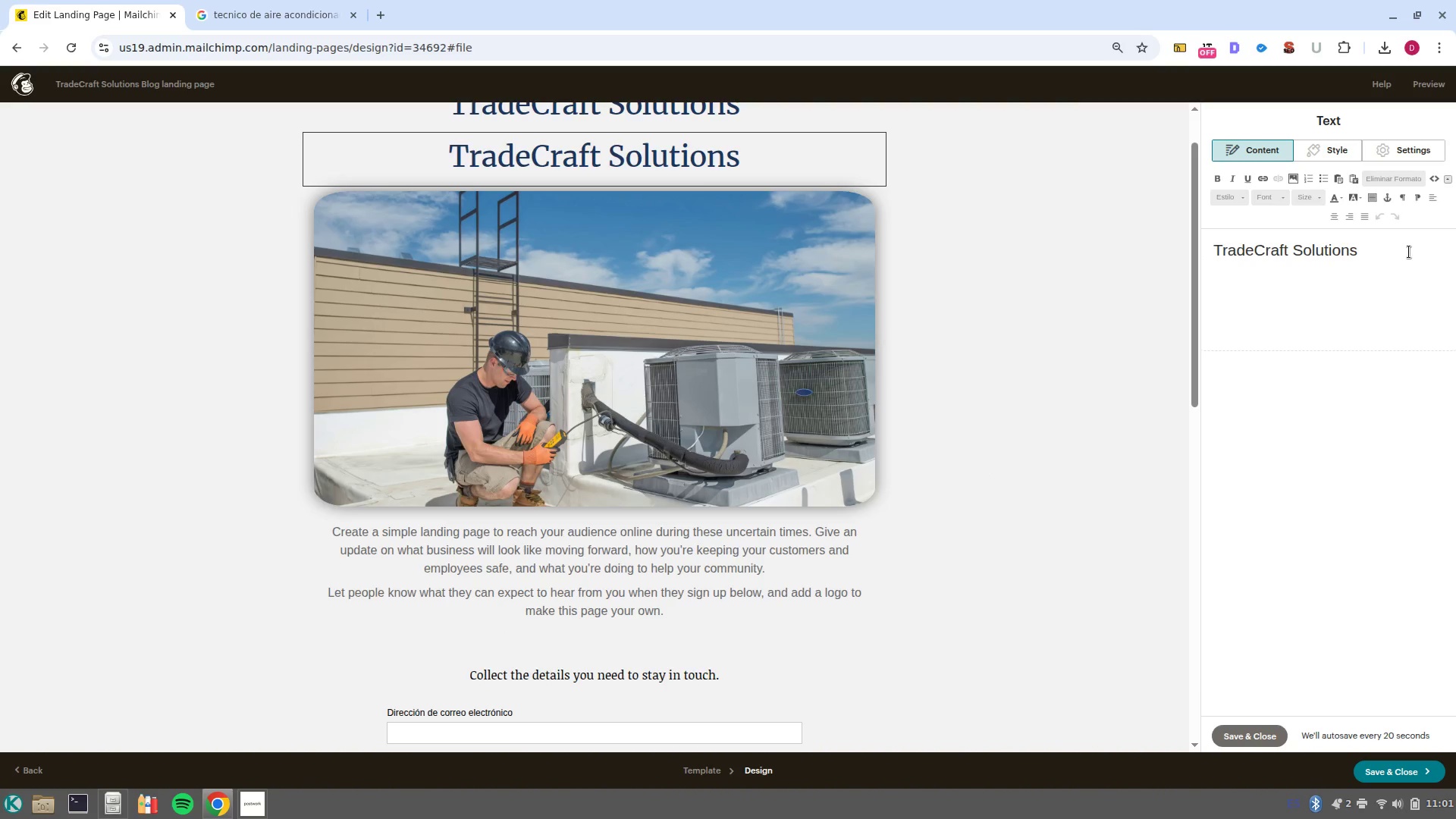 
left_click([1409, 252])
 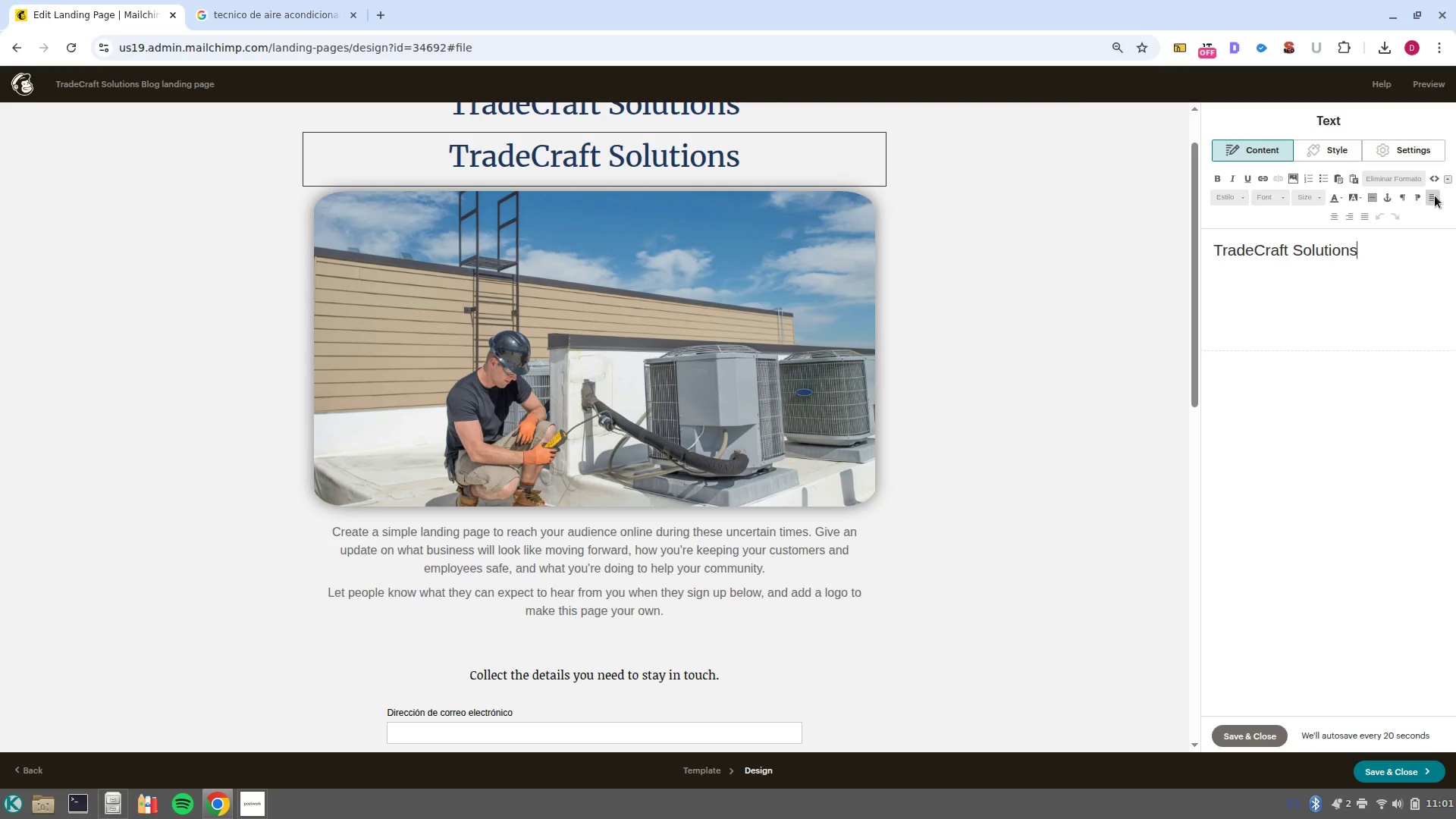 
left_click([1434, 178])
 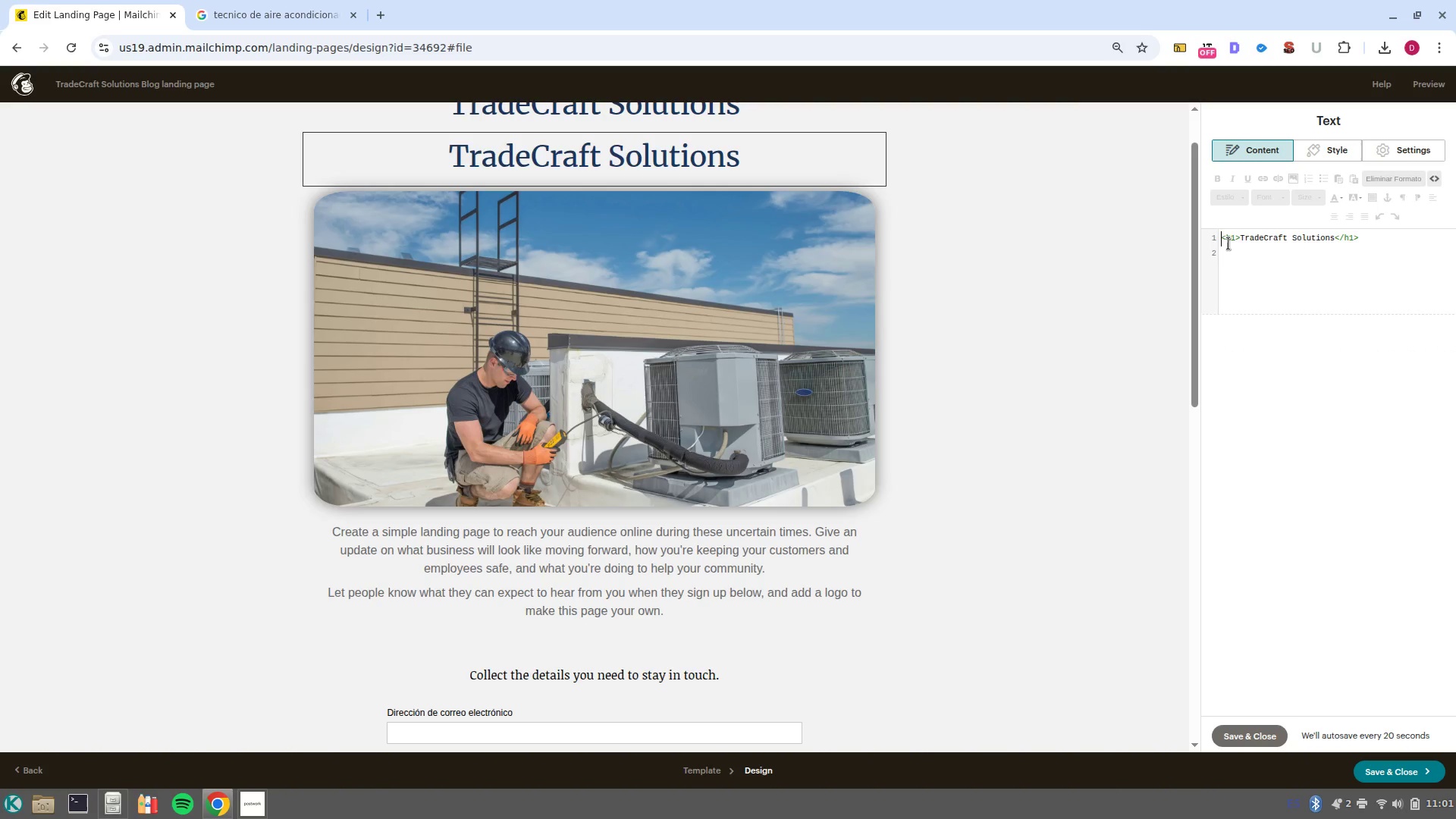 
left_click([1235, 234])
 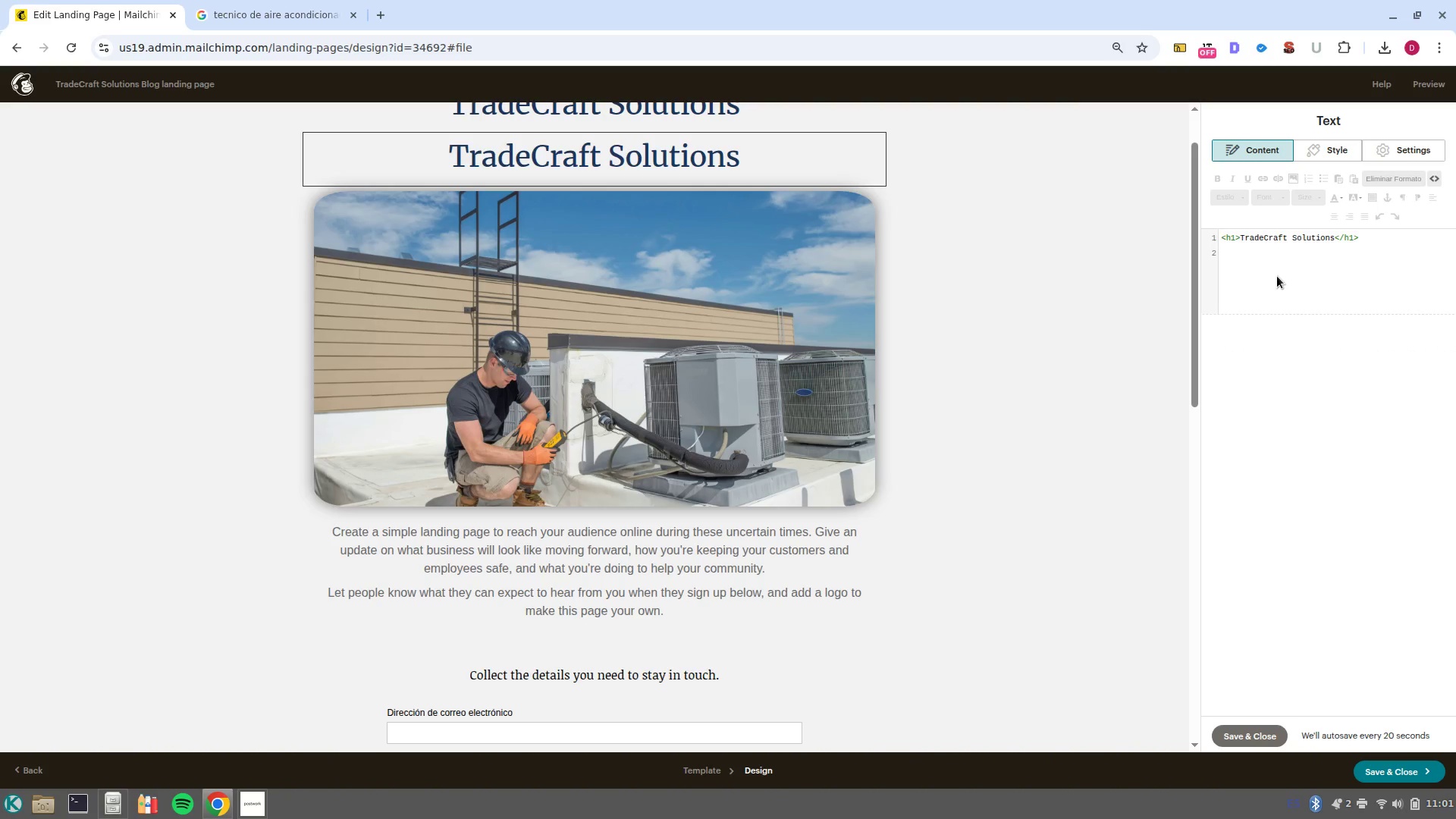 
key(Backspace)
 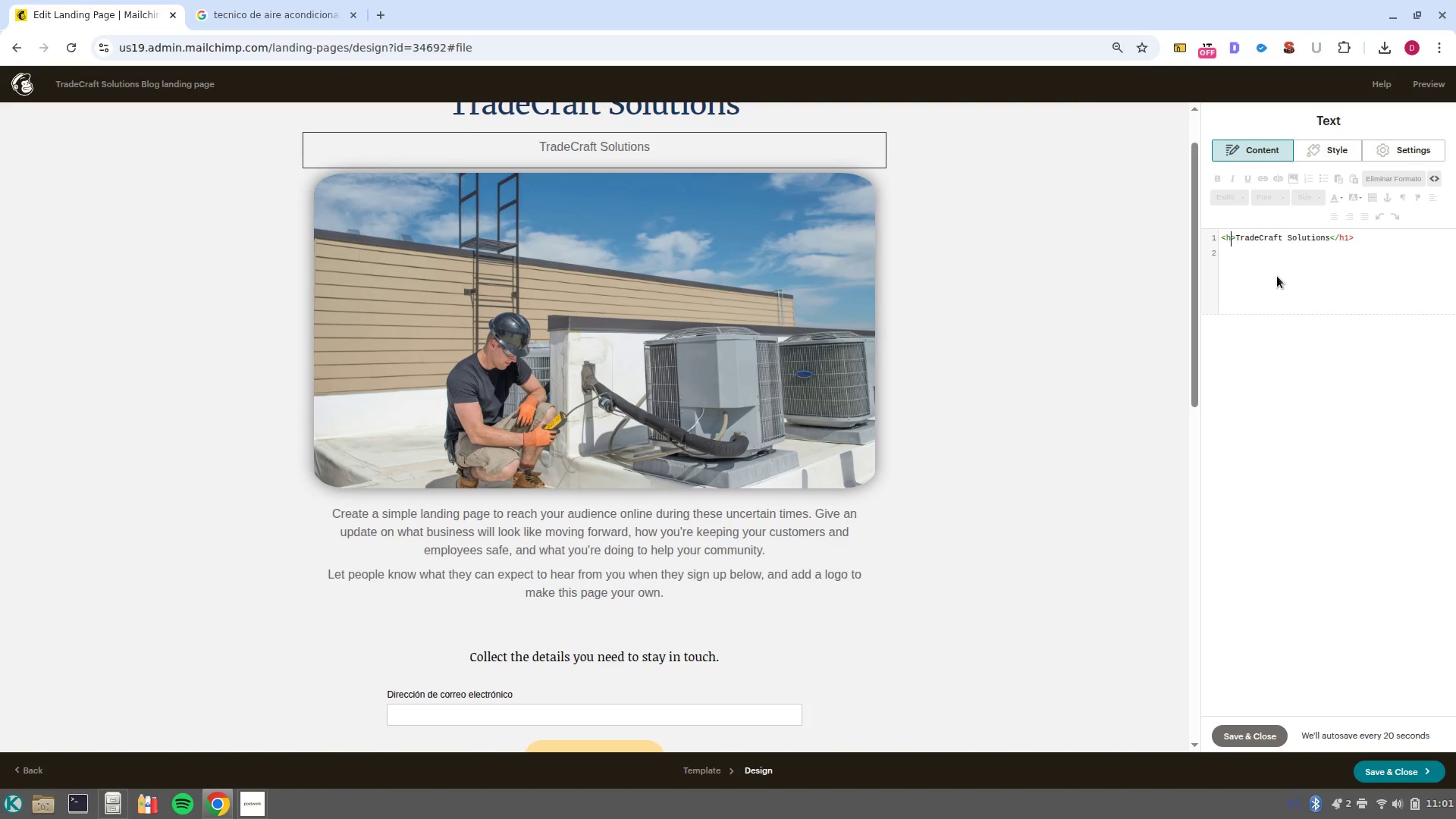 
key(2)
 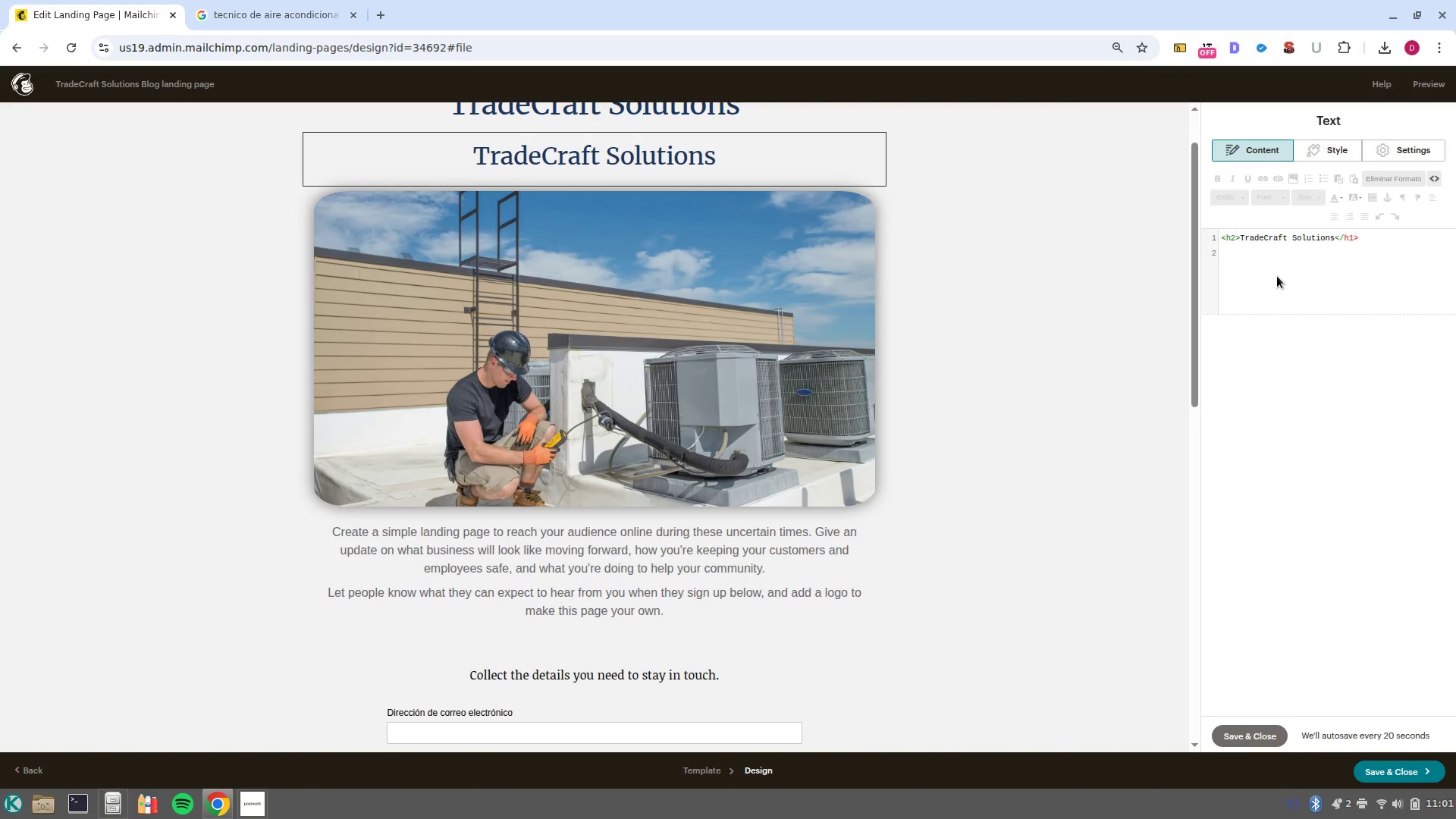 
key(Control+ArrowRight)
 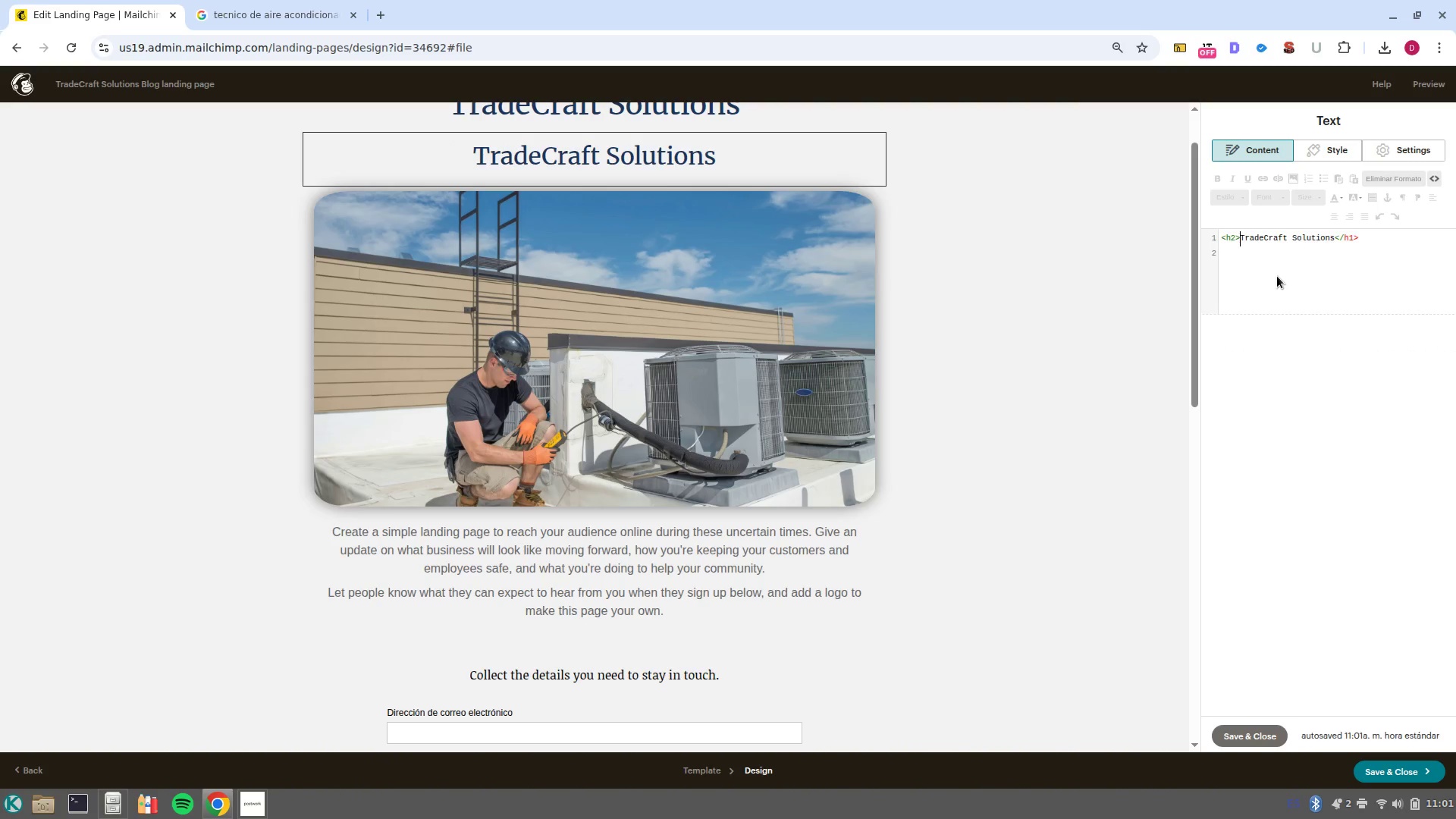 
key(Control+ArrowRight)
 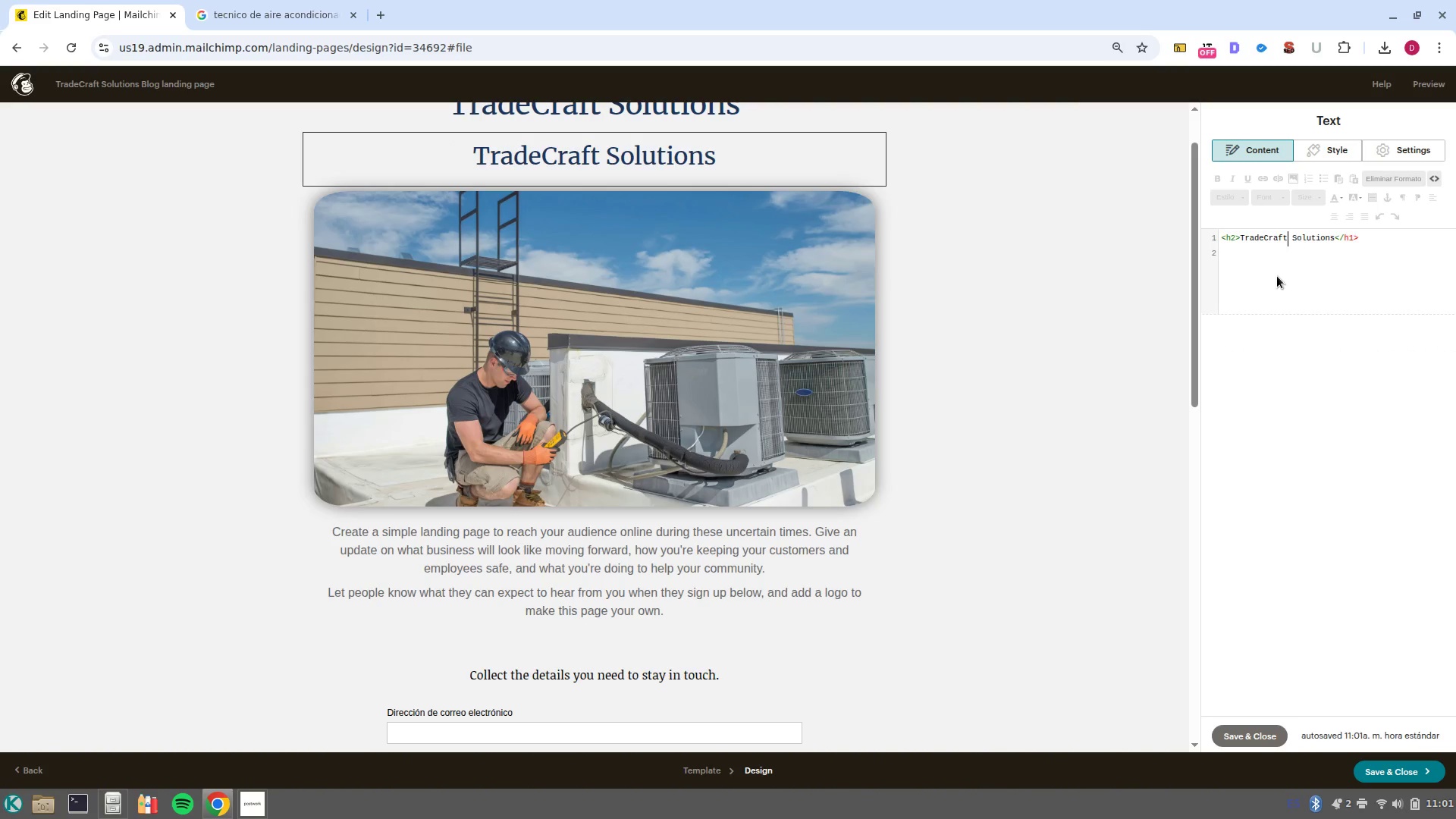 
key(Control+ArrowRight)
 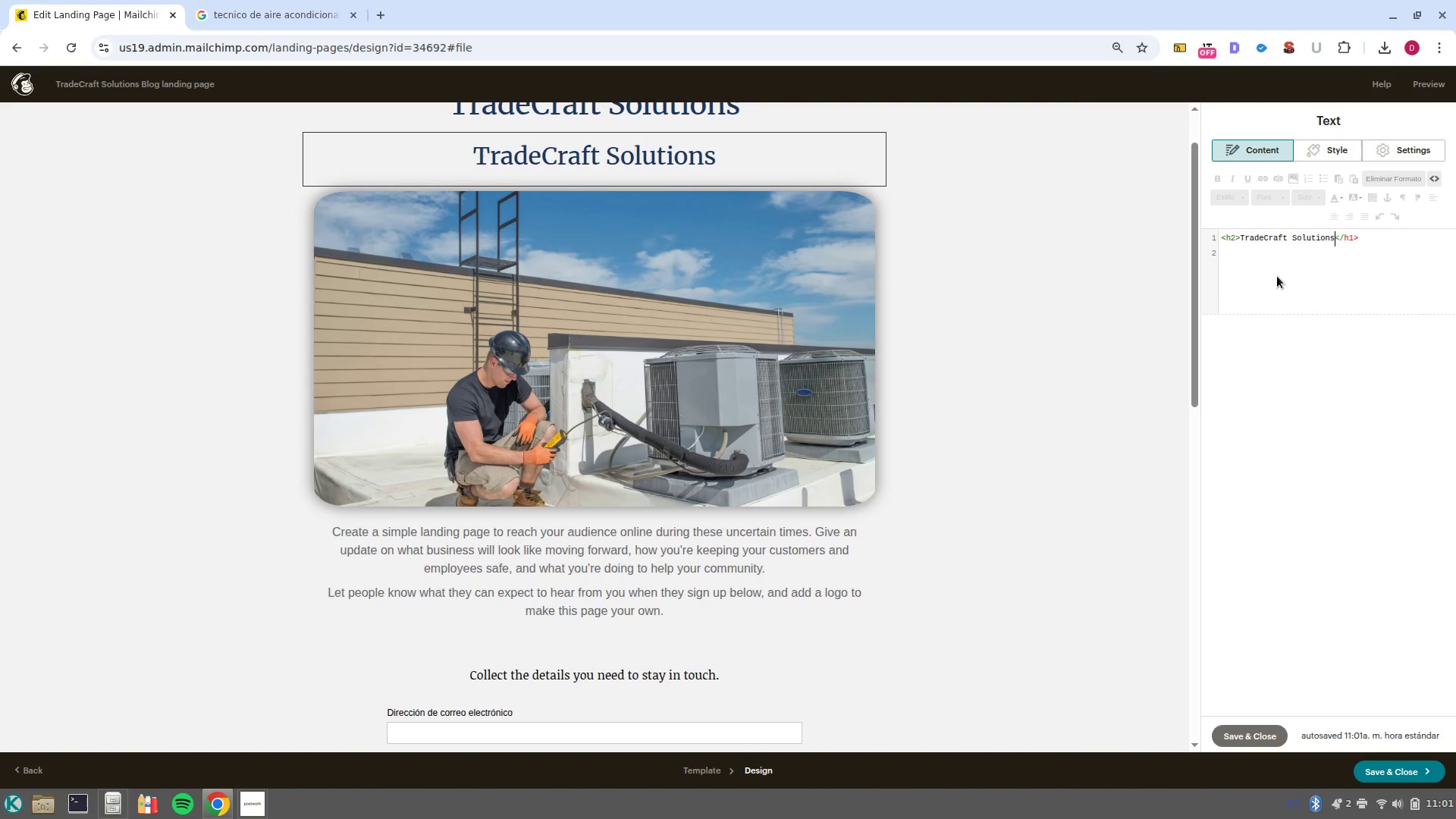 
key(Control+ArrowRight)
 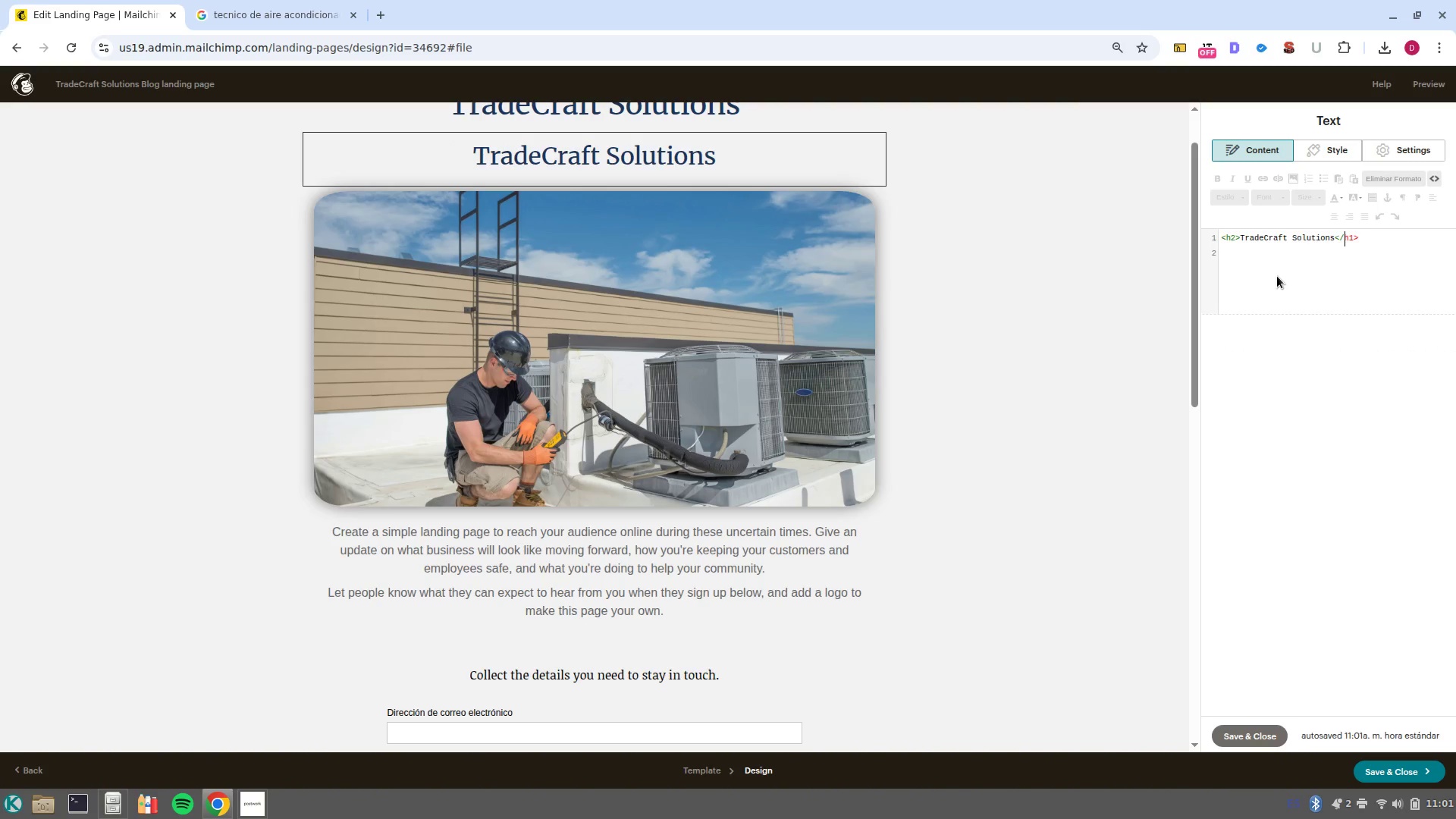 
key(Control+ArrowRight)
 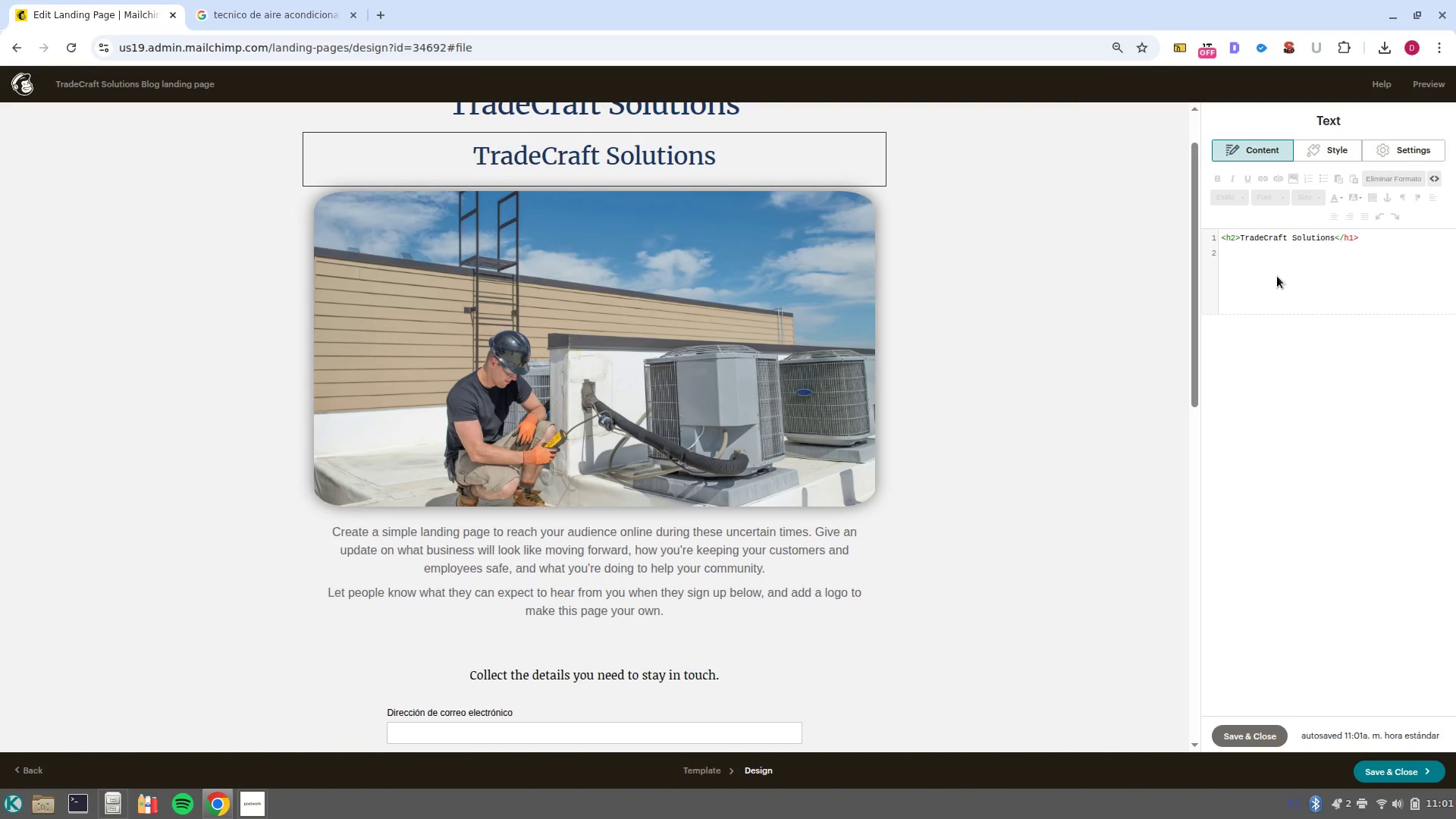 
key(Backspace)
 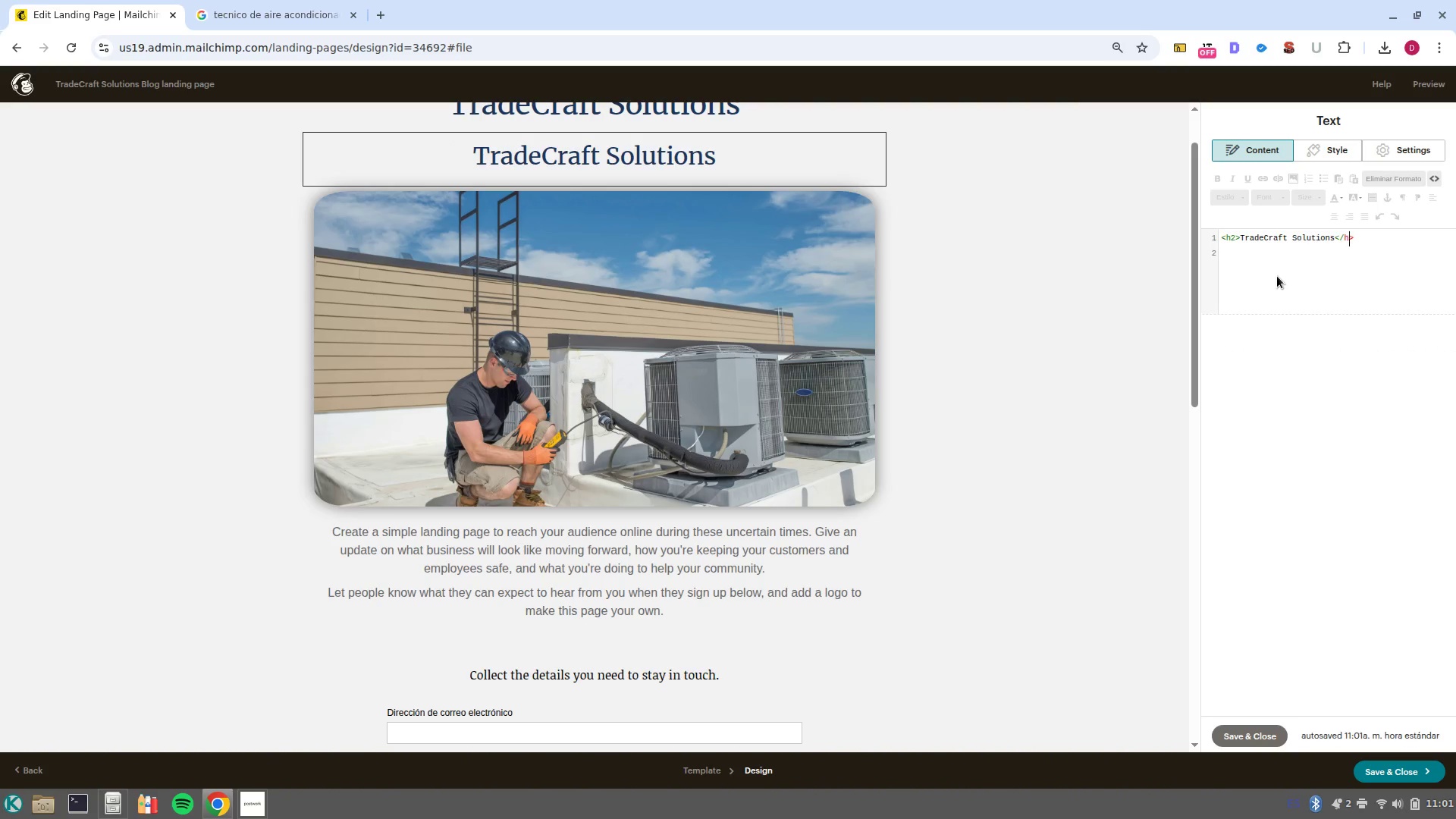 
key(2)
 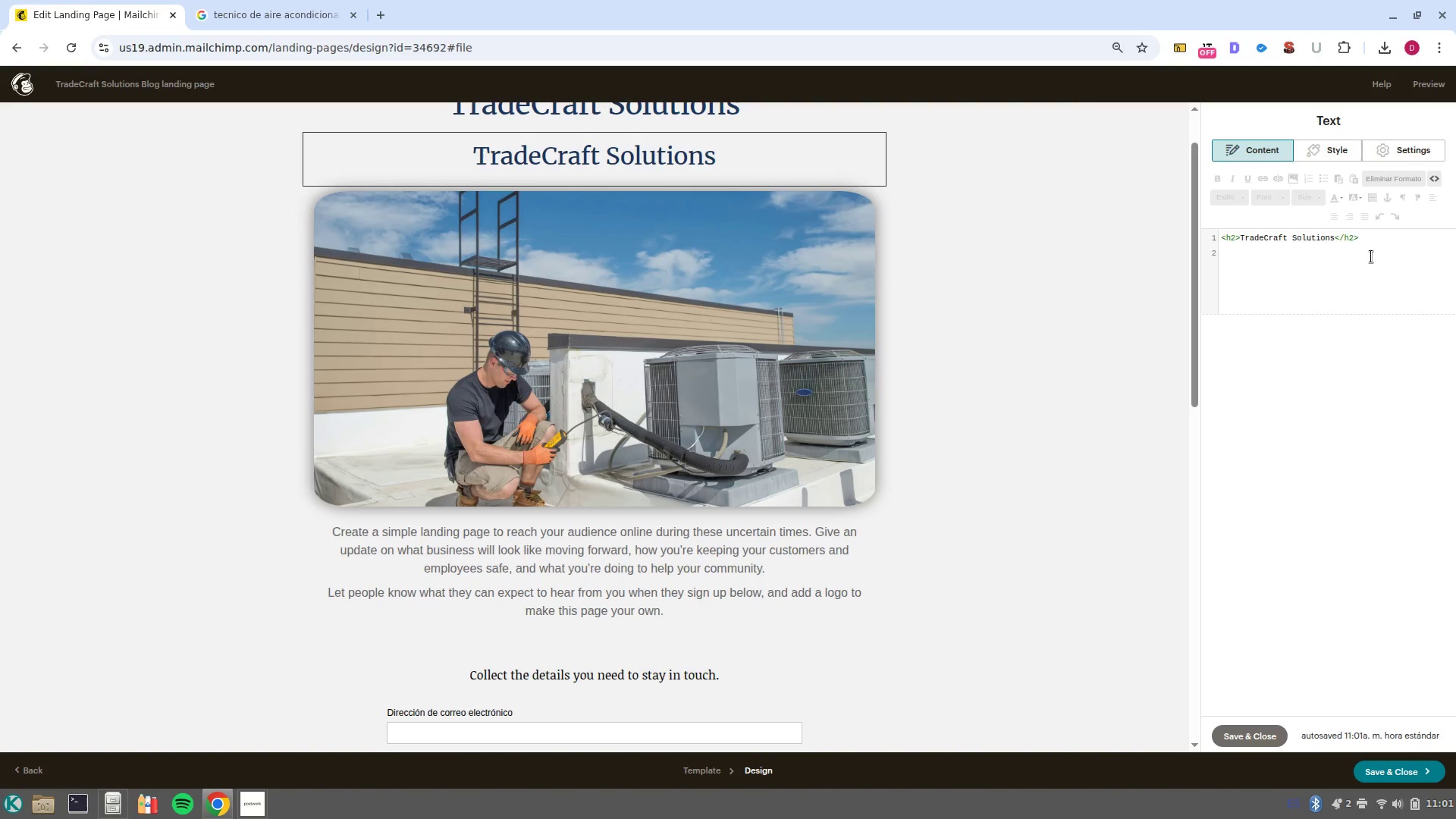 
left_click([1406, 258])
 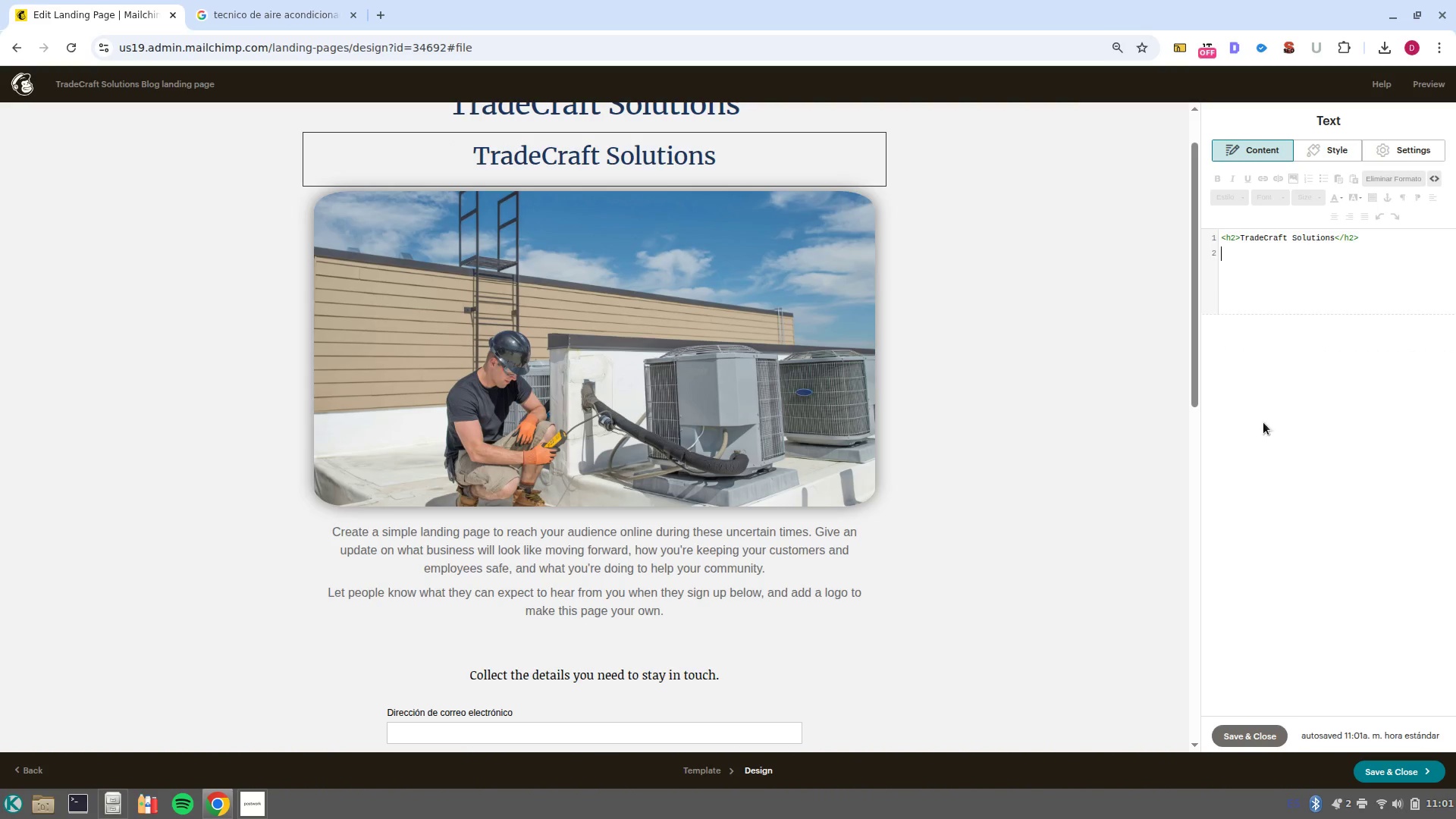 
left_click([1272, 446])
 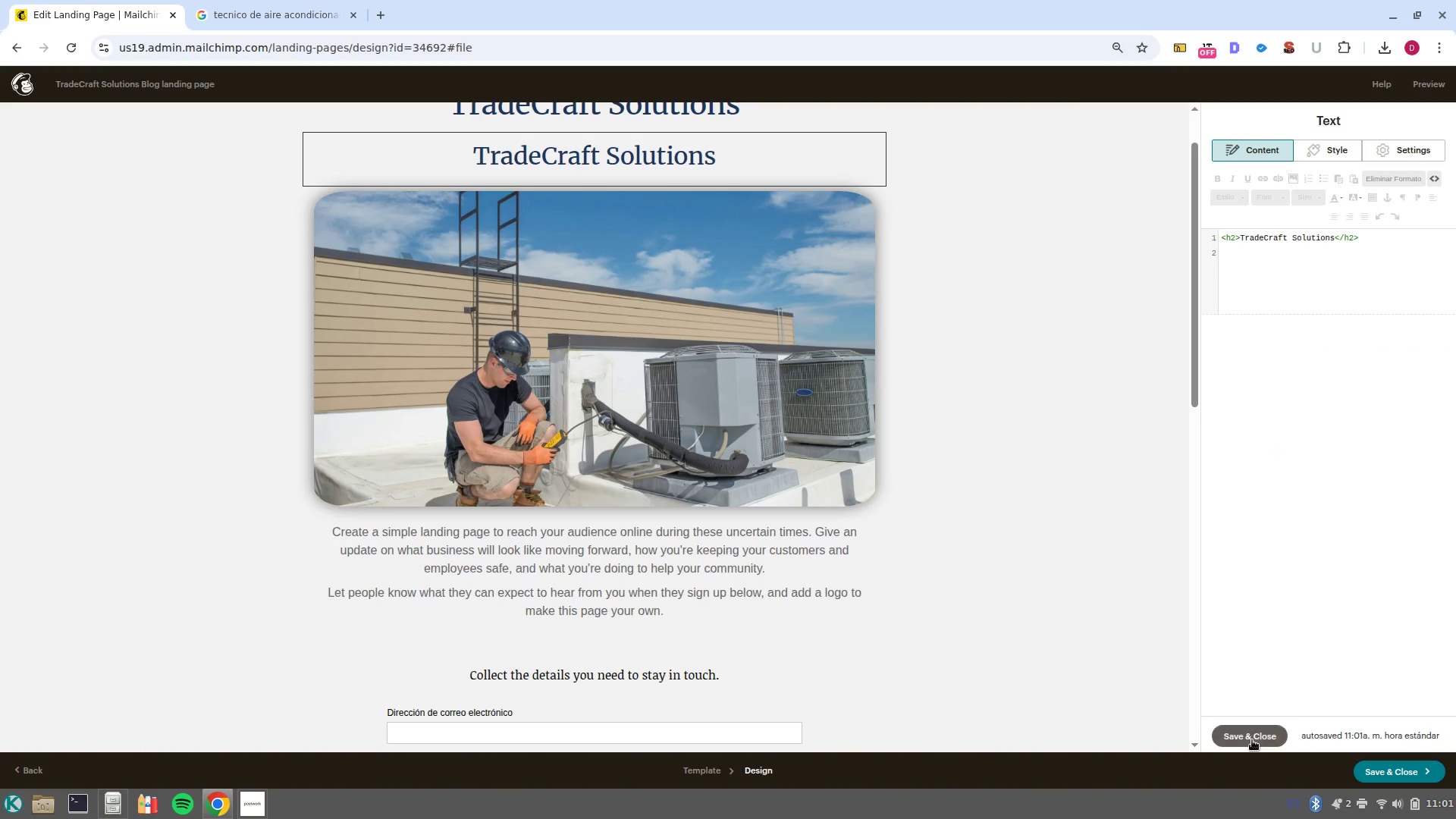 
left_click([1252, 740])
 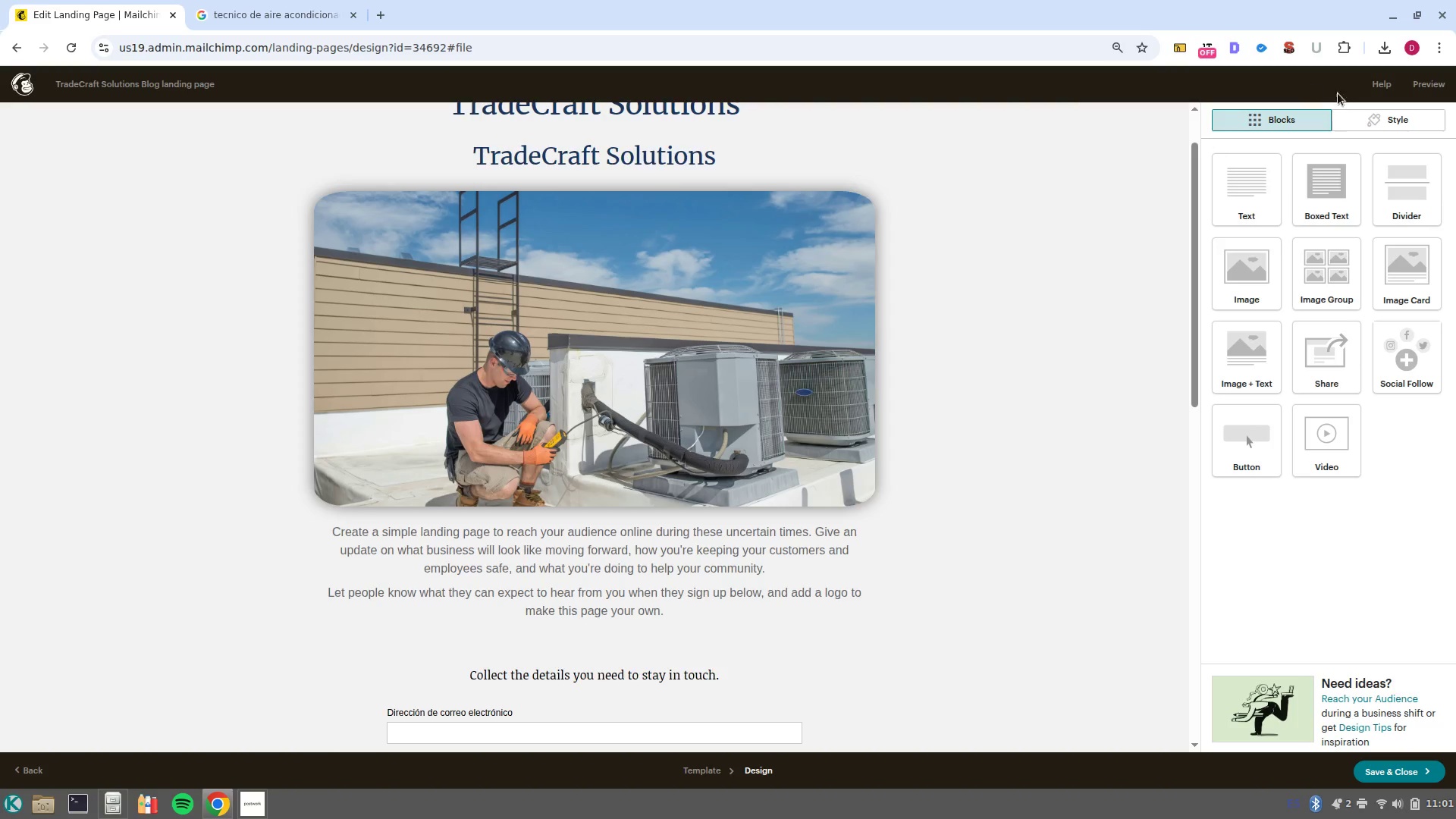 
left_click([604, 175])
 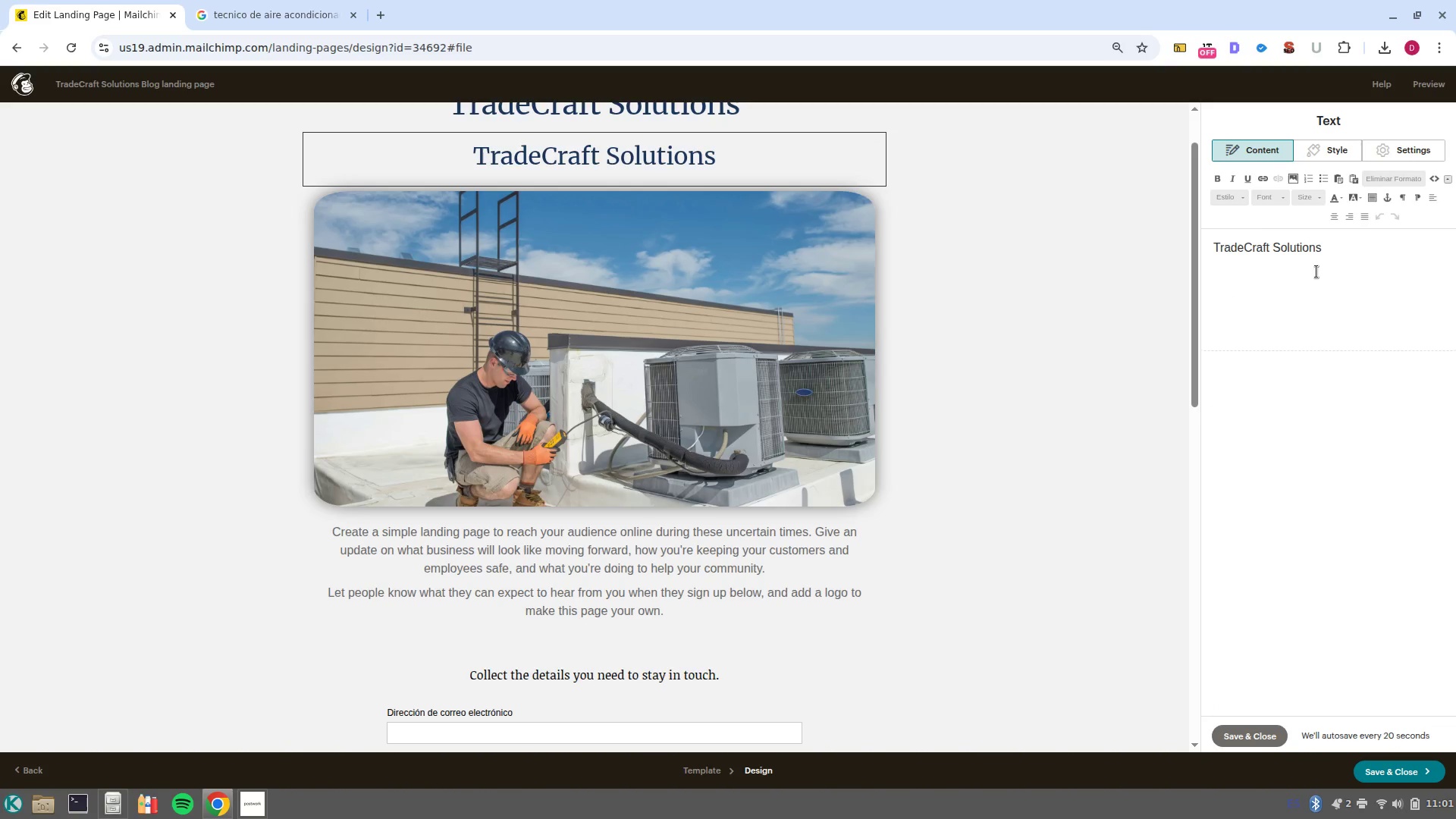 
left_click_drag(start_coordinate=[1345, 255], to_coordinate=[1059, 236])
 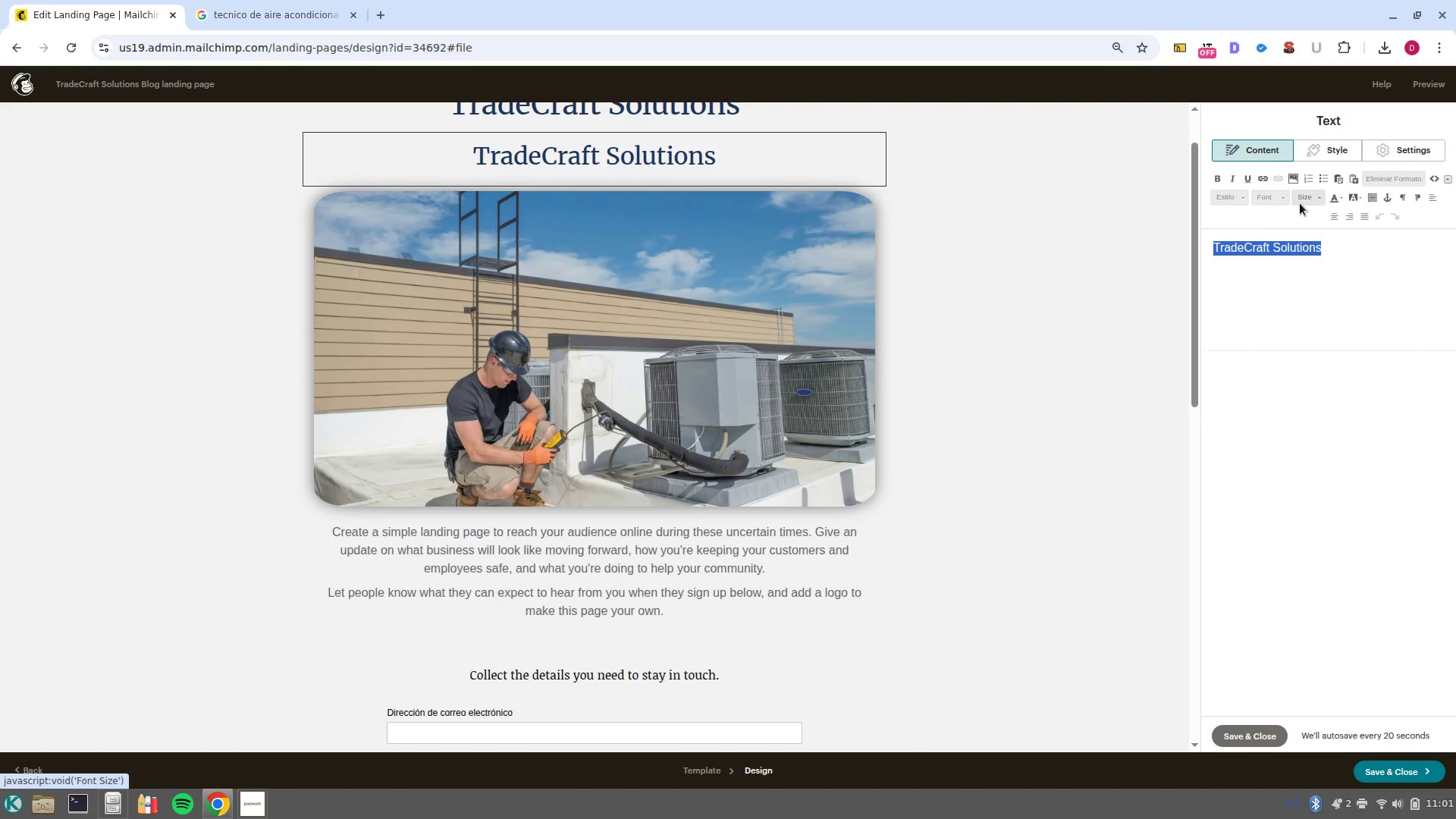 
left_click([1319, 198])
 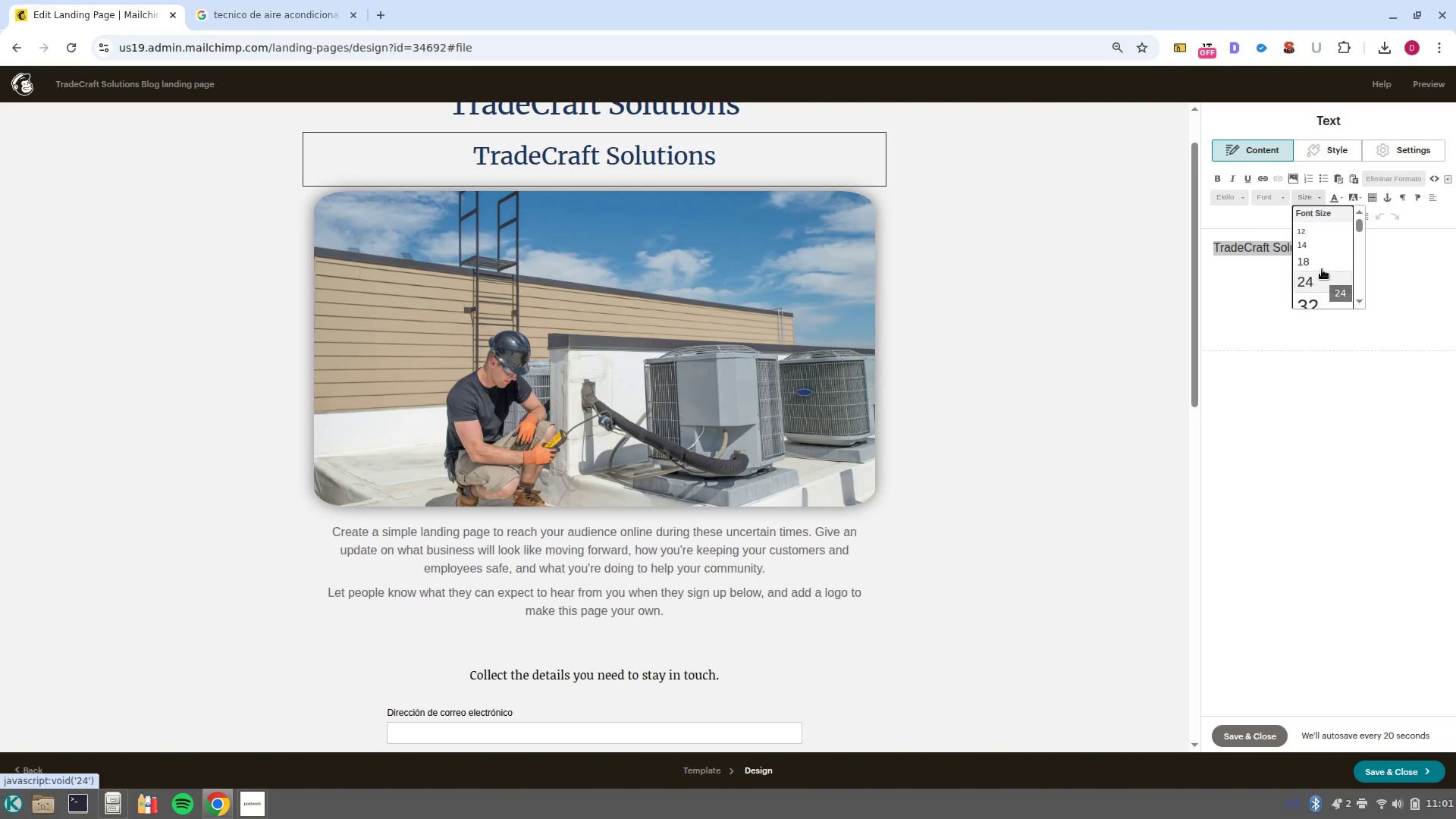 
left_click([1320, 277])
 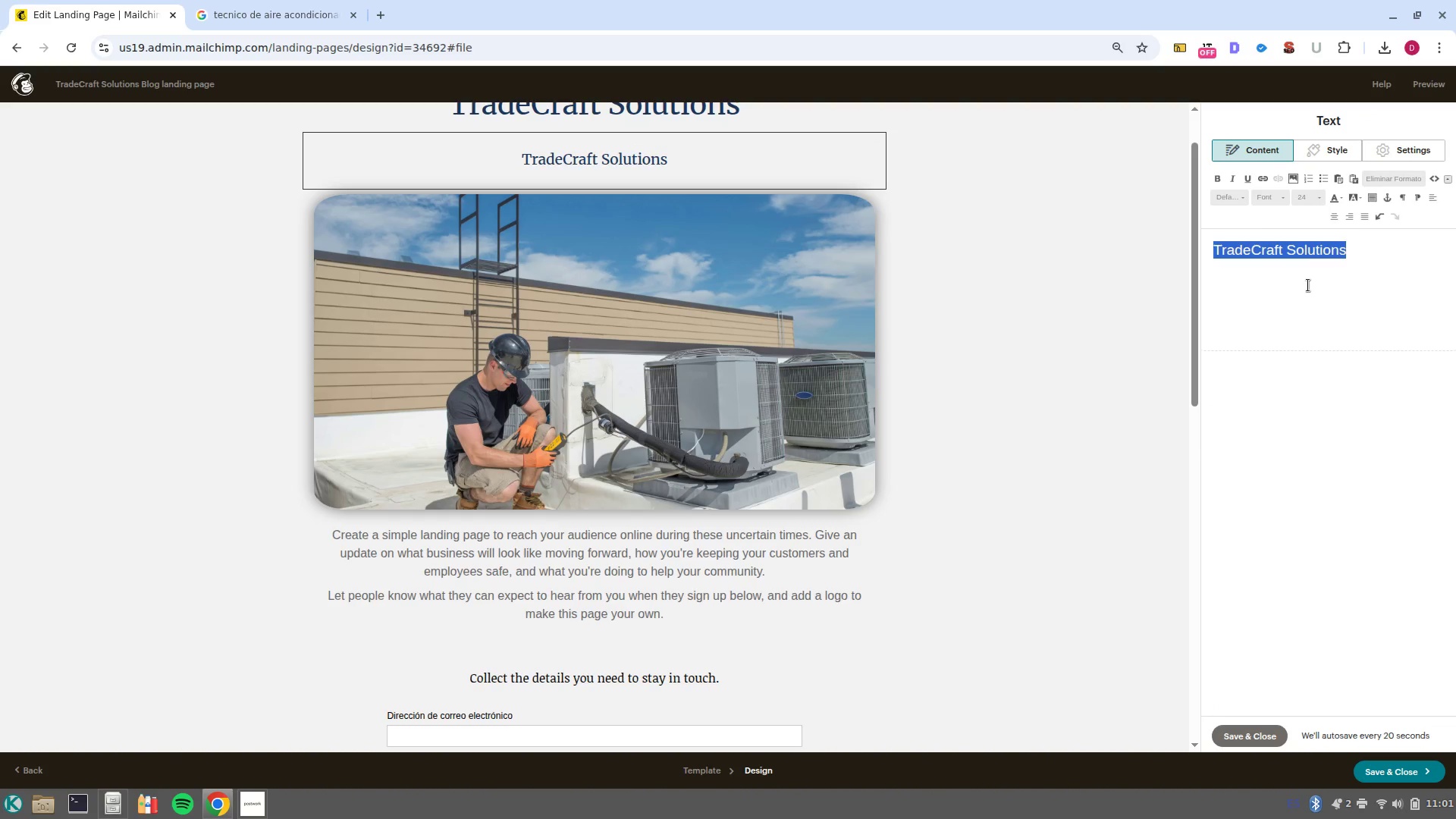 
key(Backspace)
type(Your Seasonal Home Resource Center)
 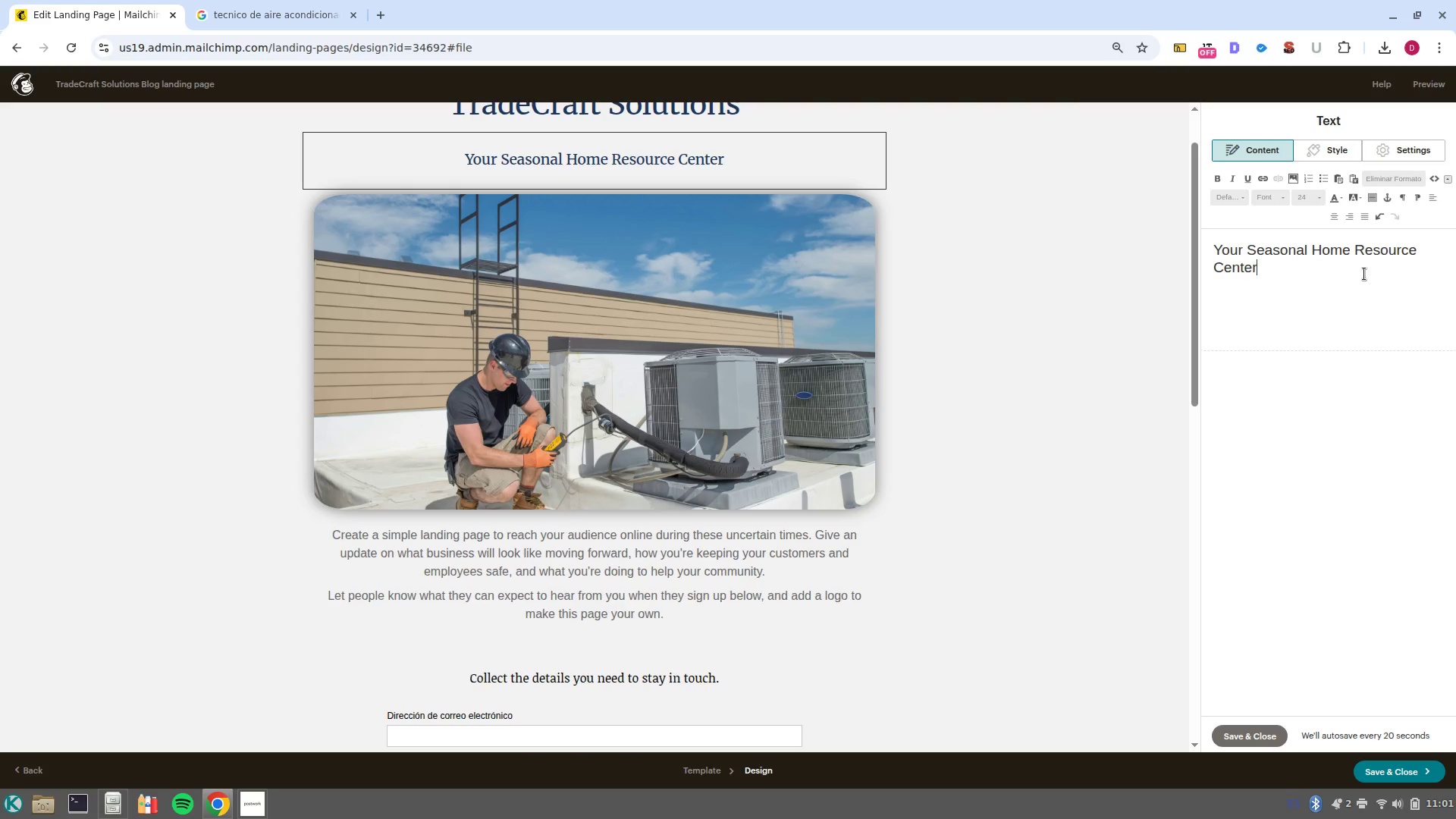 
left_click([1260, 734])
 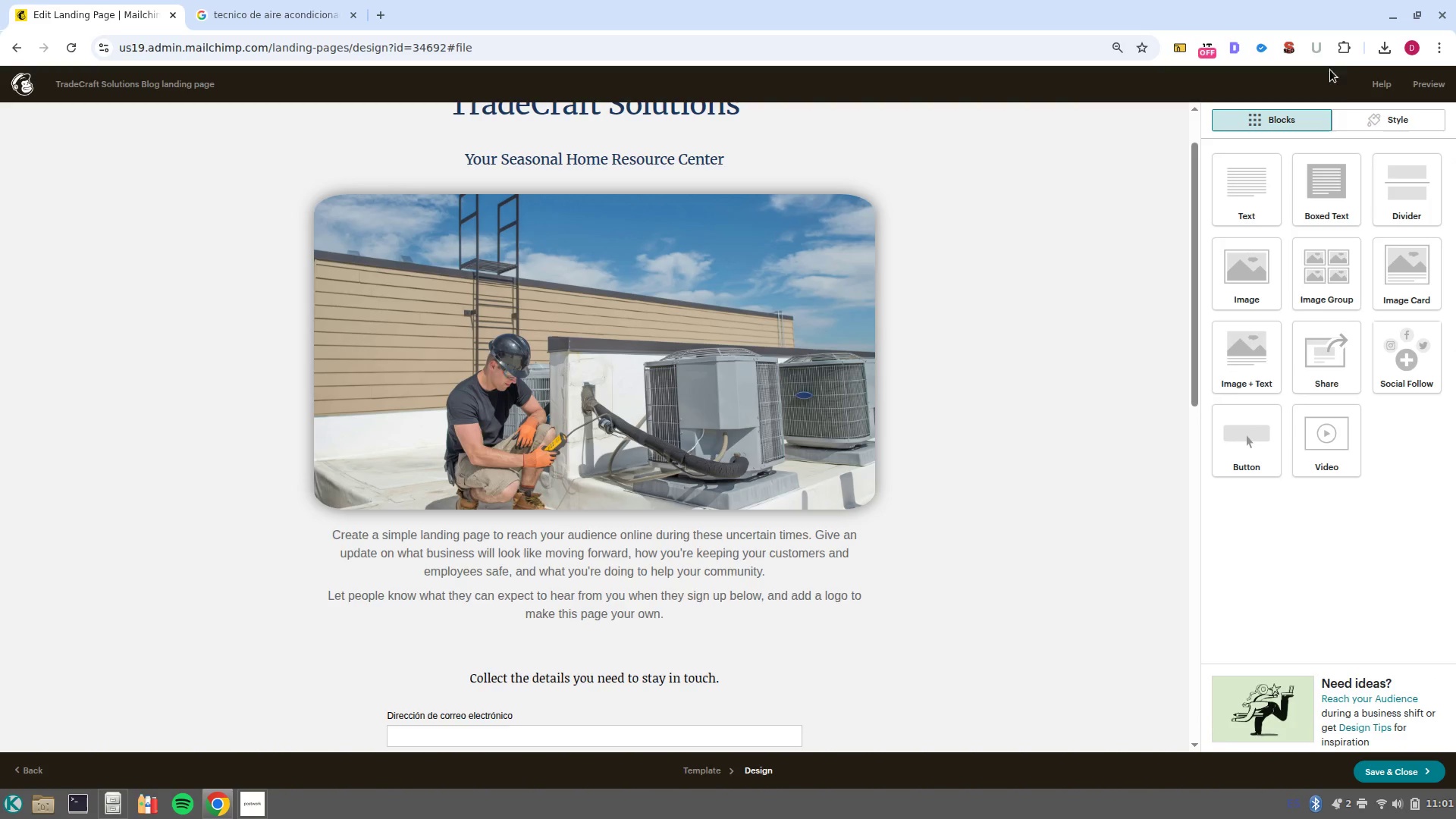 
left_click([1366, 124])
 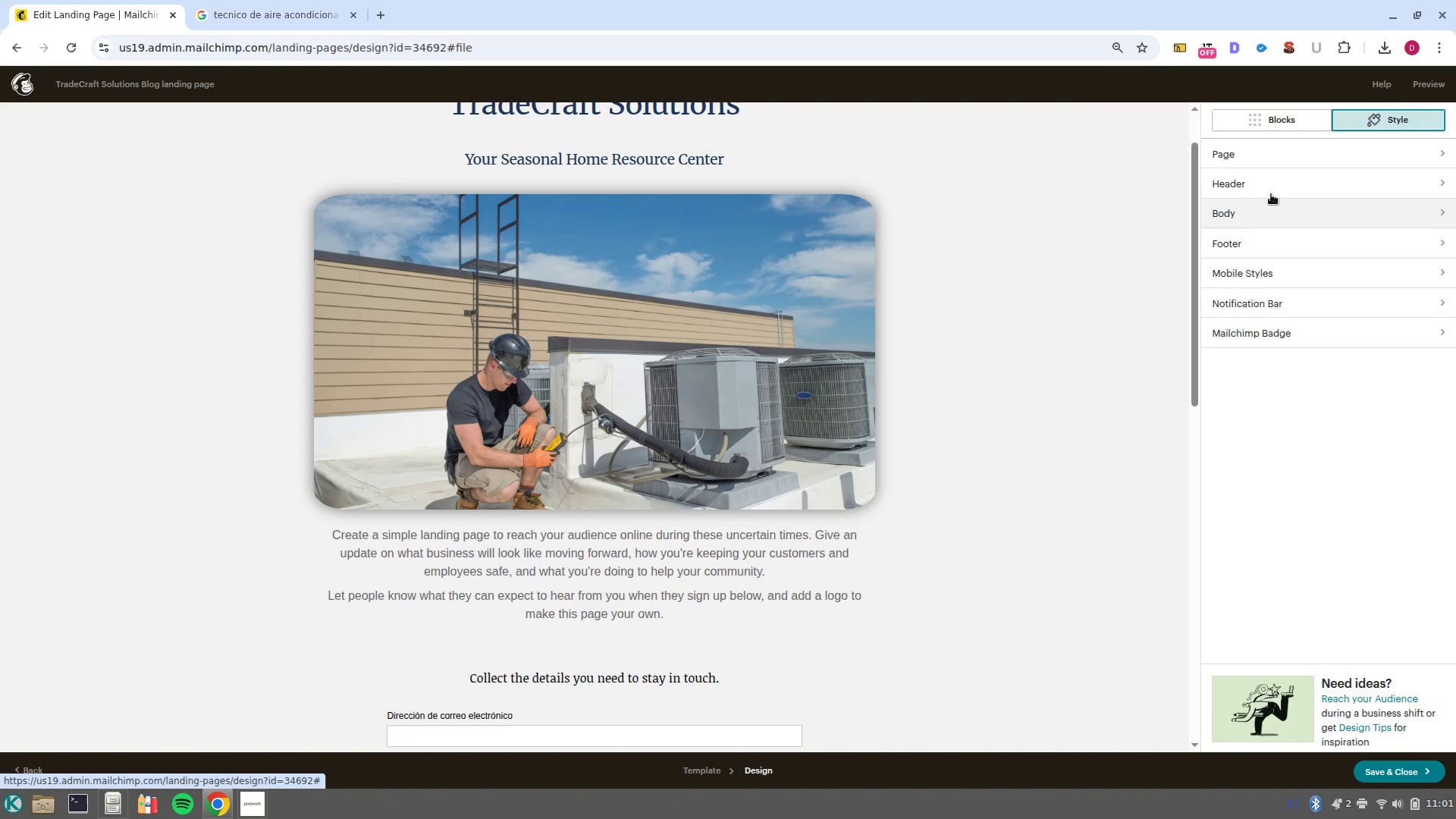 
left_click([1272, 187])
 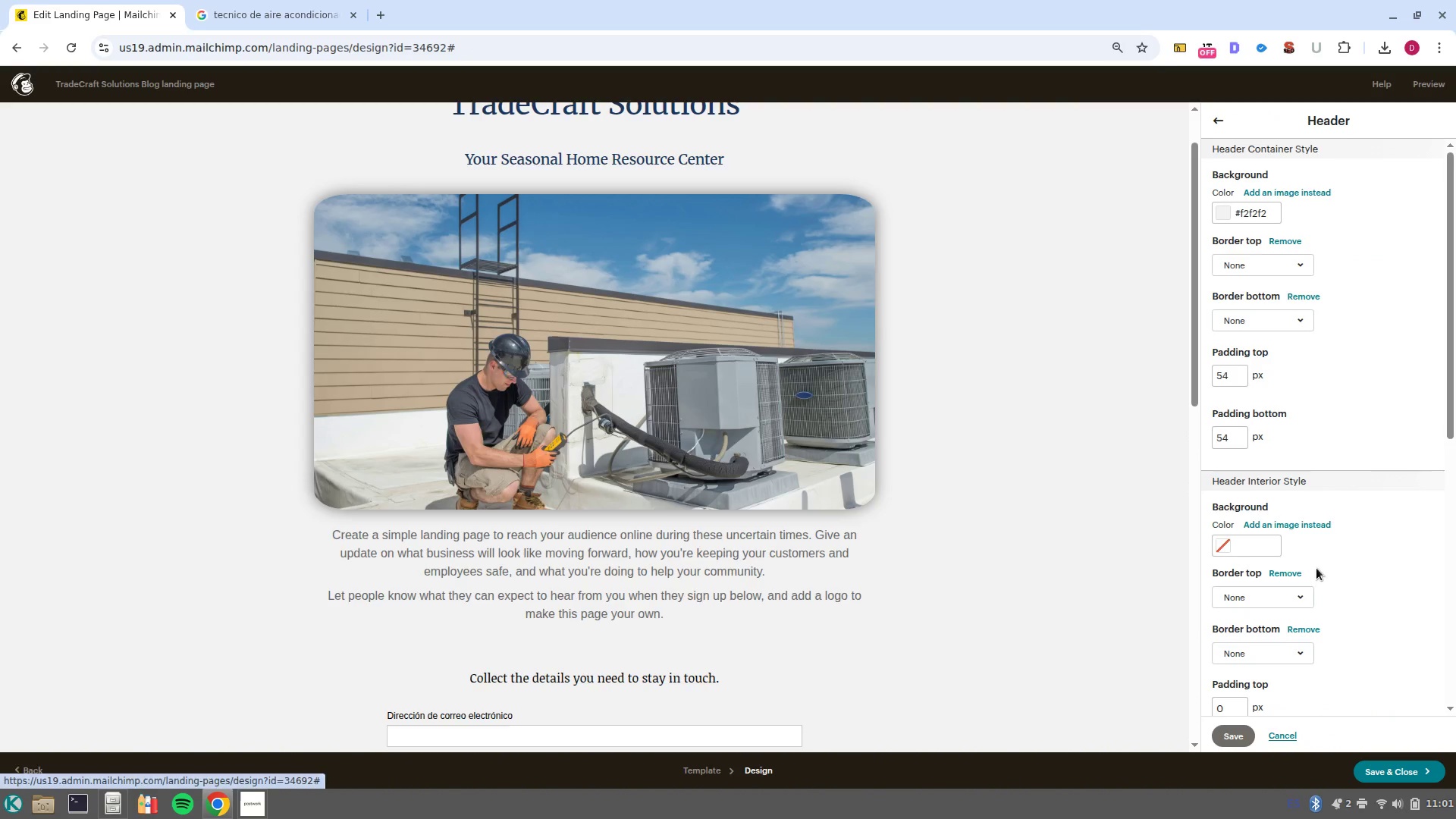 
scroll: coordinate [1336, 548], scroll_direction: down, amount: 5.0
 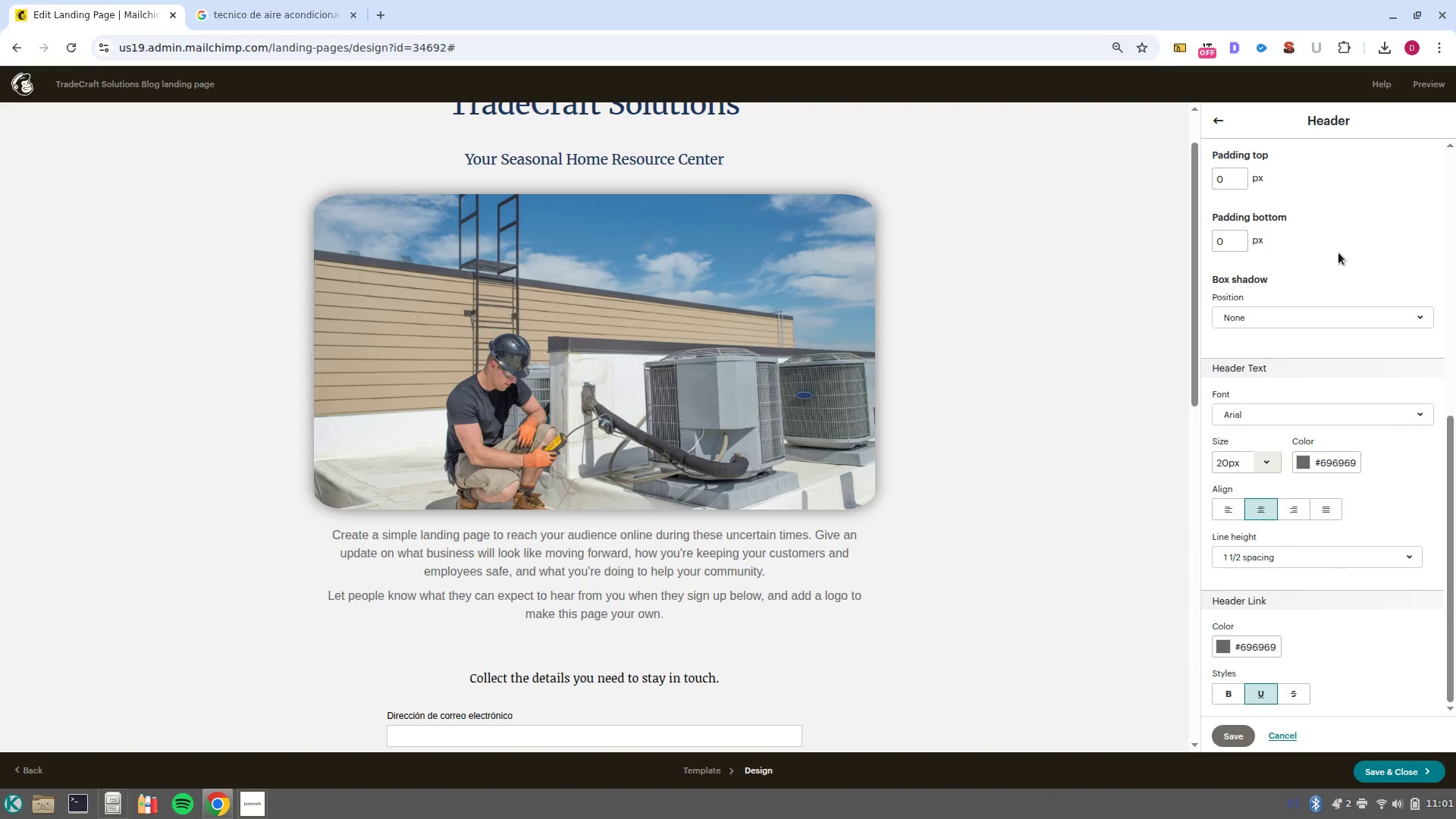 
left_click([1214, 115])
 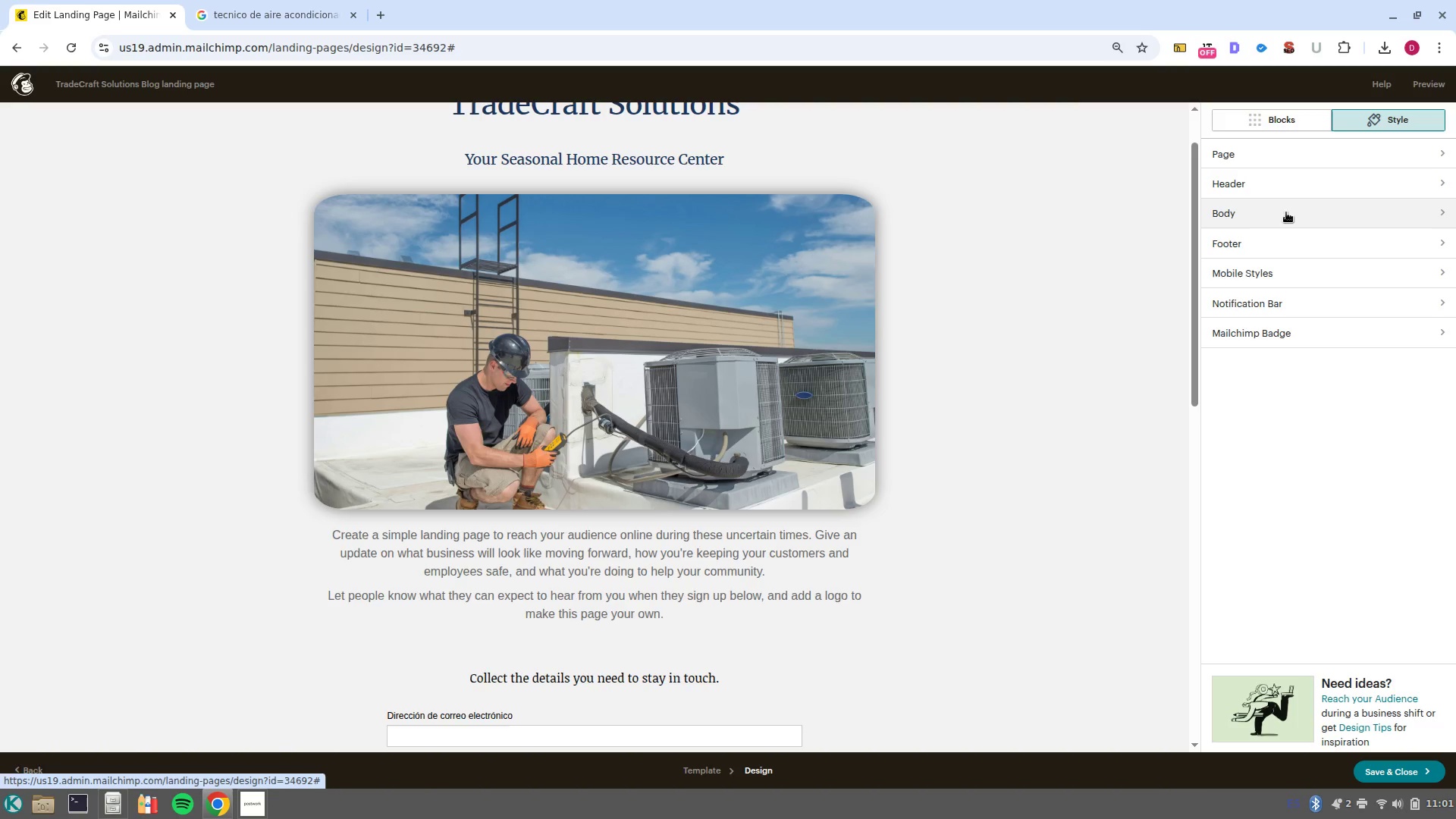 
left_click([1254, 159])
 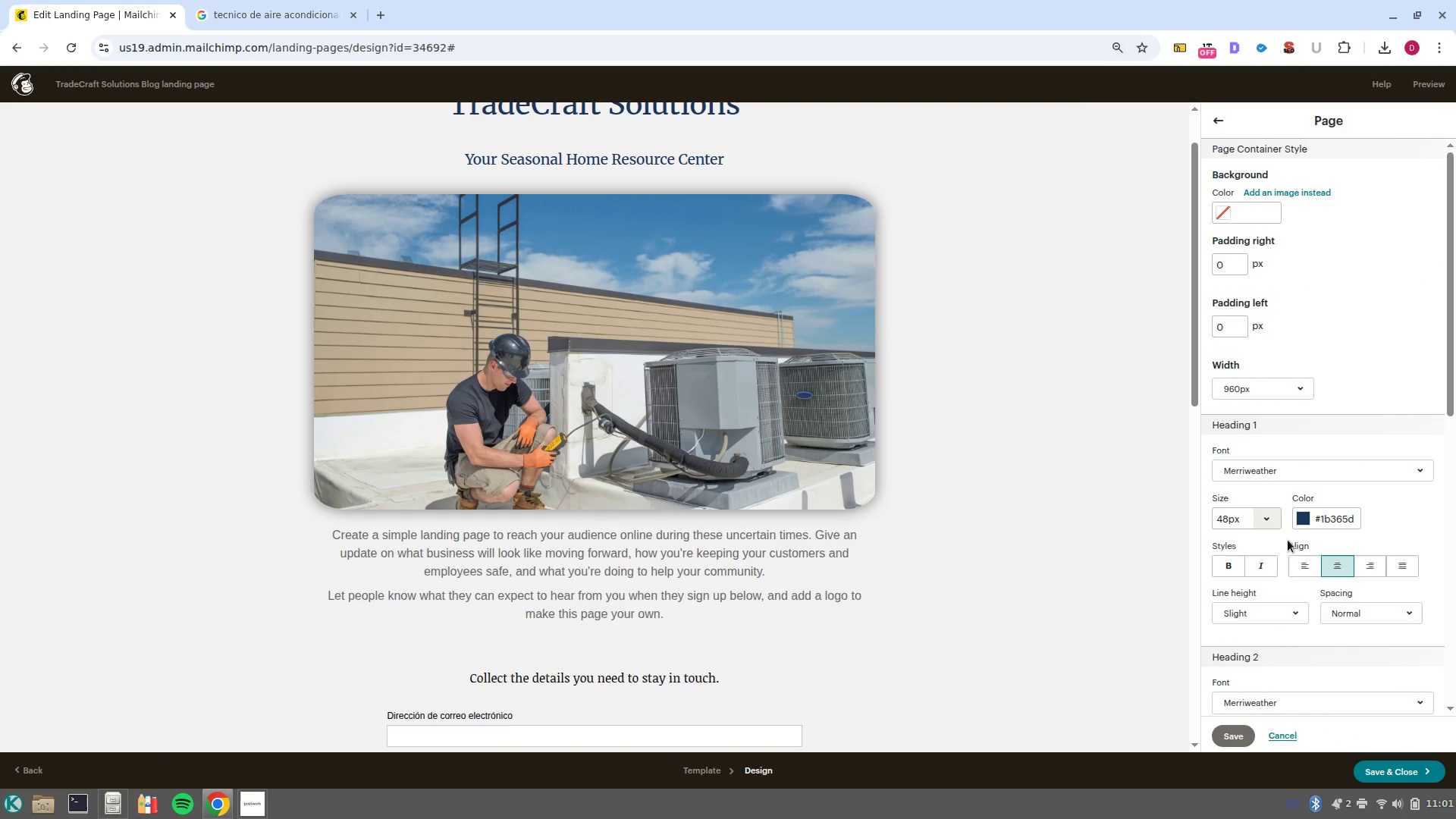 
scroll: coordinate [1304, 478], scroll_direction: down, amount: 2.0
 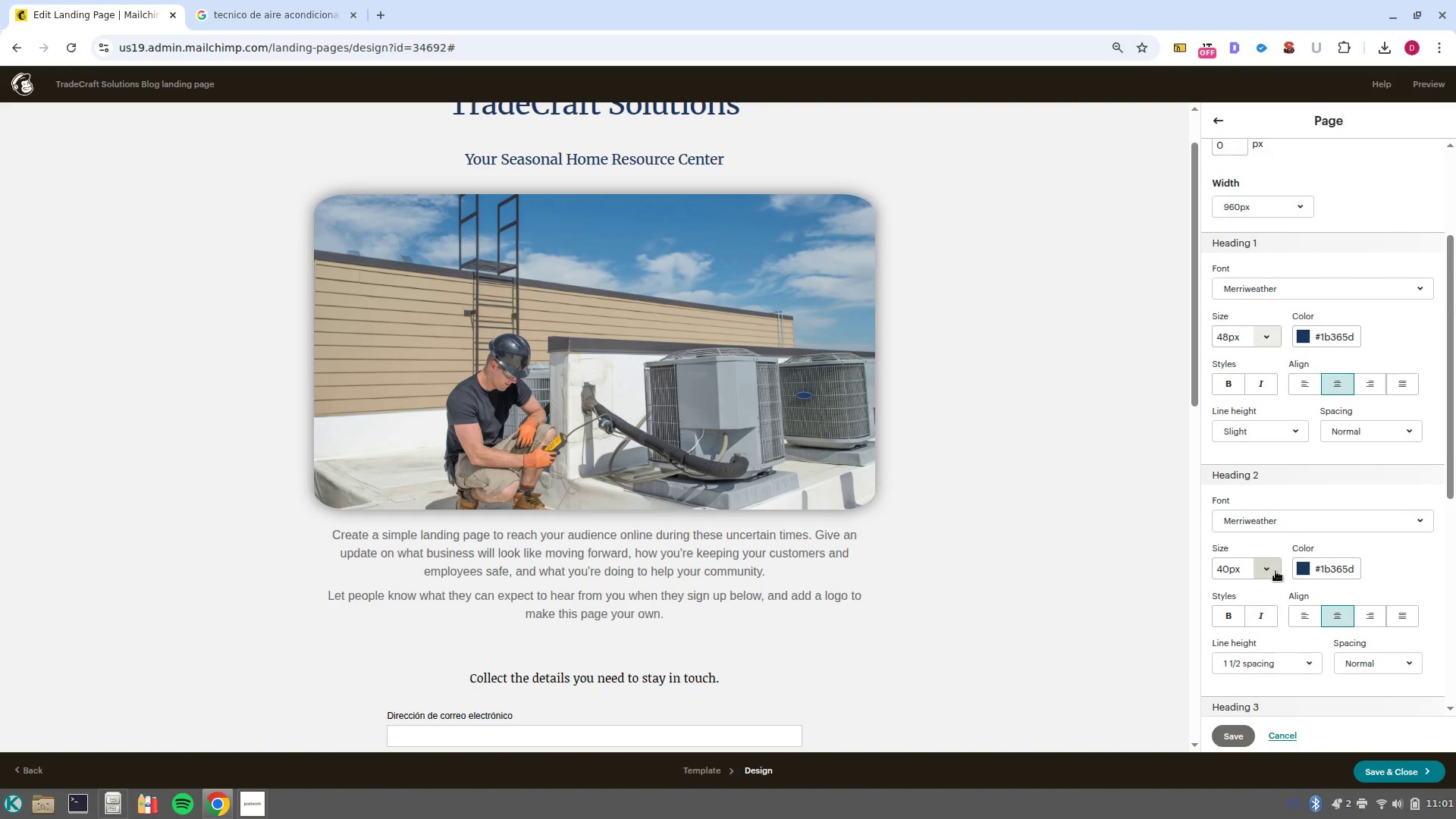 
left_click([1274, 570])
 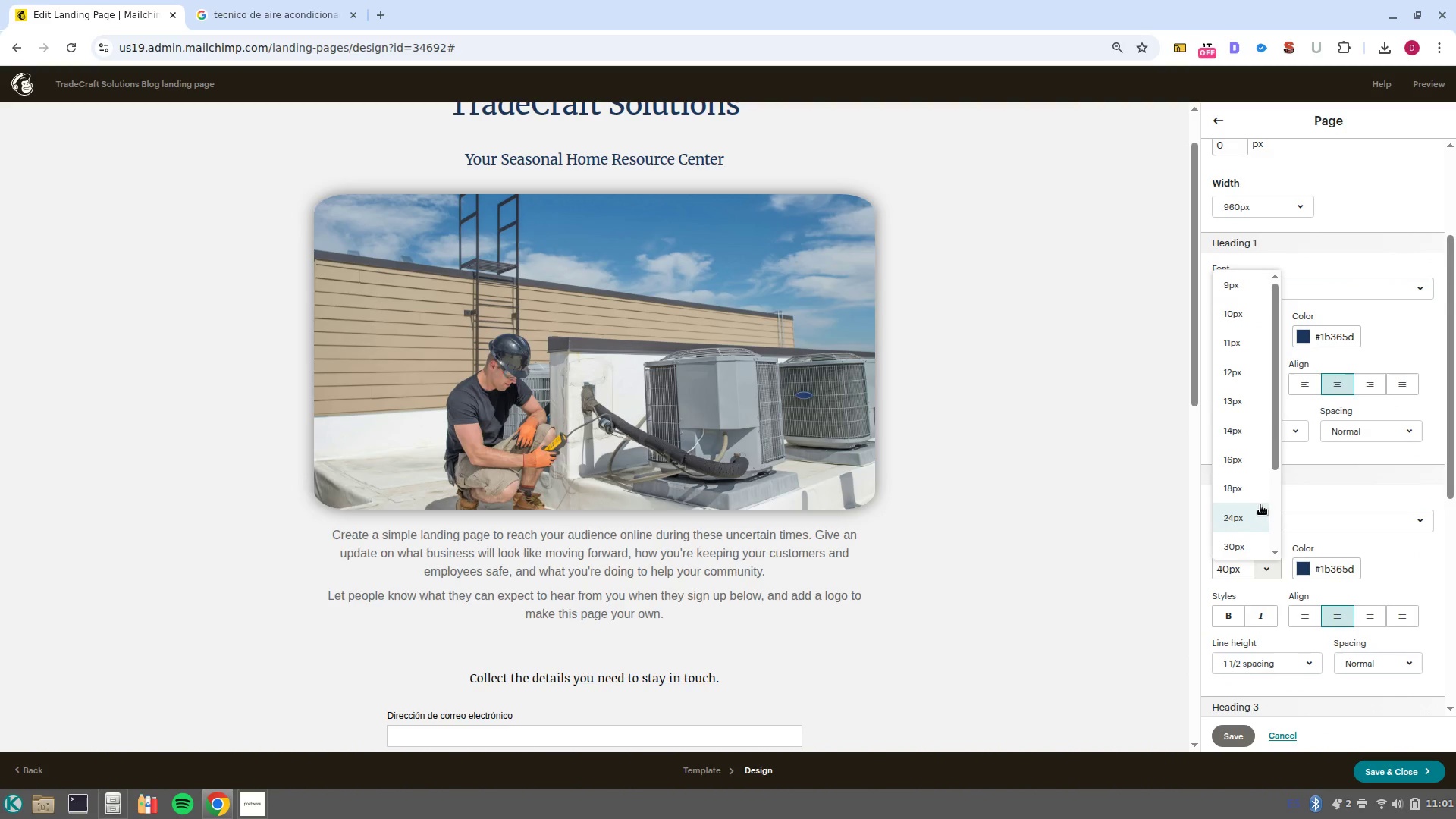 
left_click([1250, 519])
 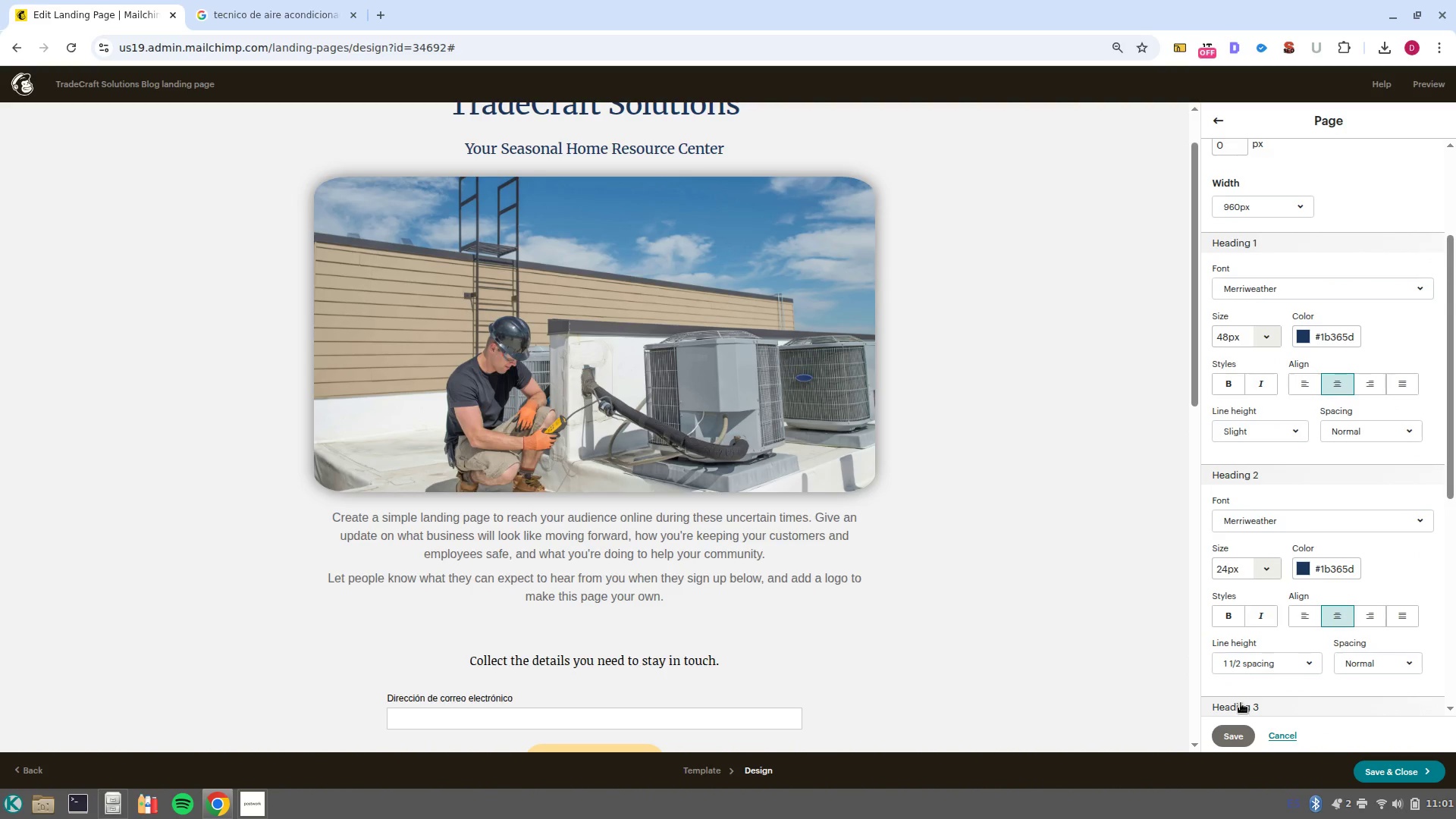 
left_click([1229, 746])
 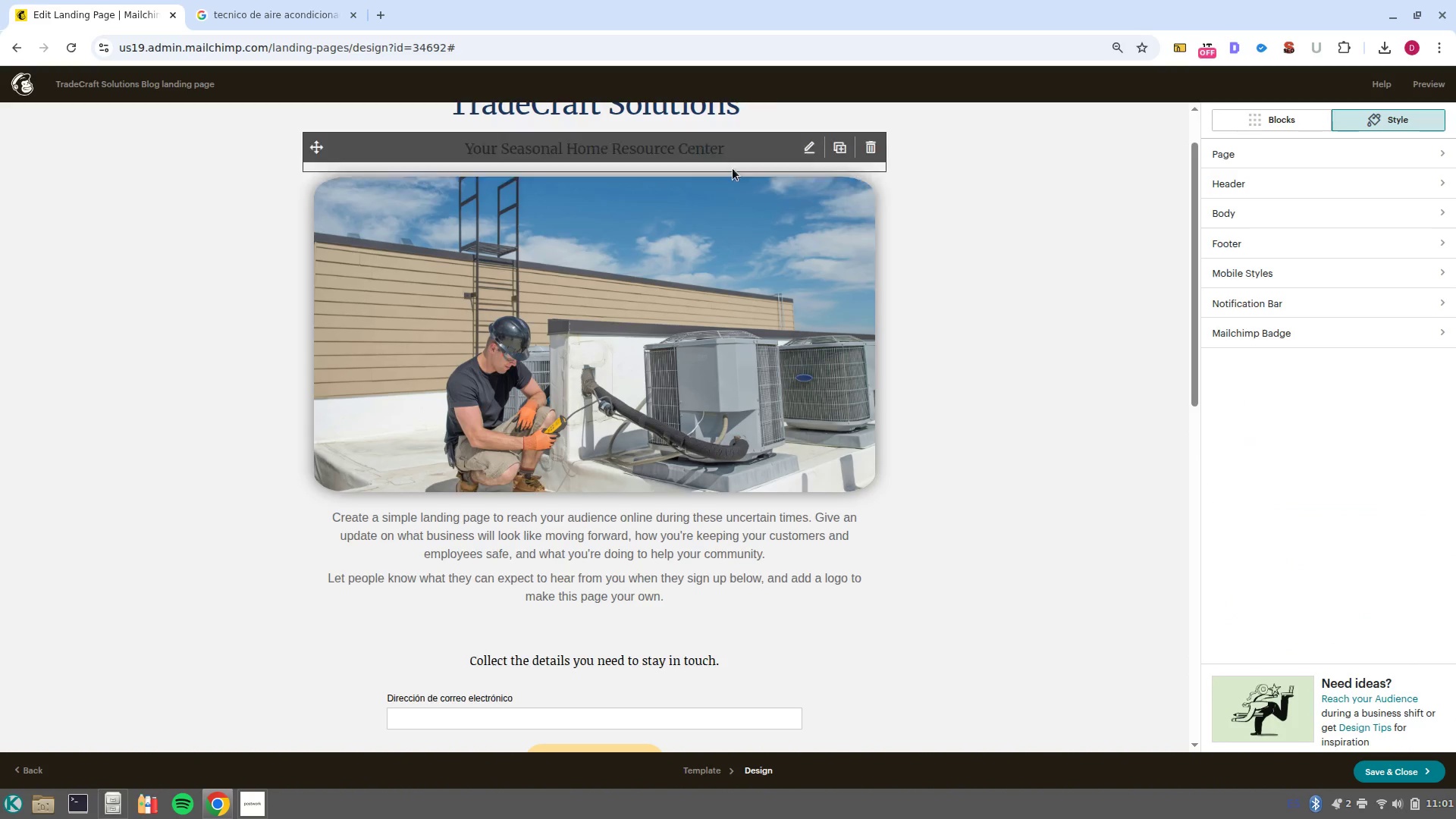 
left_click([584, 271])
 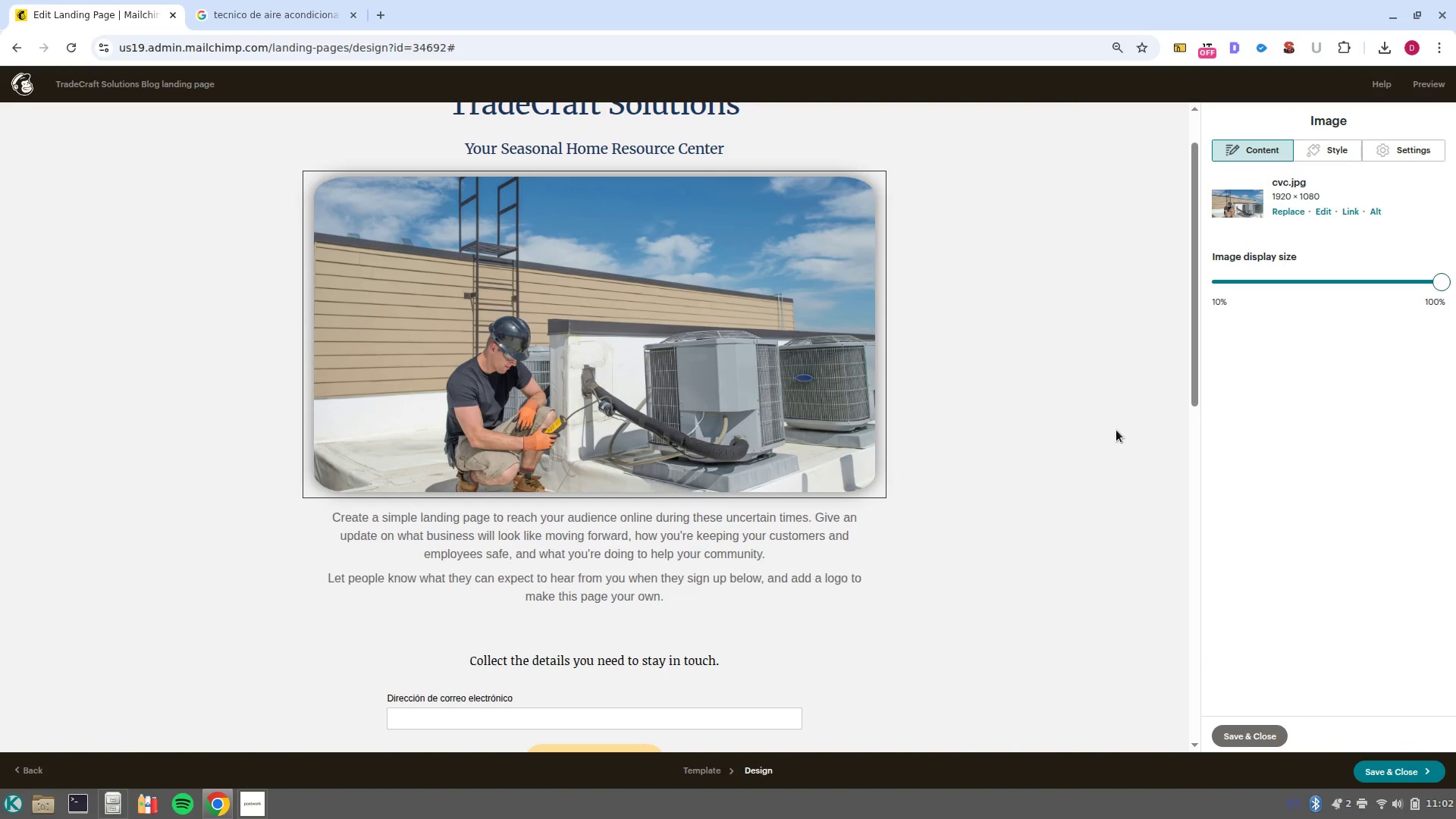 
wait(5.75)
 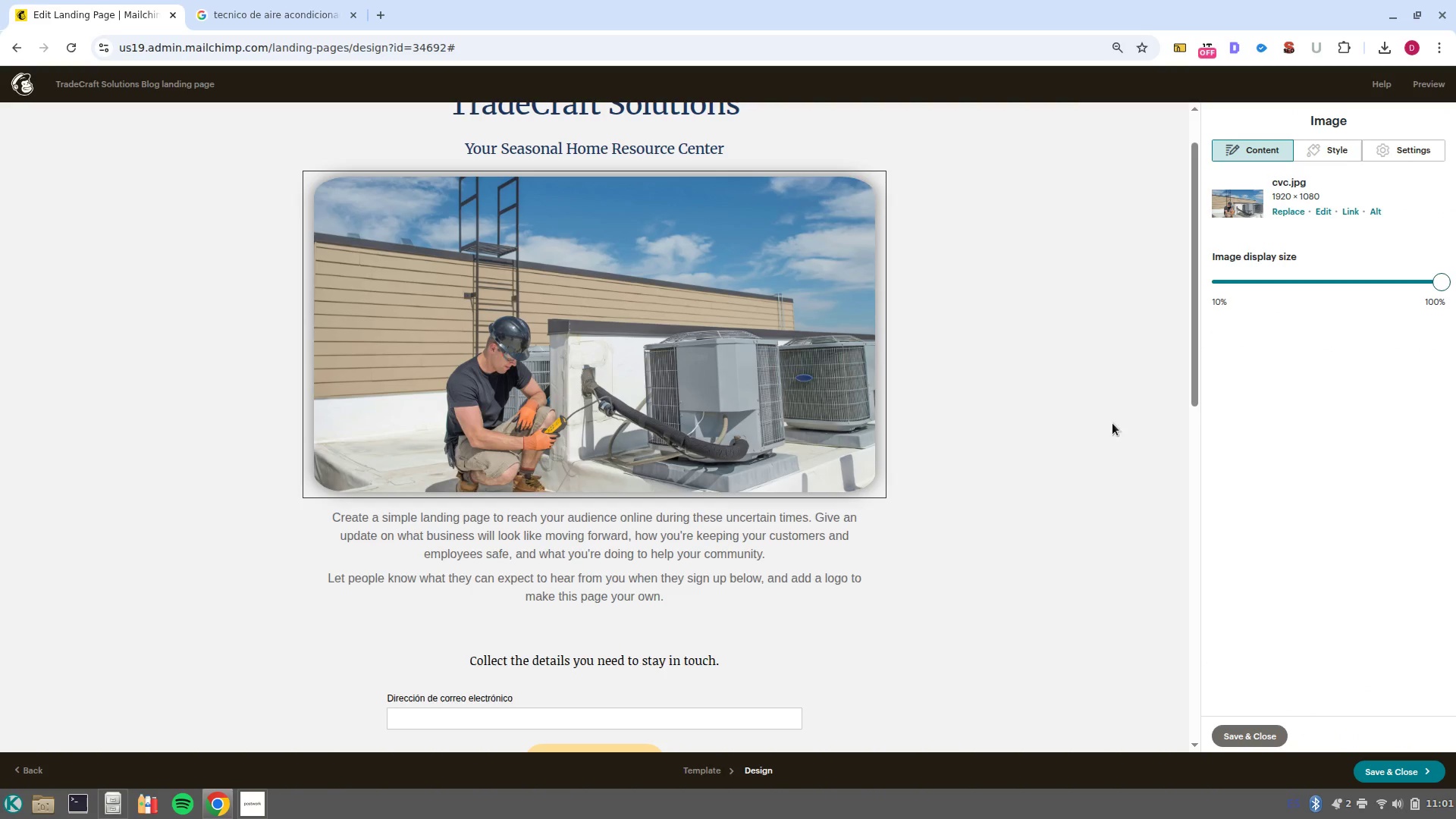 
scroll: coordinate [679, 574], scroll_direction: down, amount: 2.0
 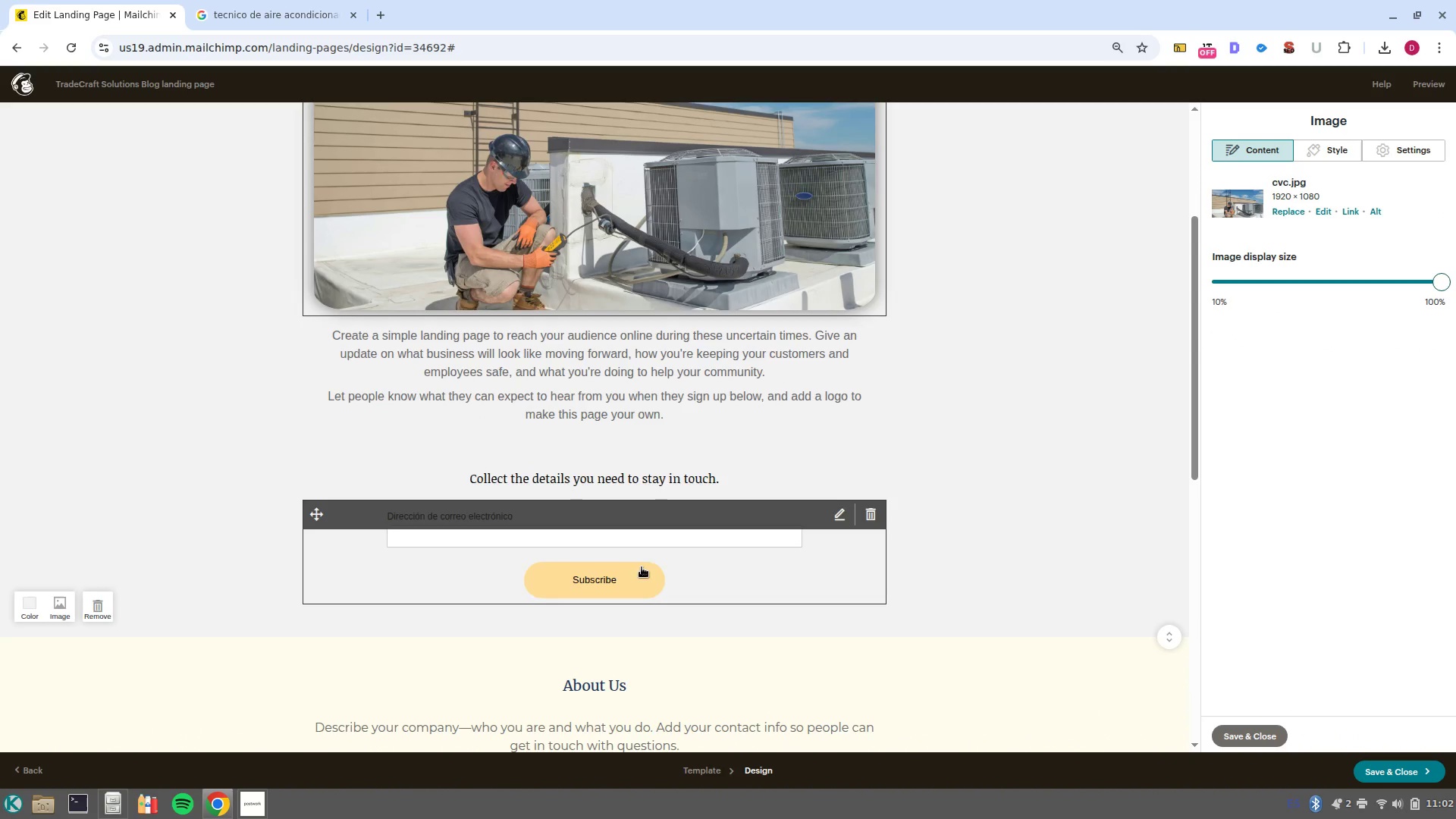 
left_click([763, 568])
 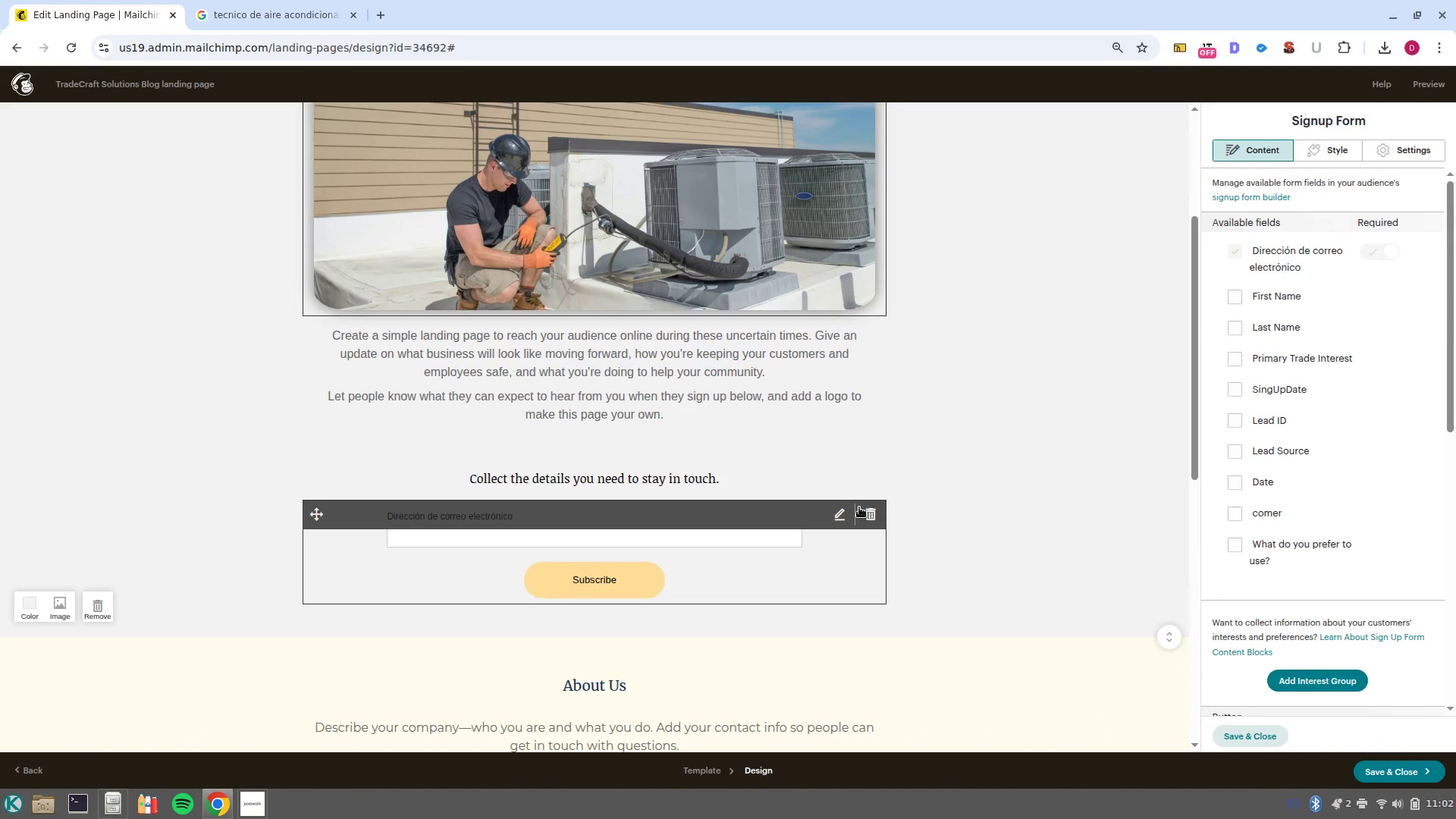 
left_click([872, 521])
 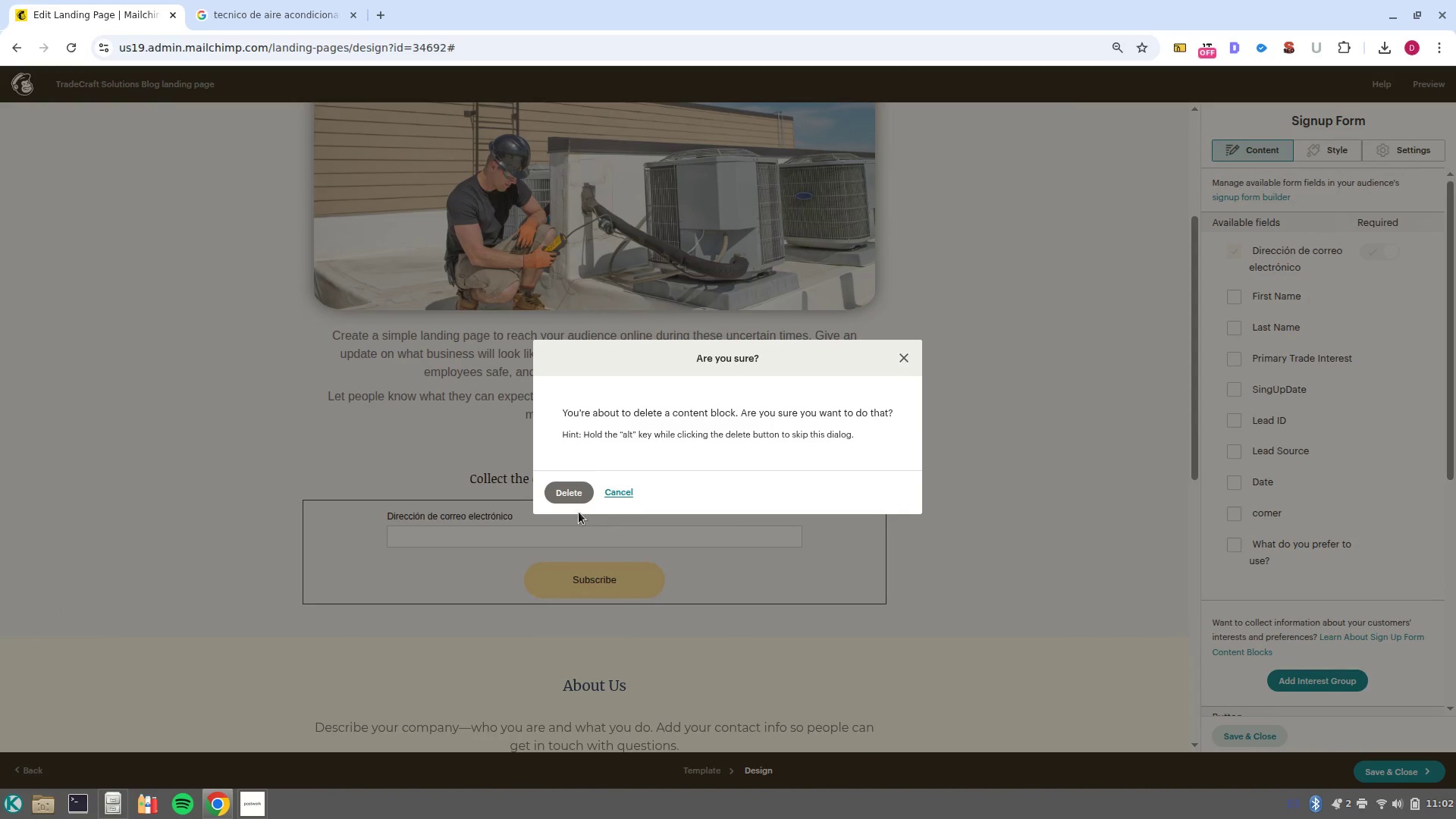 
left_click([575, 503])
 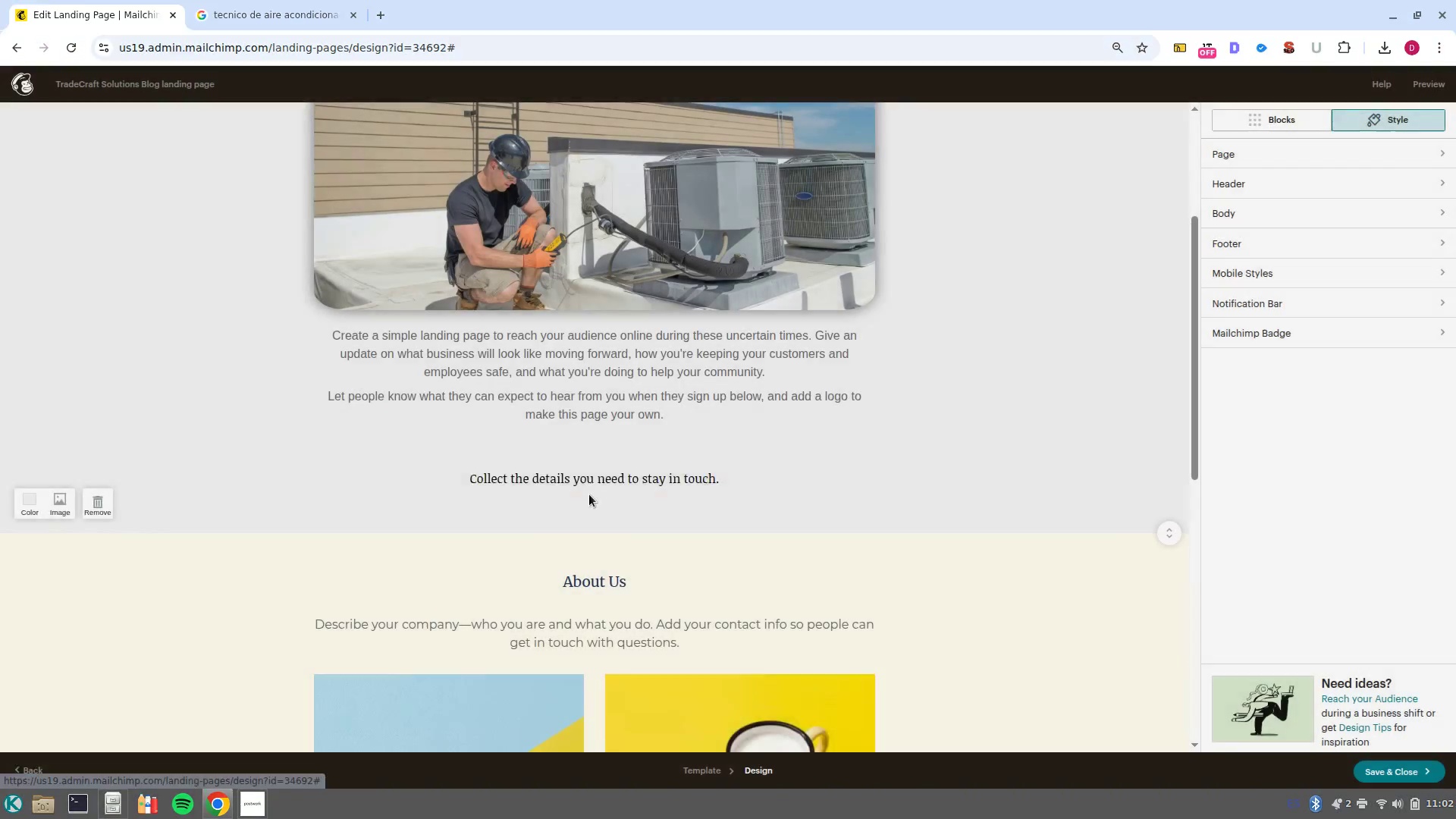 
left_click([602, 486])
 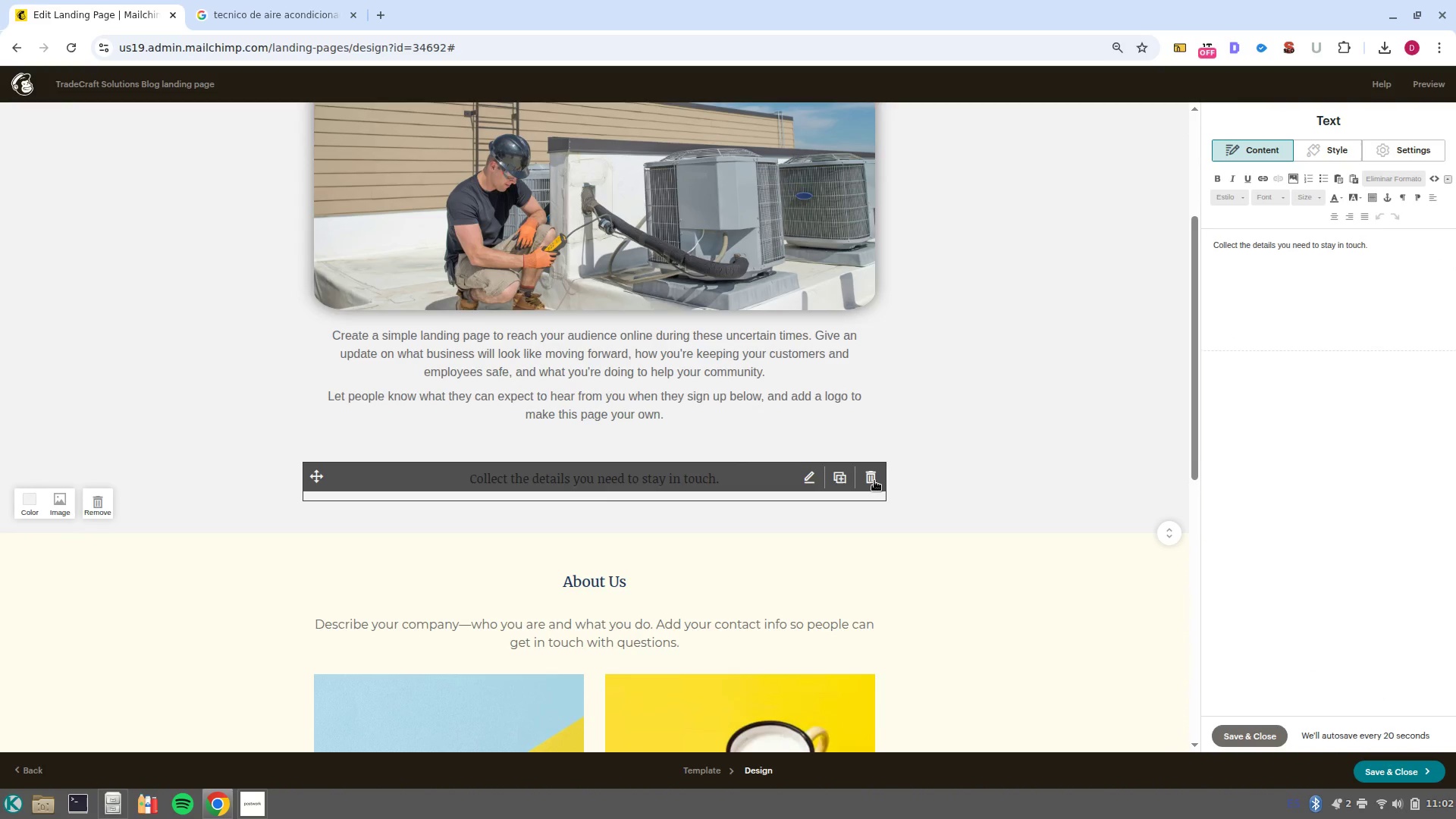 
left_click([874, 481])
 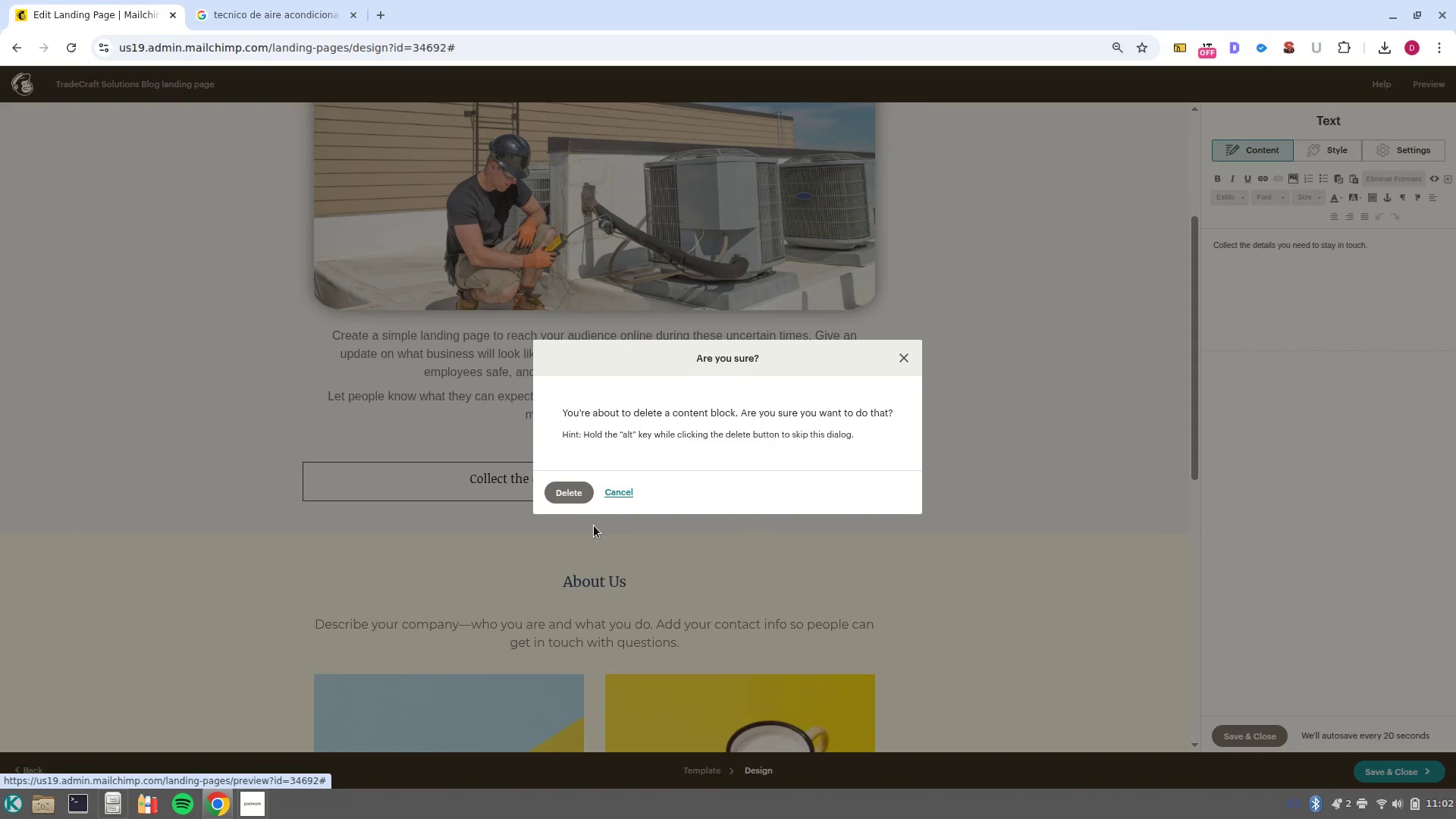 
left_click([575, 502])
 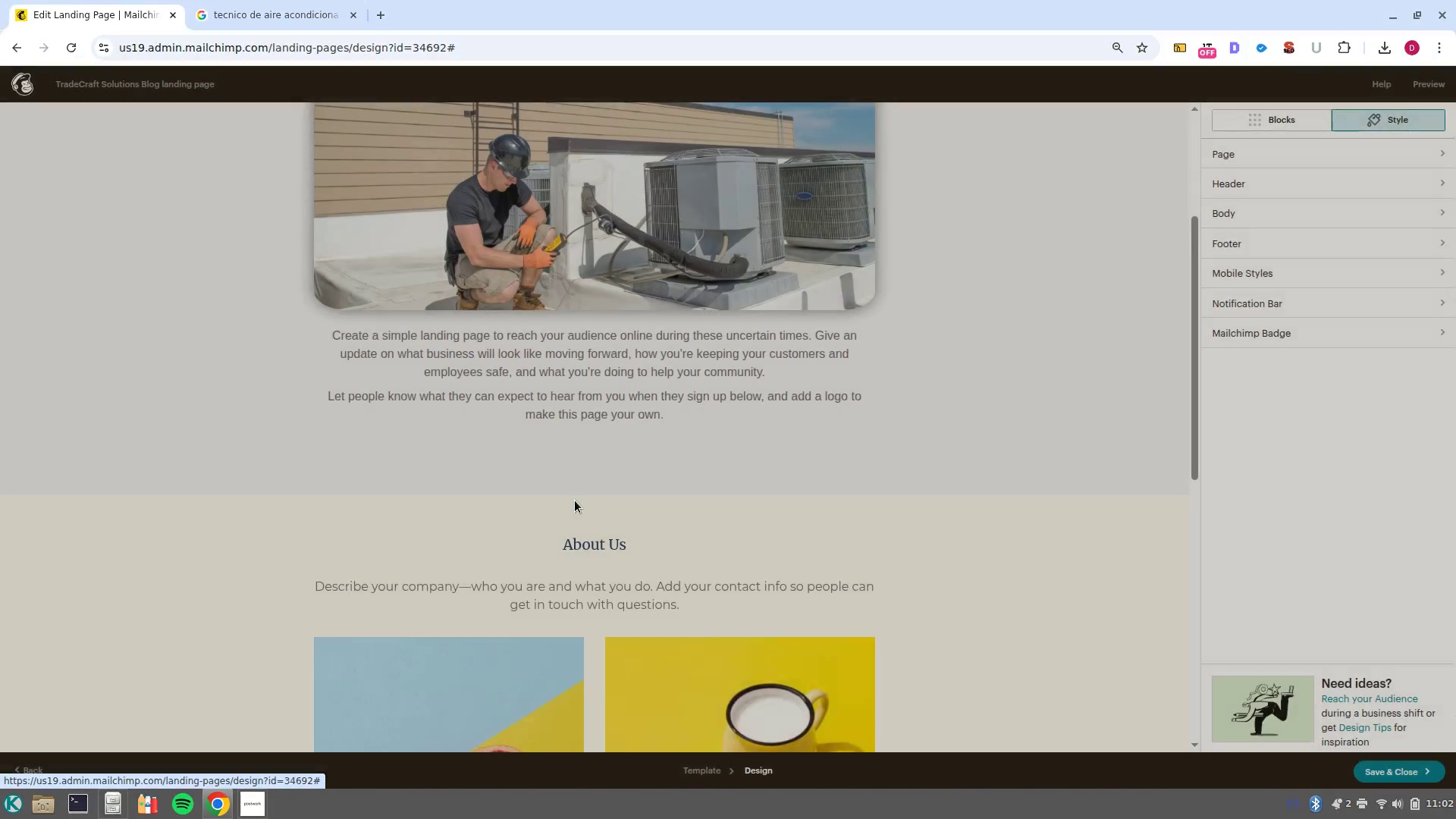 
scroll: coordinate [620, 464], scroll_direction: up, amount: 4.0
 